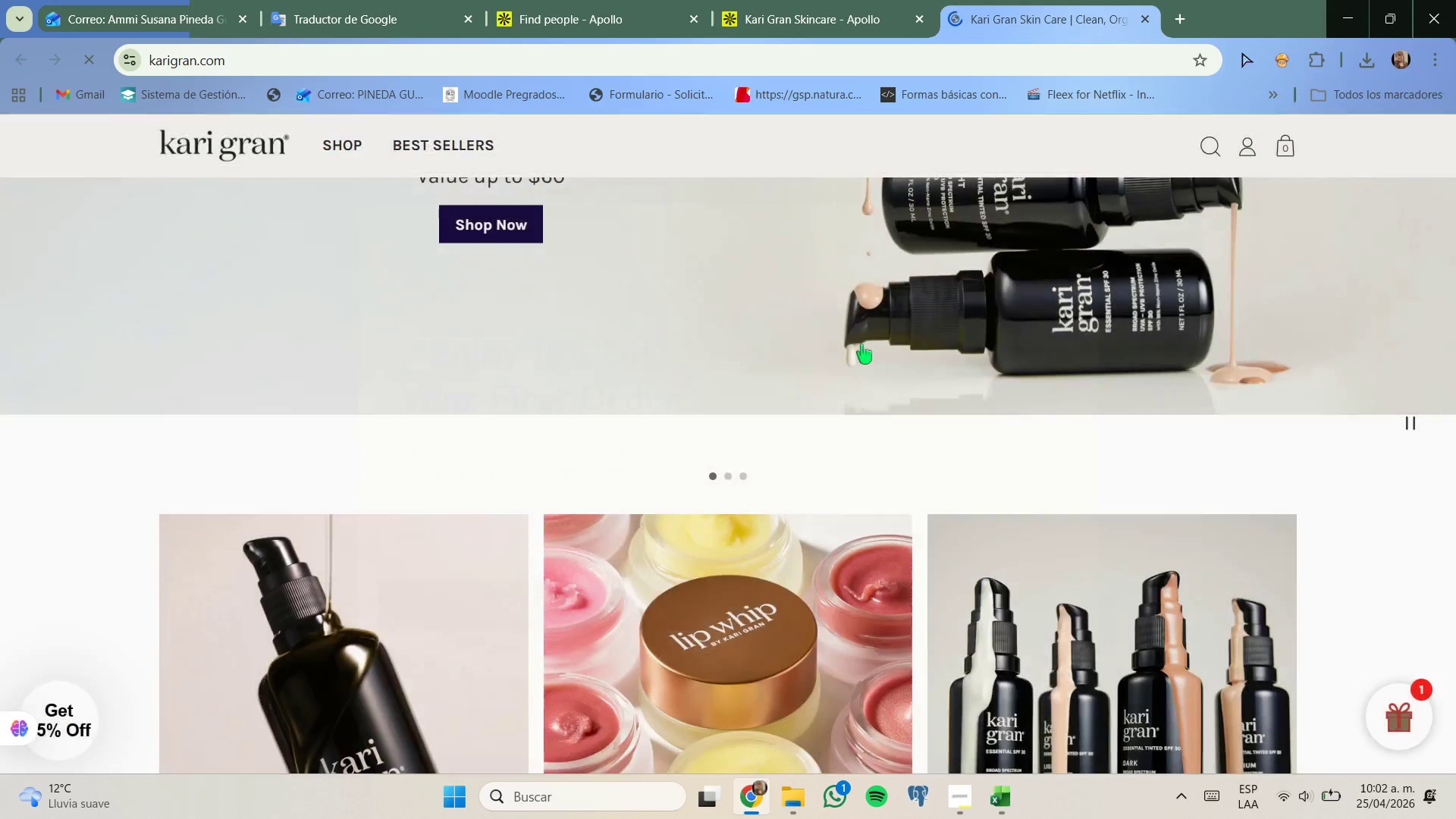 
scroll: coordinate [841, 366], scroll_direction: down, amount: 8.0
 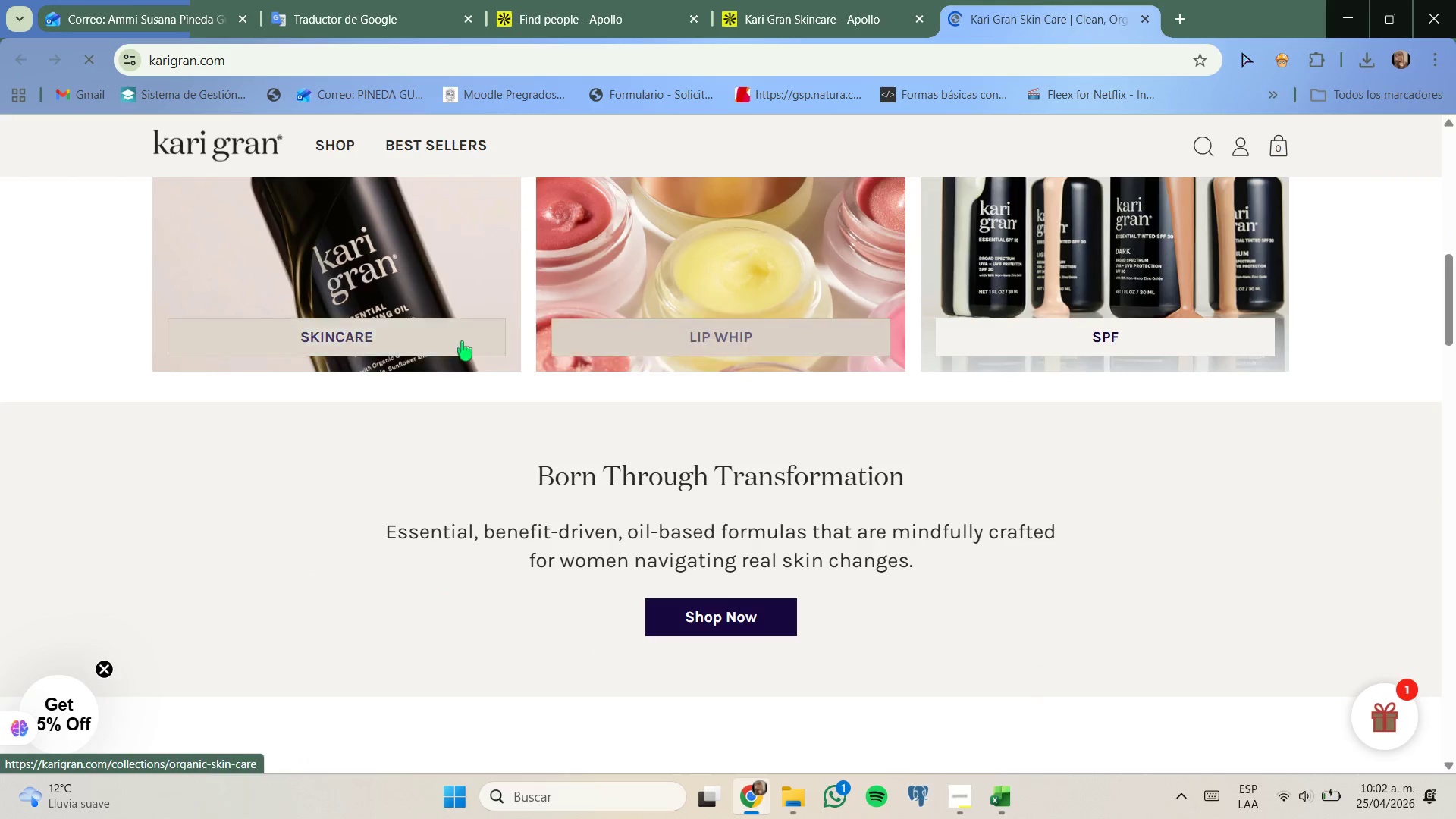 
left_click([402, 337])
 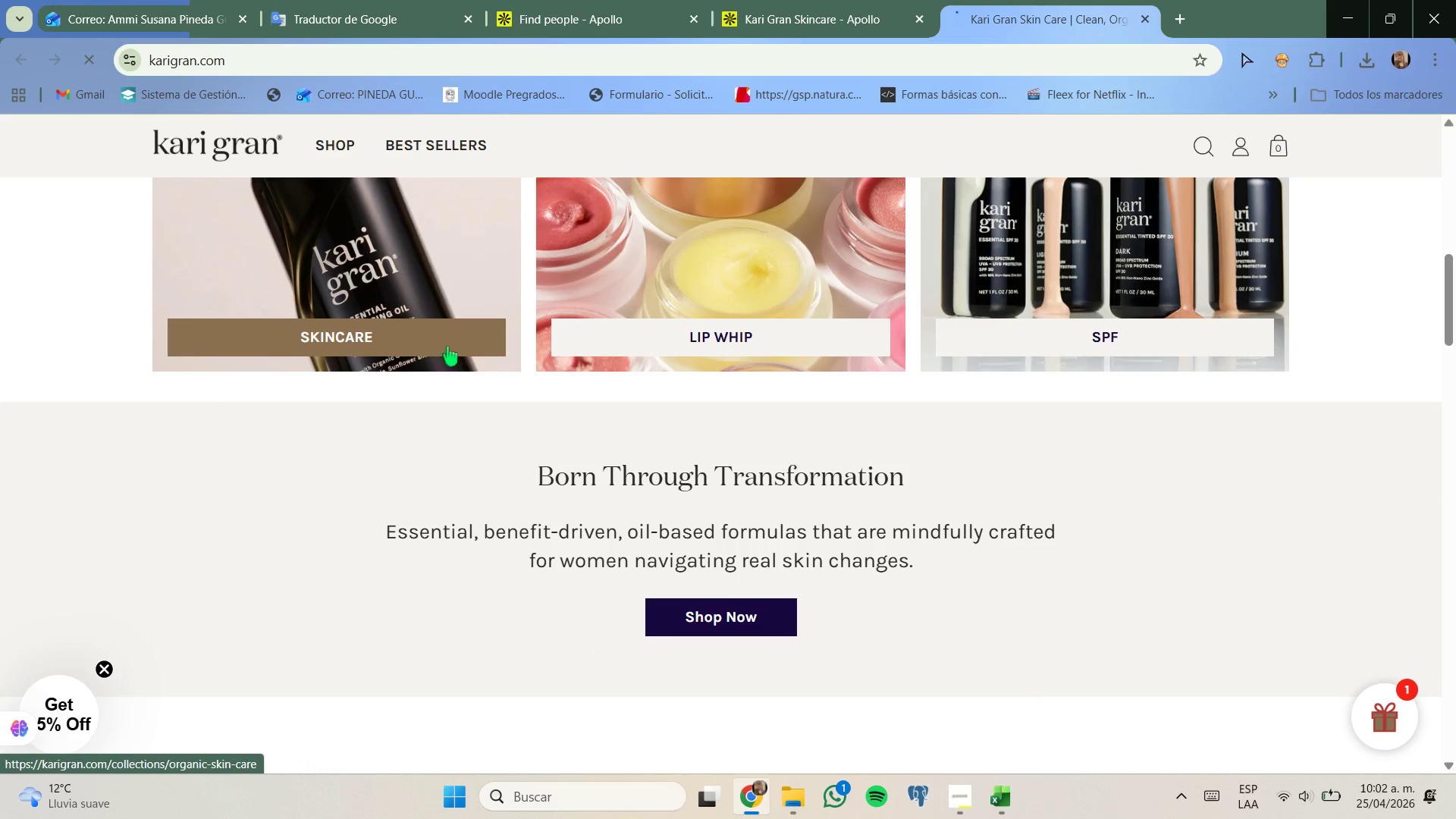 
scroll: coordinate [473, 362], scroll_direction: down, amount: 17.0
 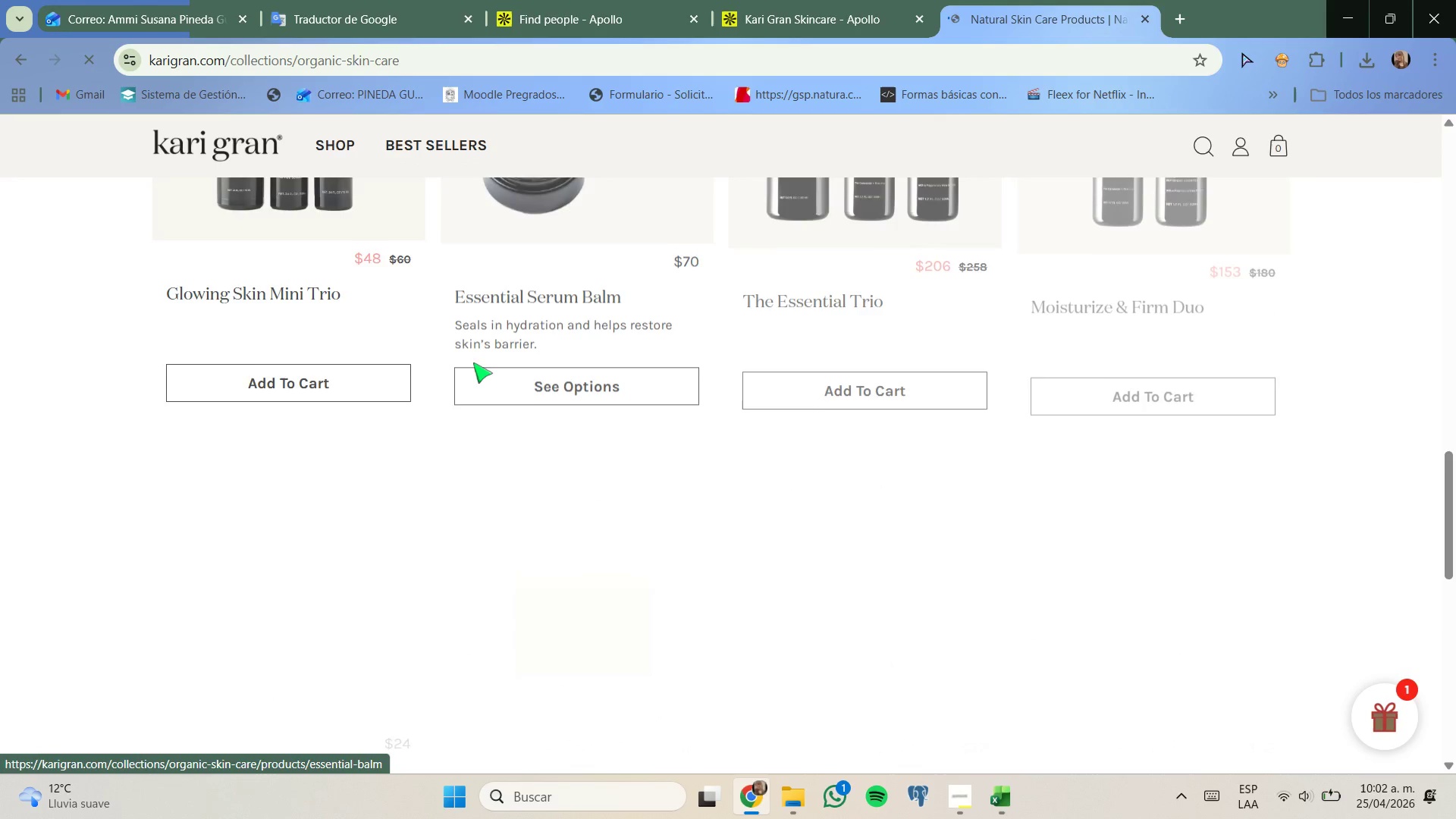 
scroll: coordinate [473, 362], scroll_direction: up, amount: 15.0
 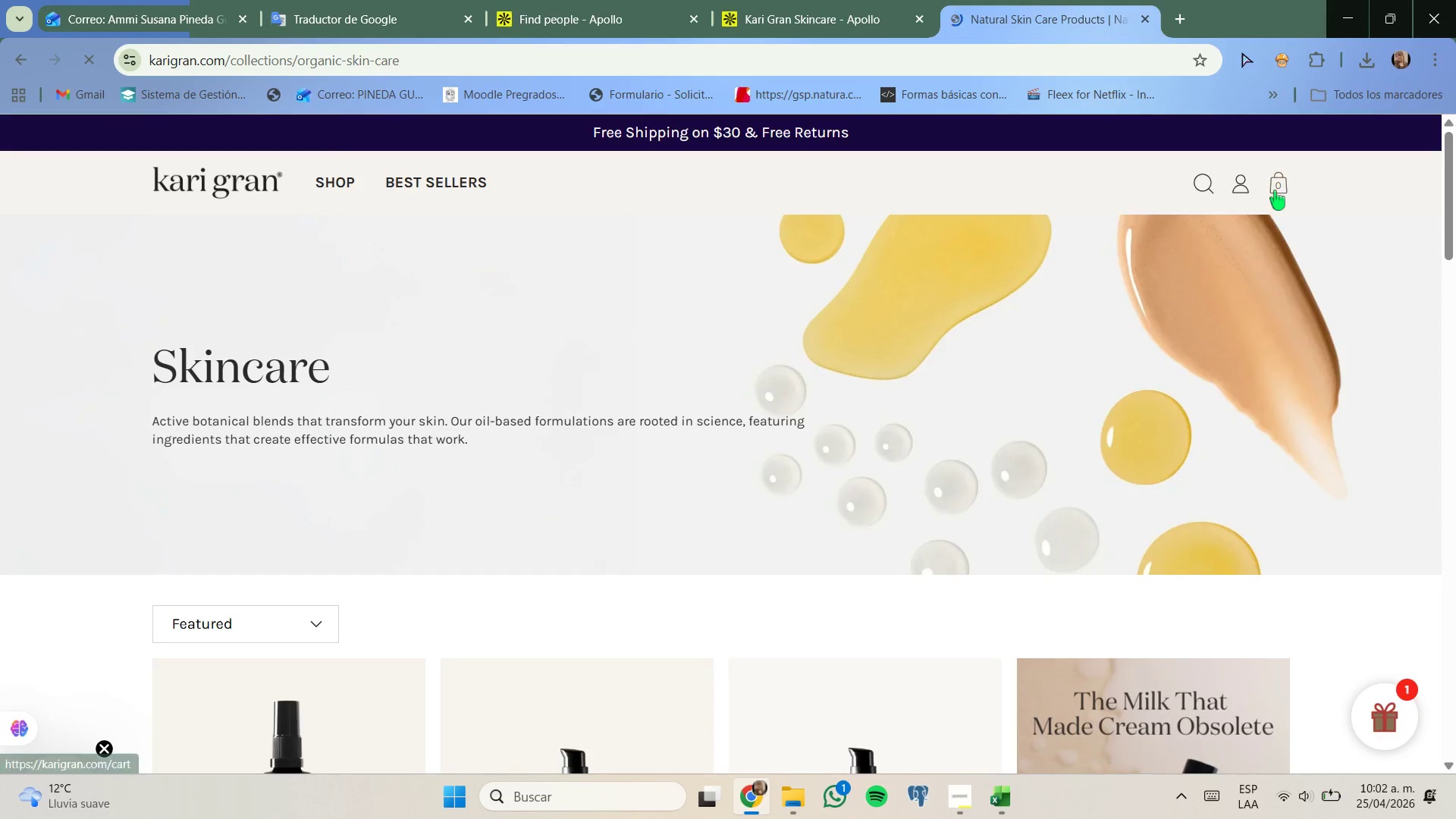 
left_click([1275, 190])
 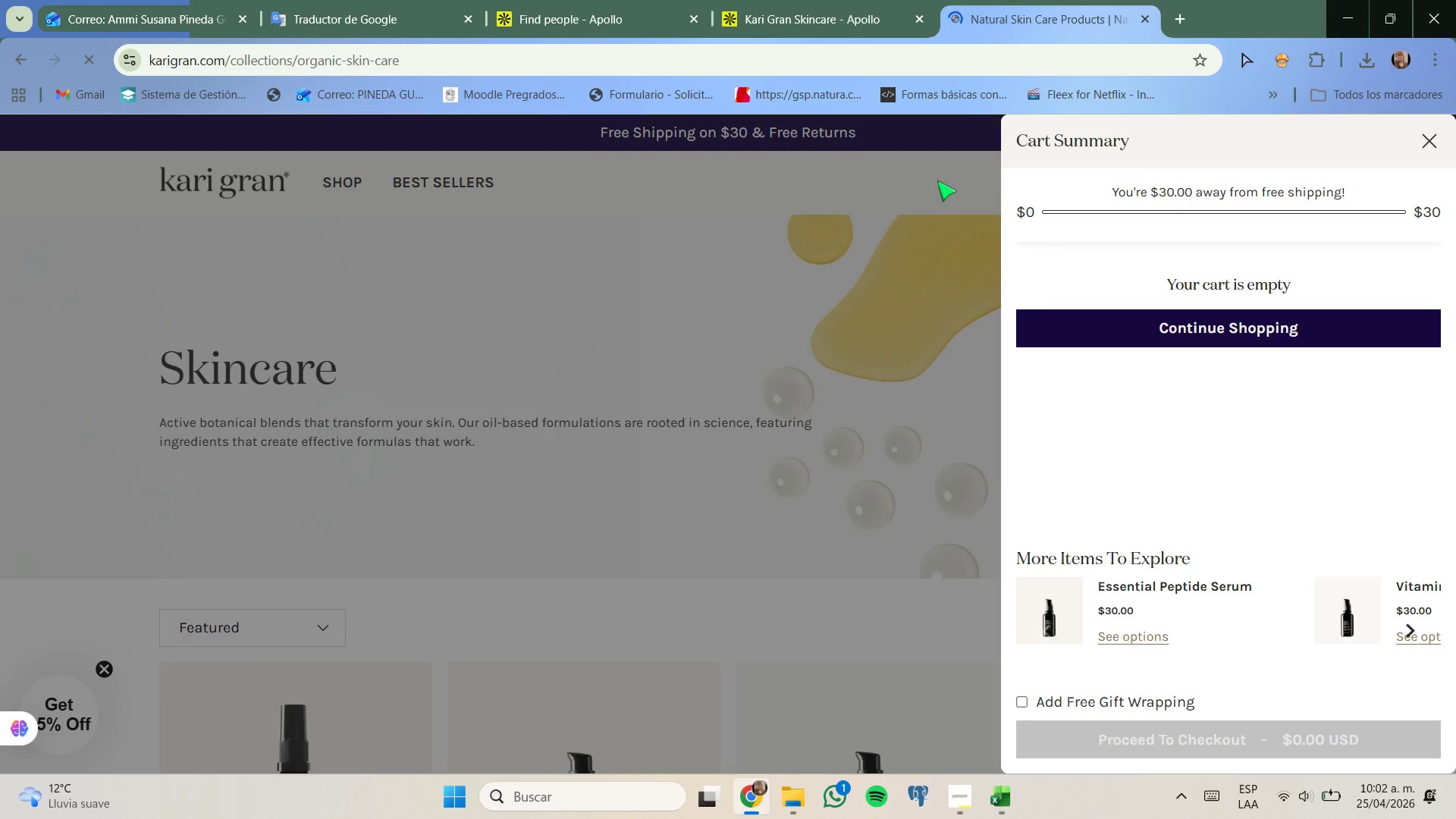 
left_click([937, 180])
 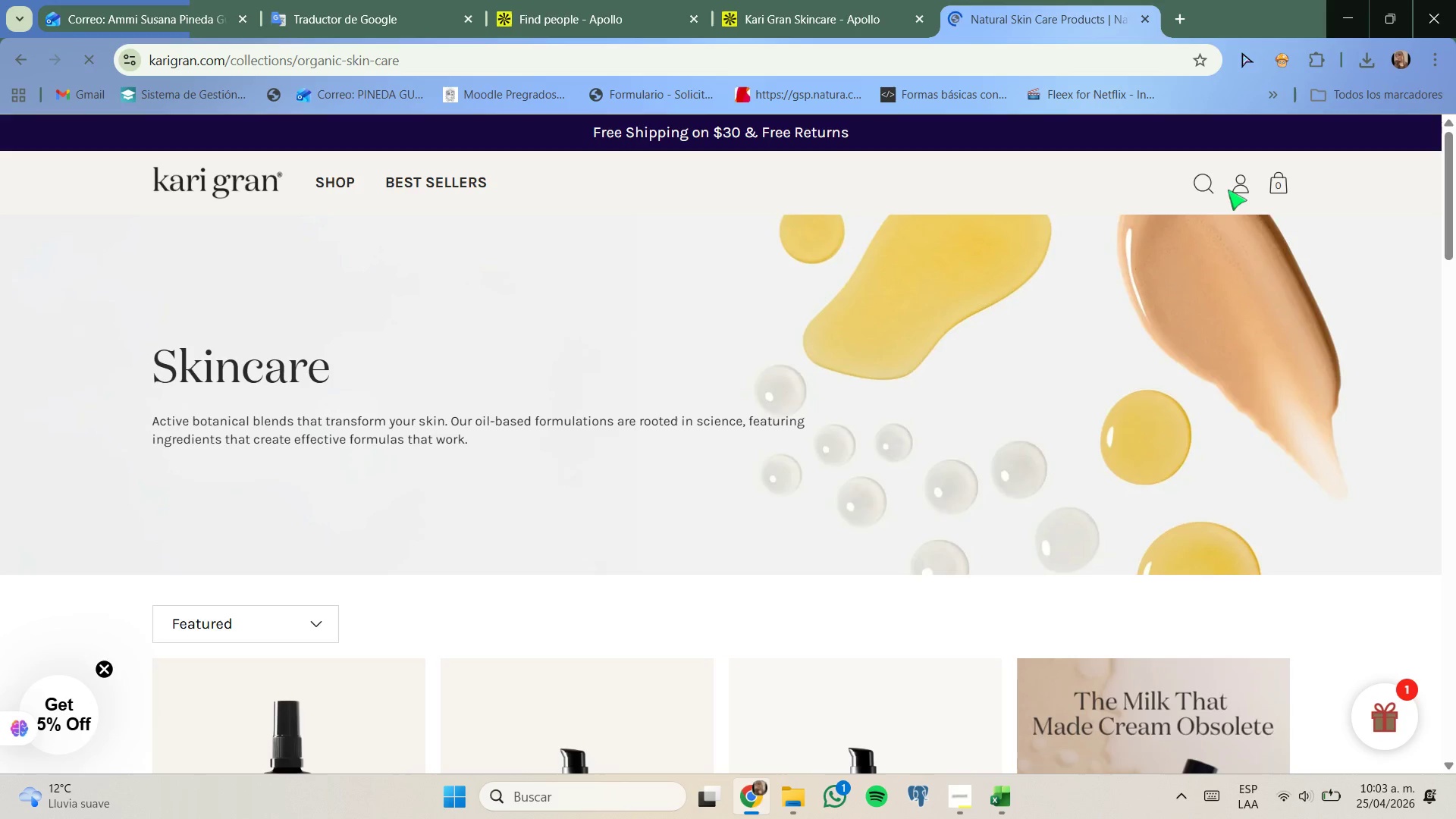 
left_click([1231, 187])
 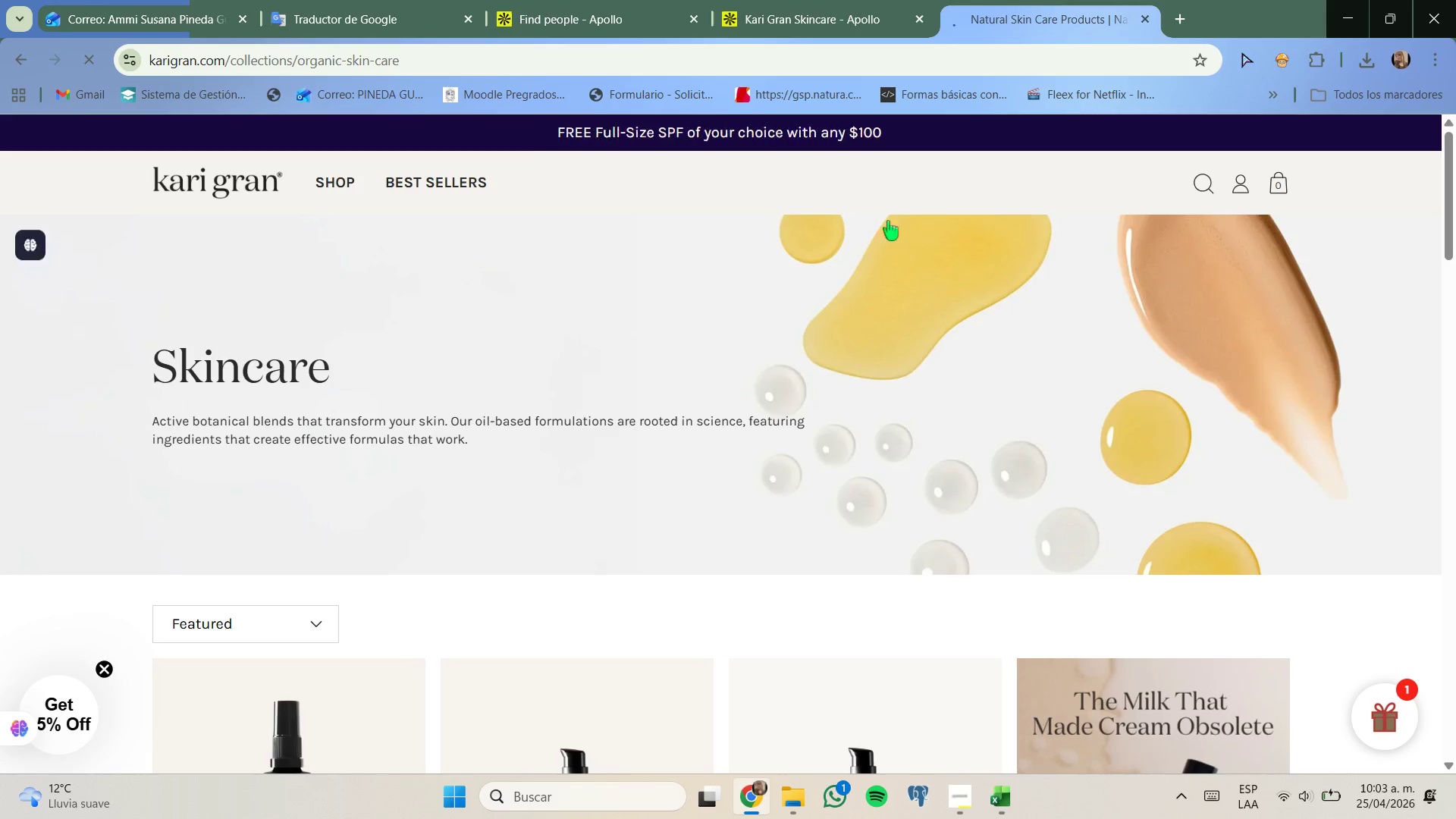 
left_click([749, 0])
 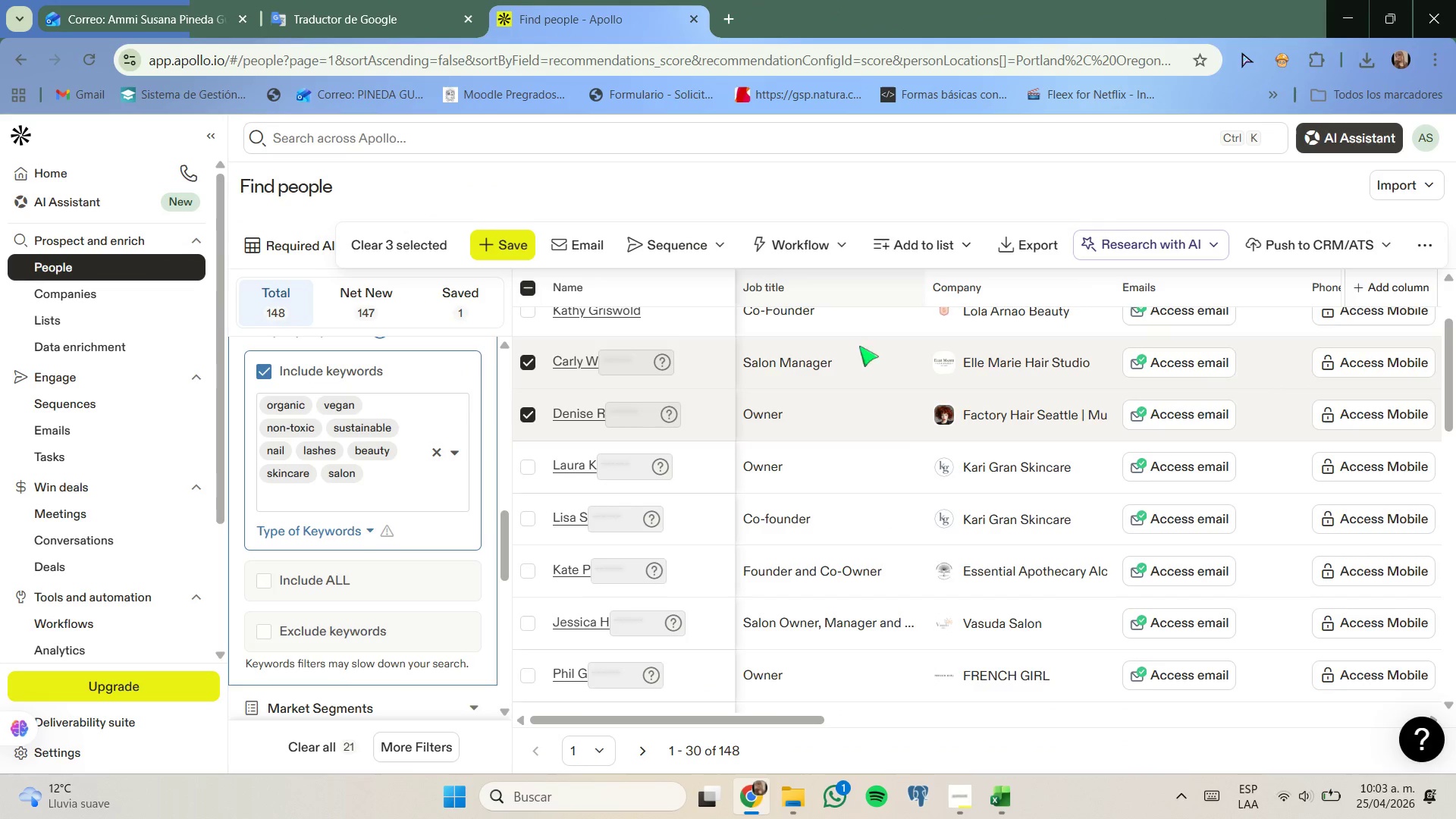 
scroll: coordinate [897, 384], scroll_direction: none, amount: 0.0
 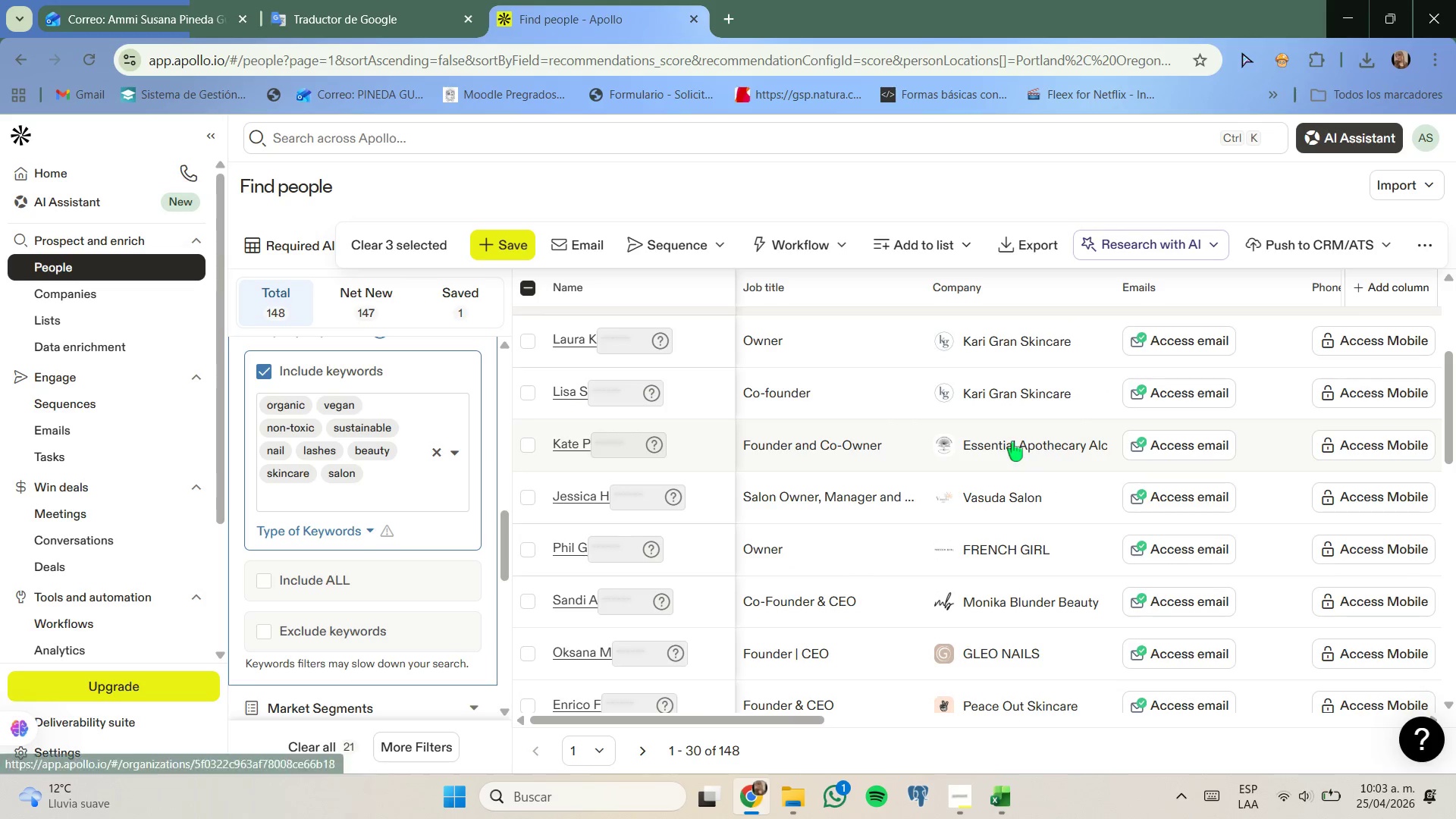 
right_click([1012, 441])
 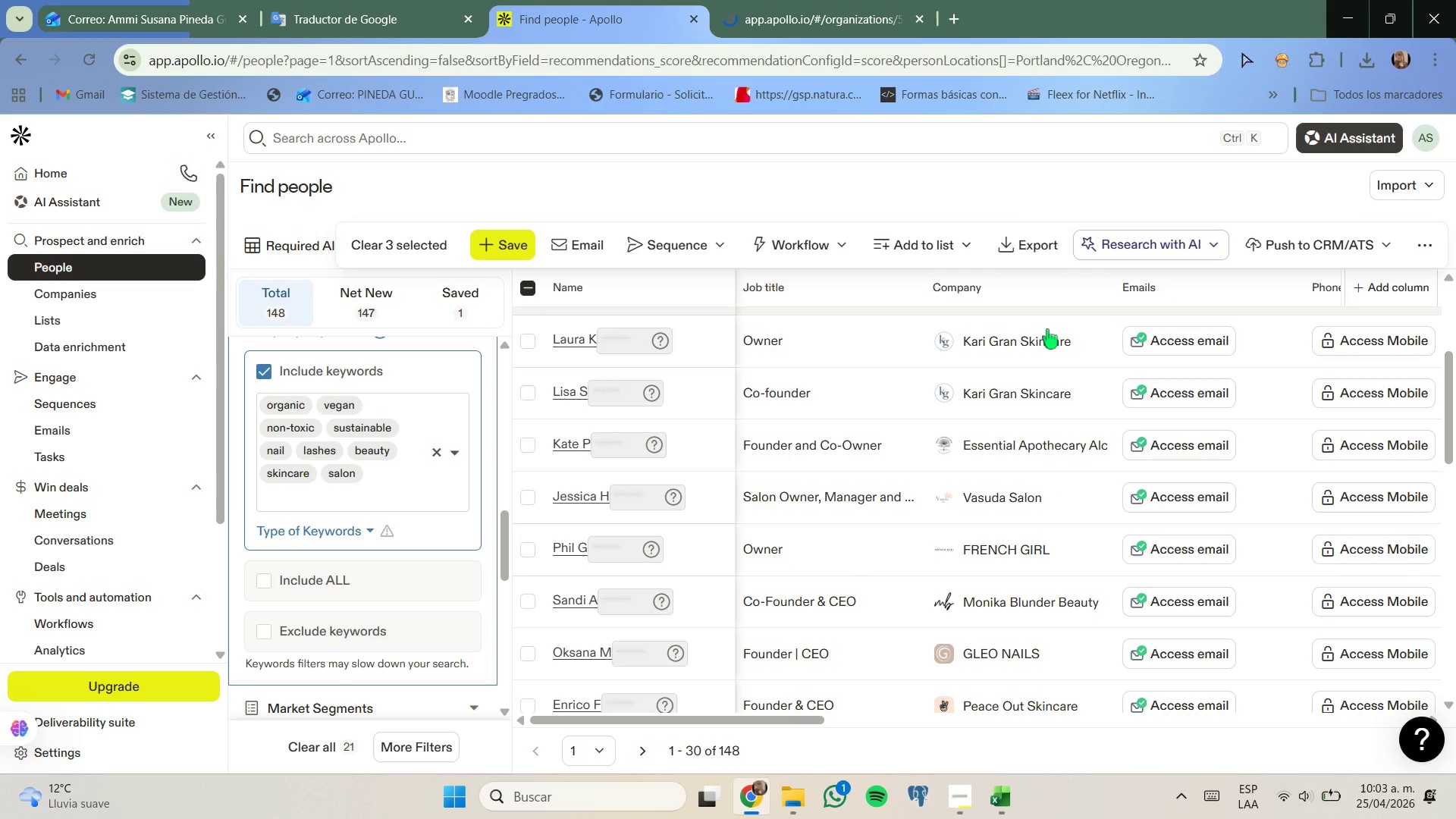 
right_click([999, 498])
 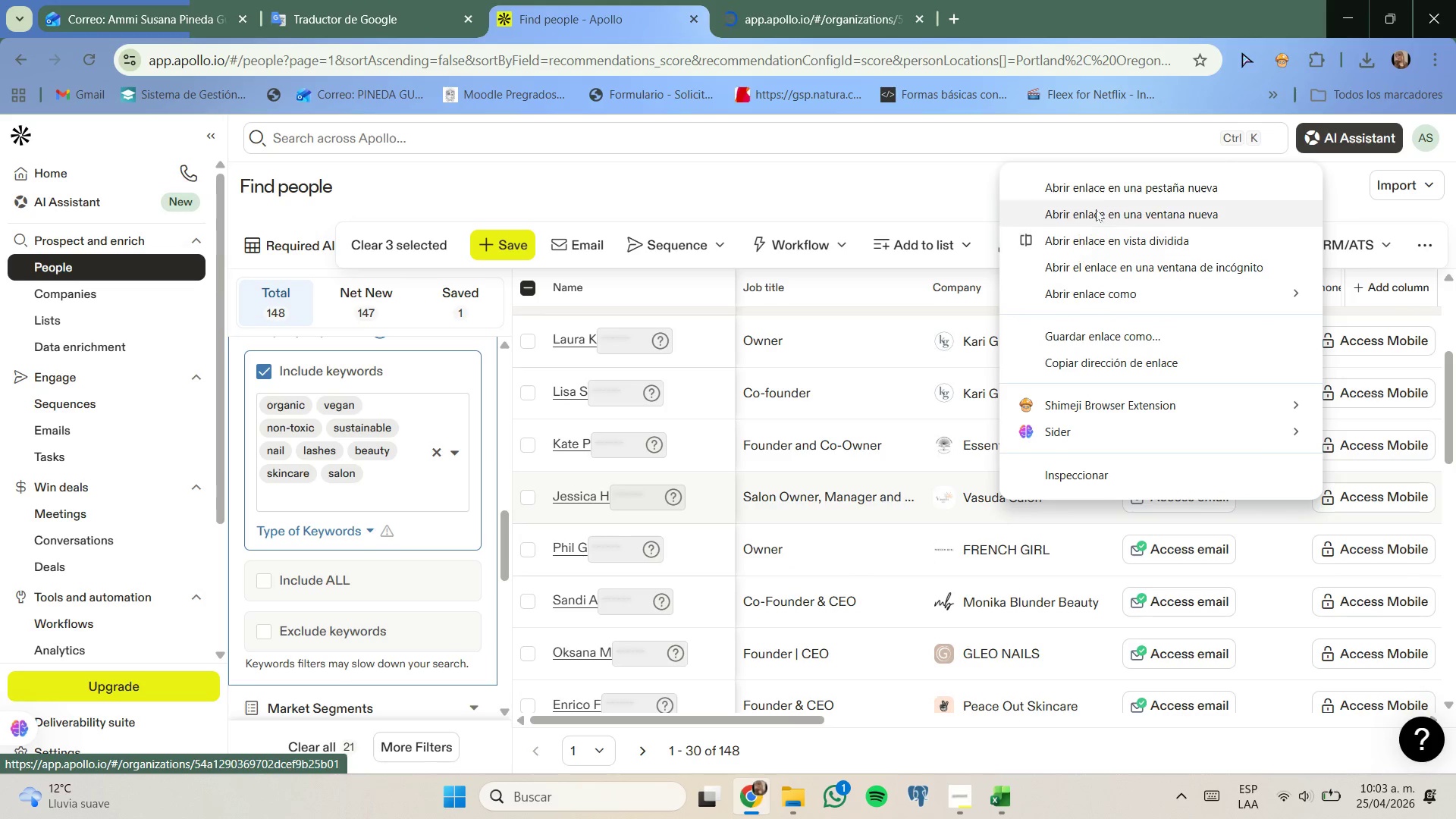 
left_click([1100, 186])
 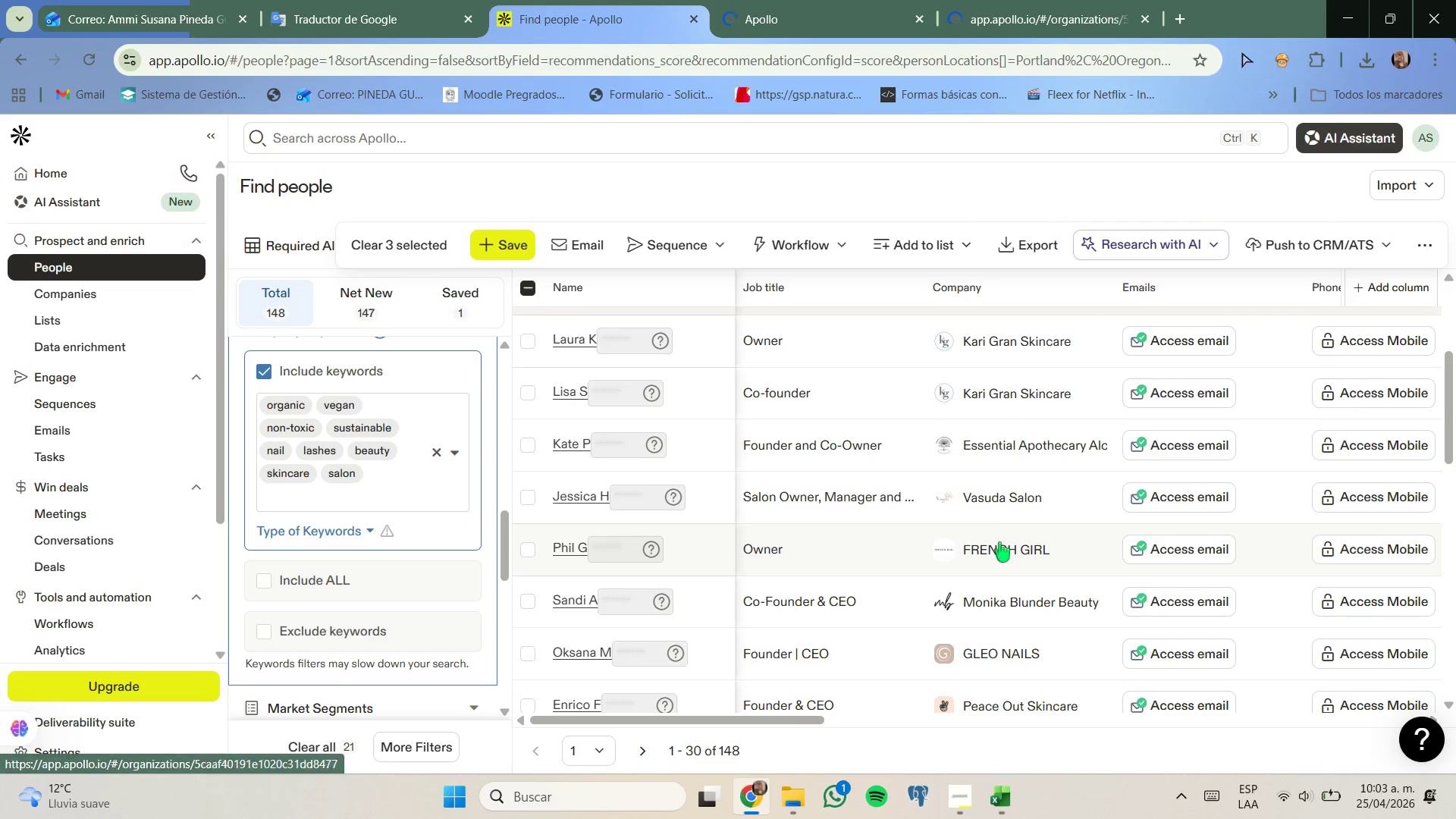 
right_click([999, 545])
 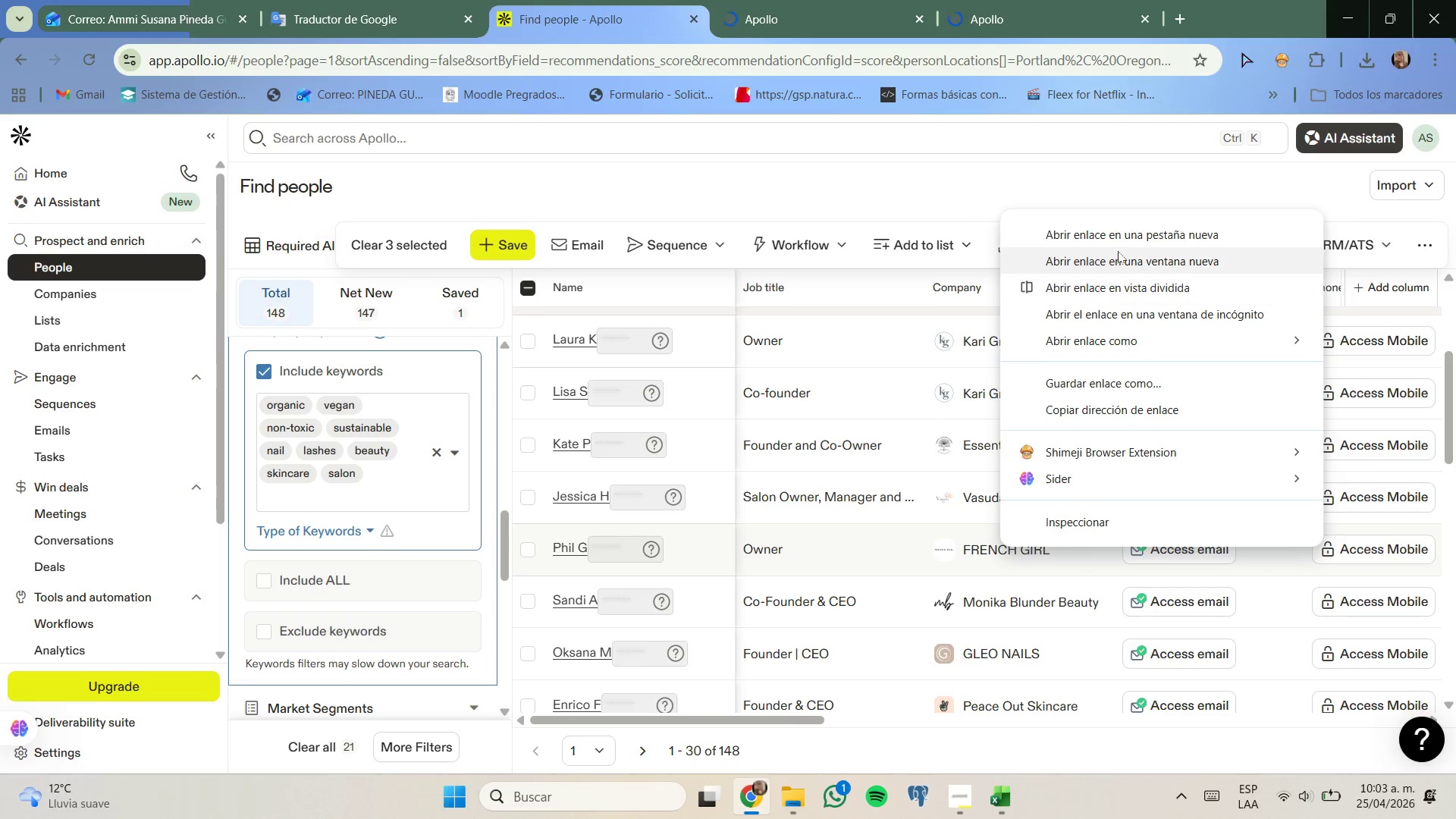 
left_click([1116, 236])
 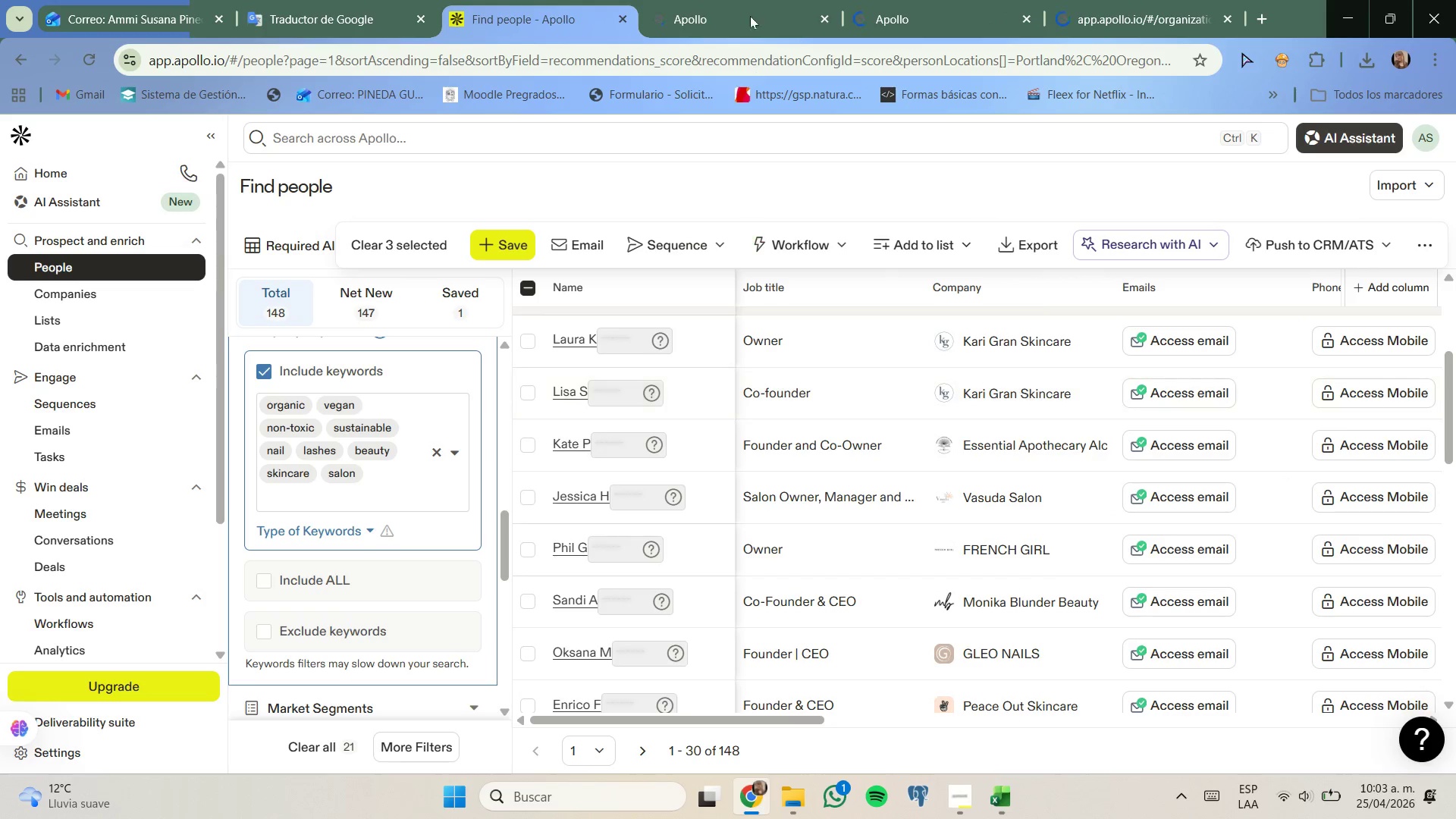 
left_click_drag(start_coordinate=[747, 0], to_coordinate=[749, 21])
 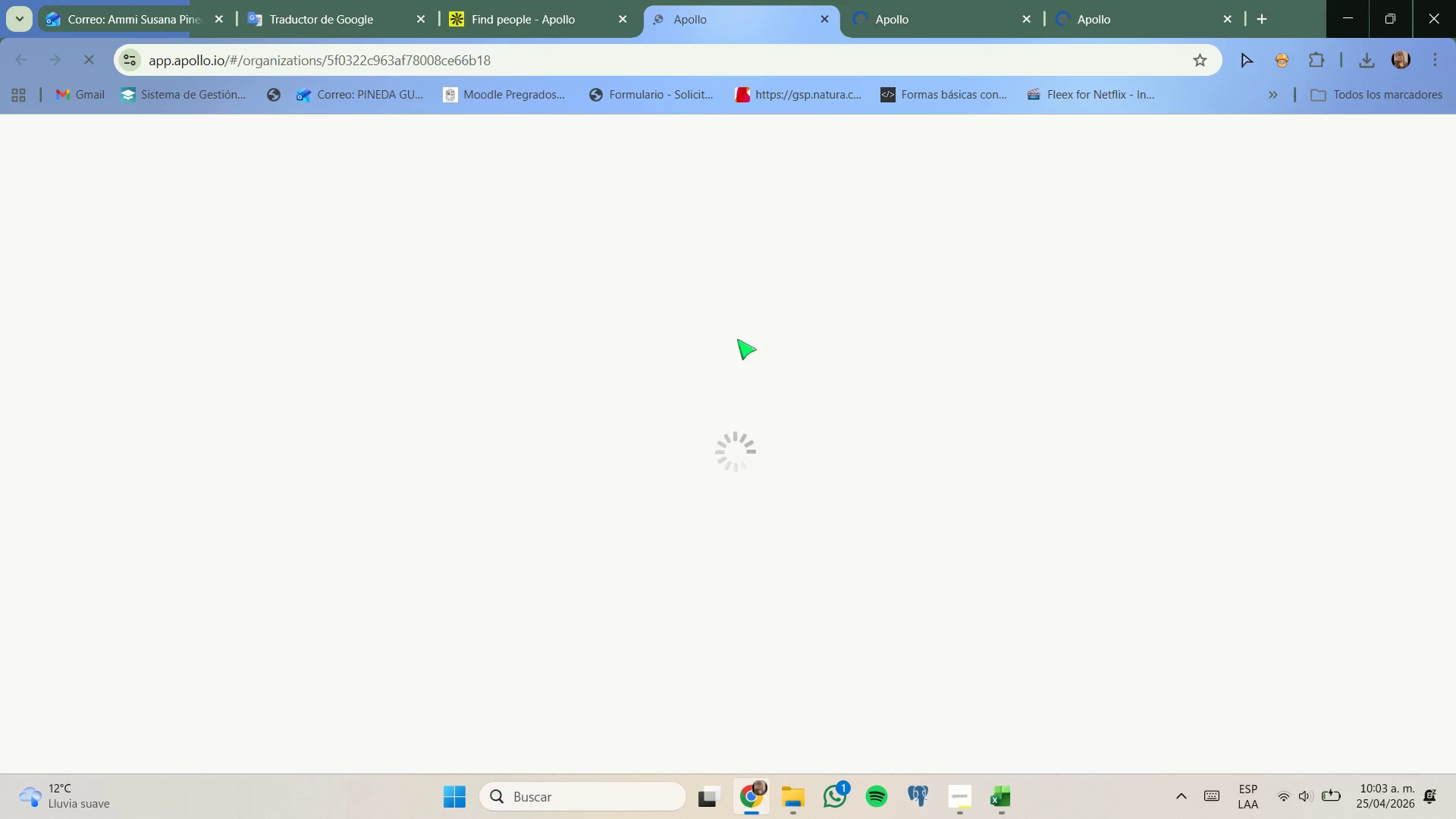 
left_click([577, 0])
 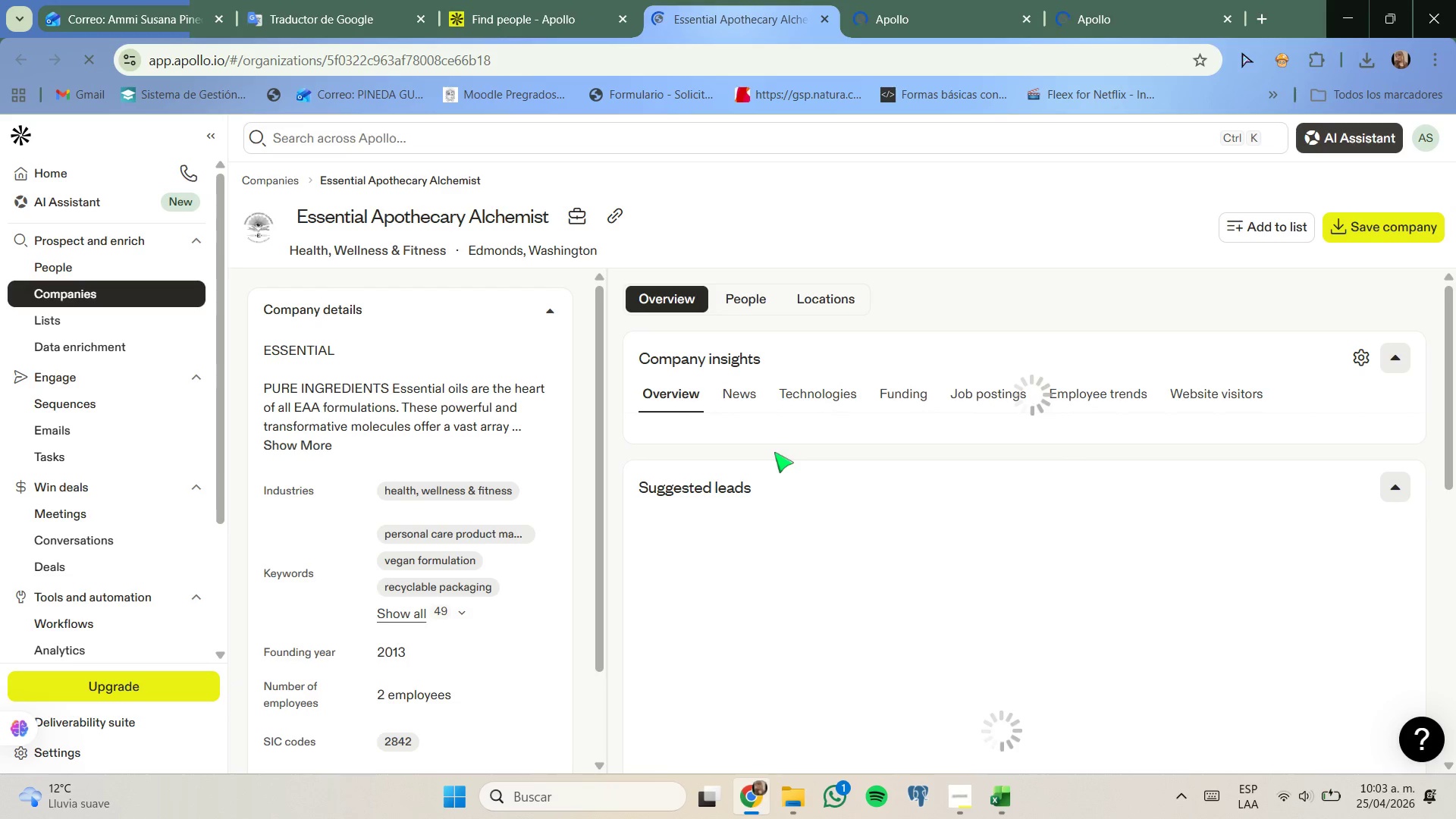 
wait(8.41)
 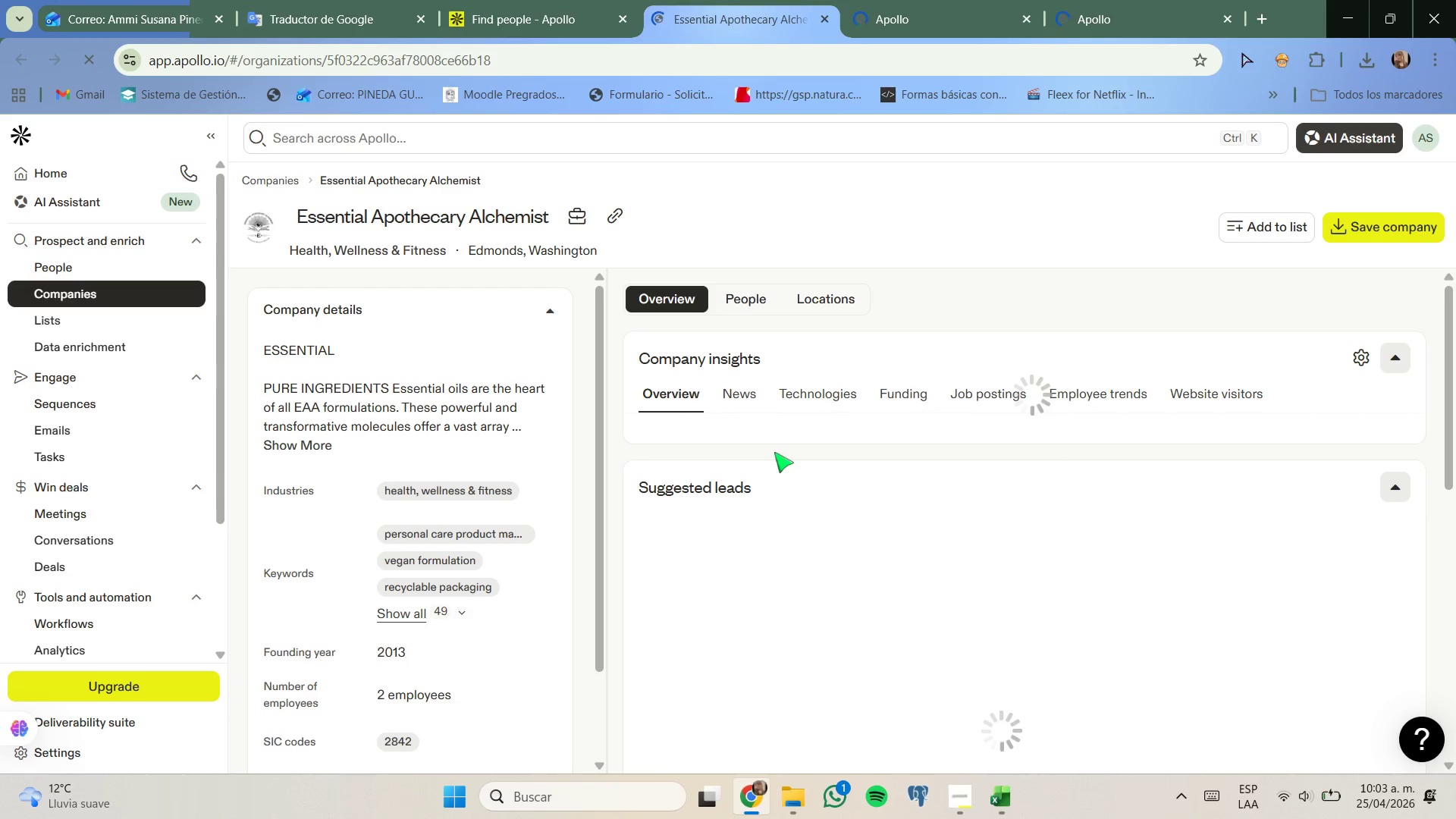 
left_click([620, 210])
 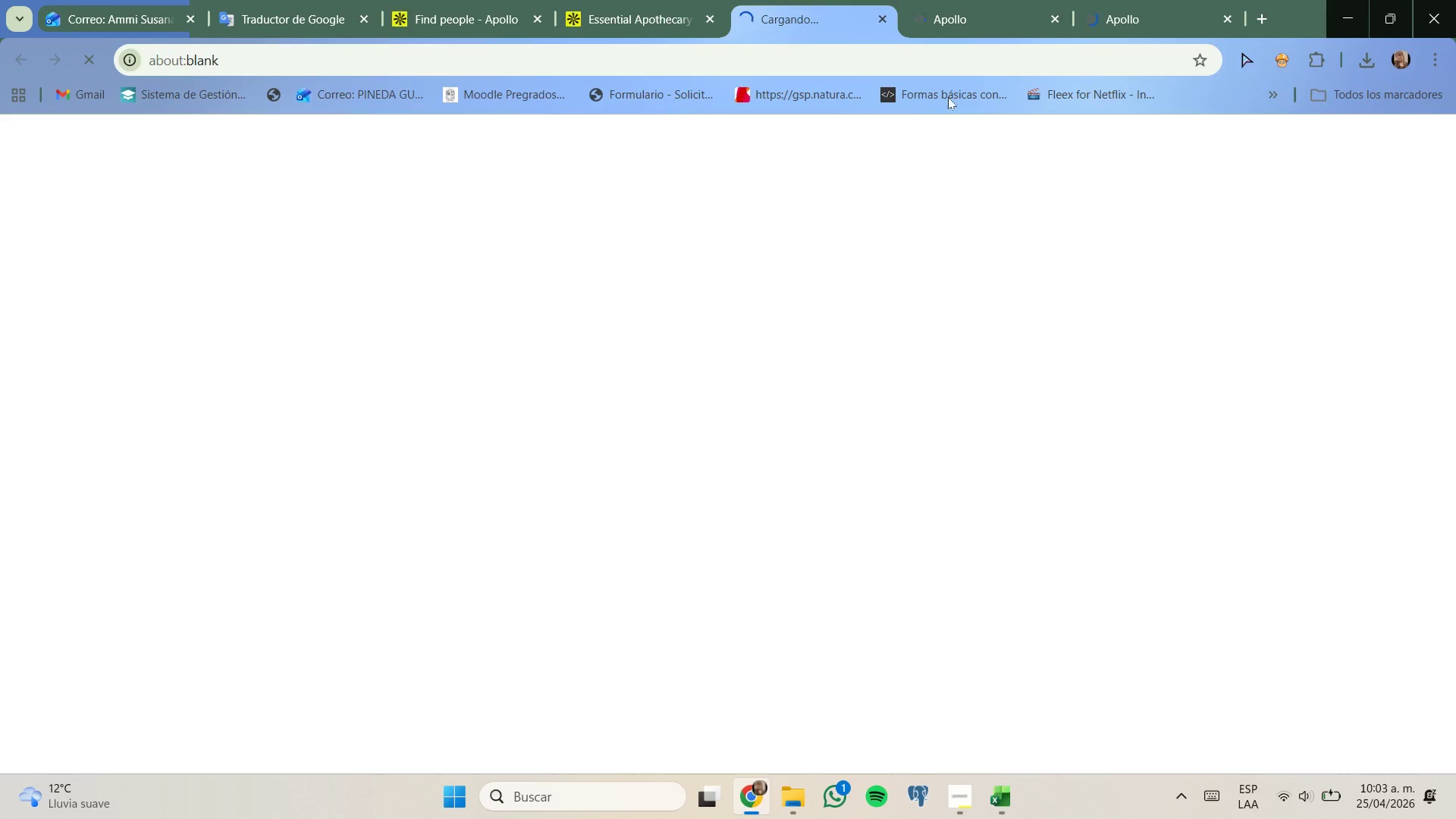 
left_click_drag(start_coordinate=[959, 16], to_coordinate=[962, 24])
 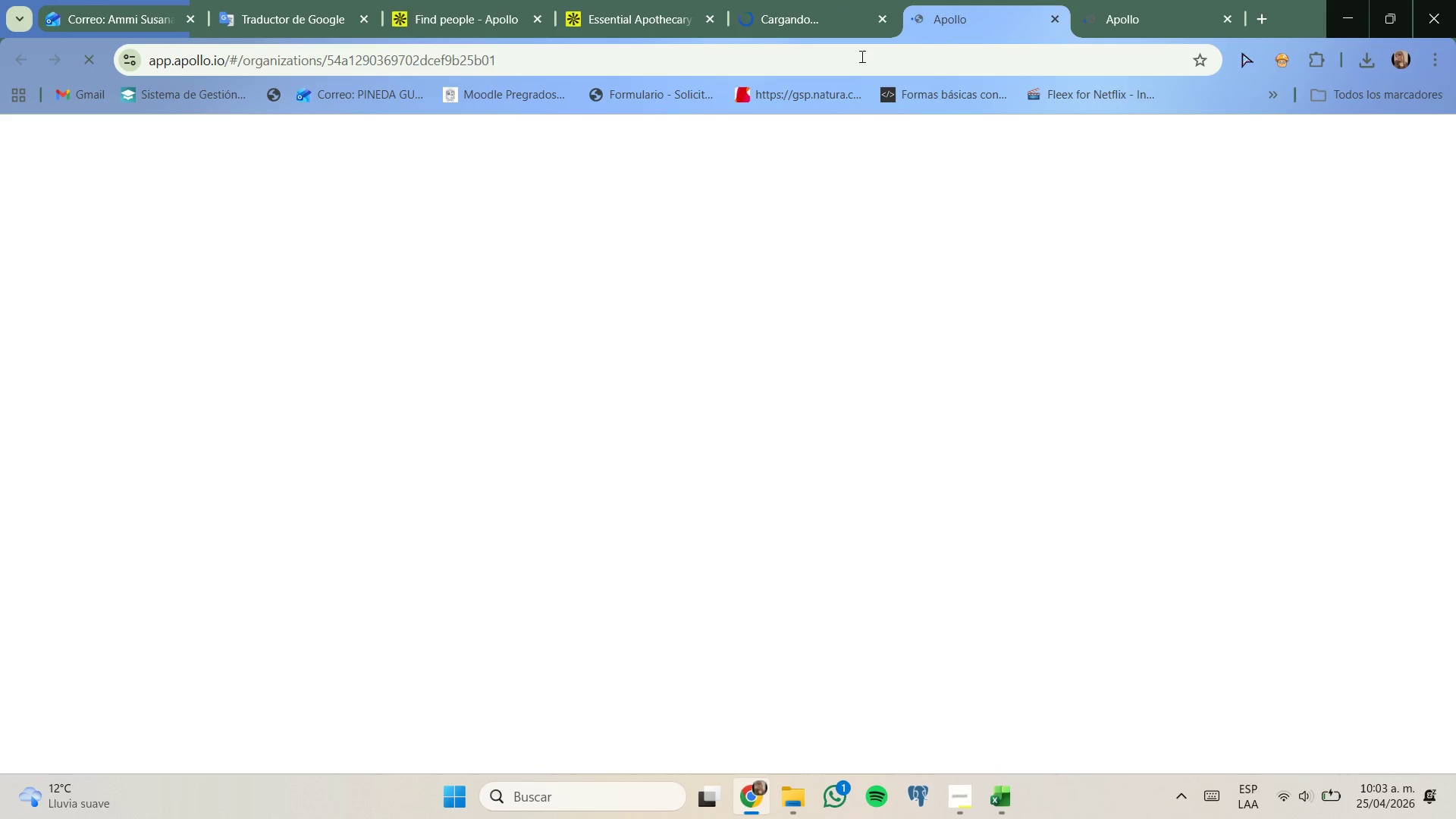 
left_click([843, 0])
 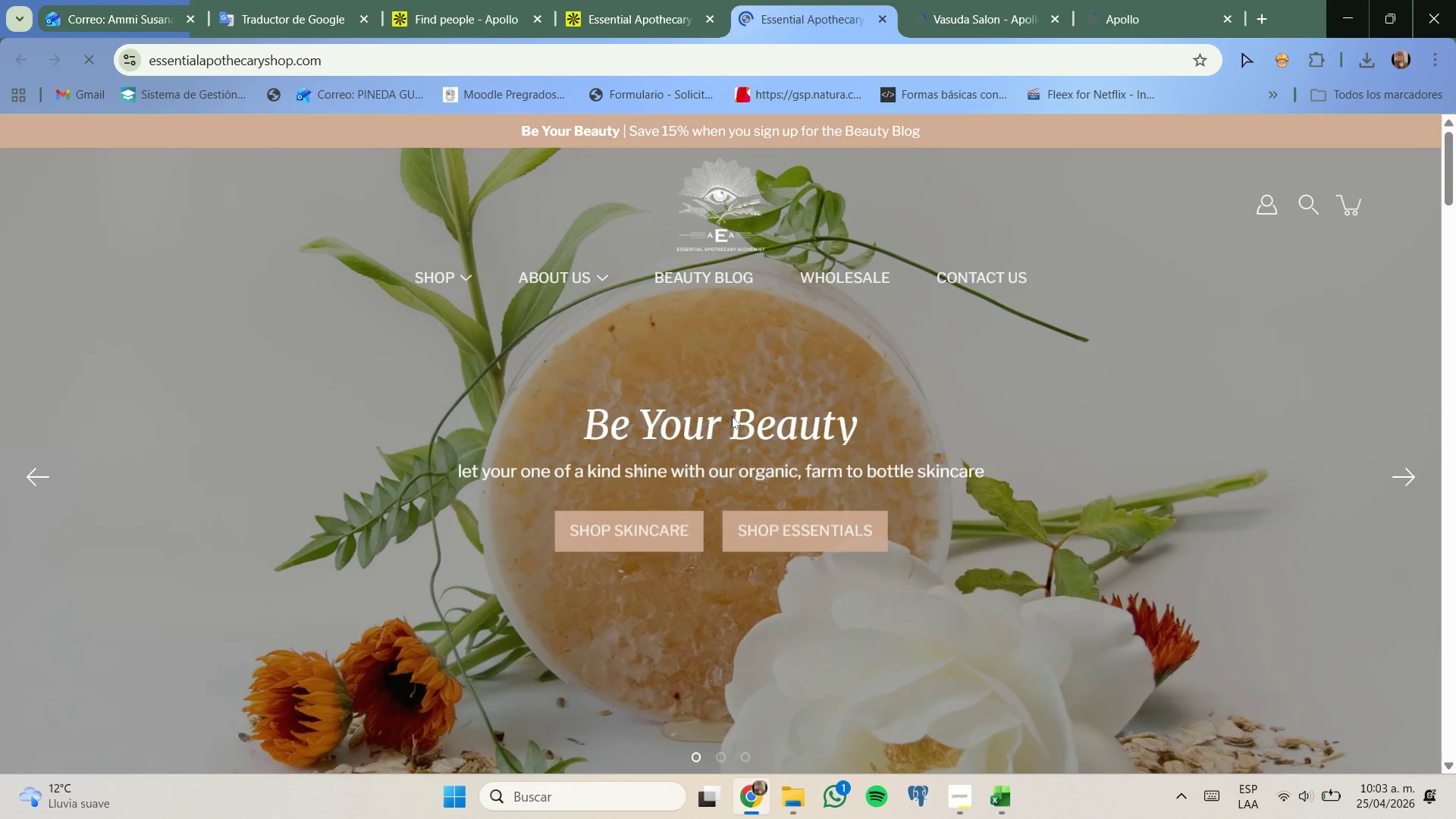 
wait(12.6)
 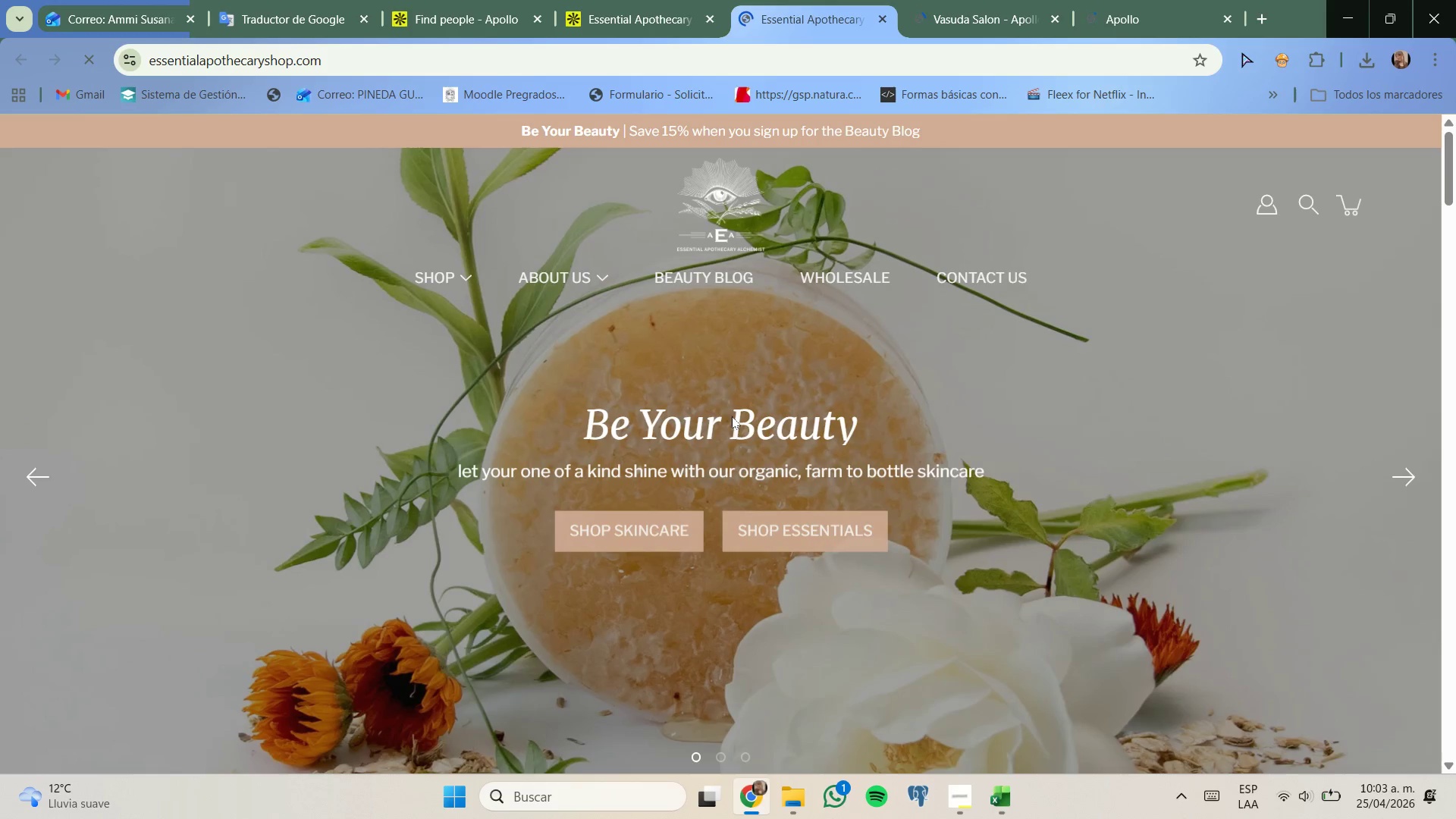 
mouse_move([609, 301])
 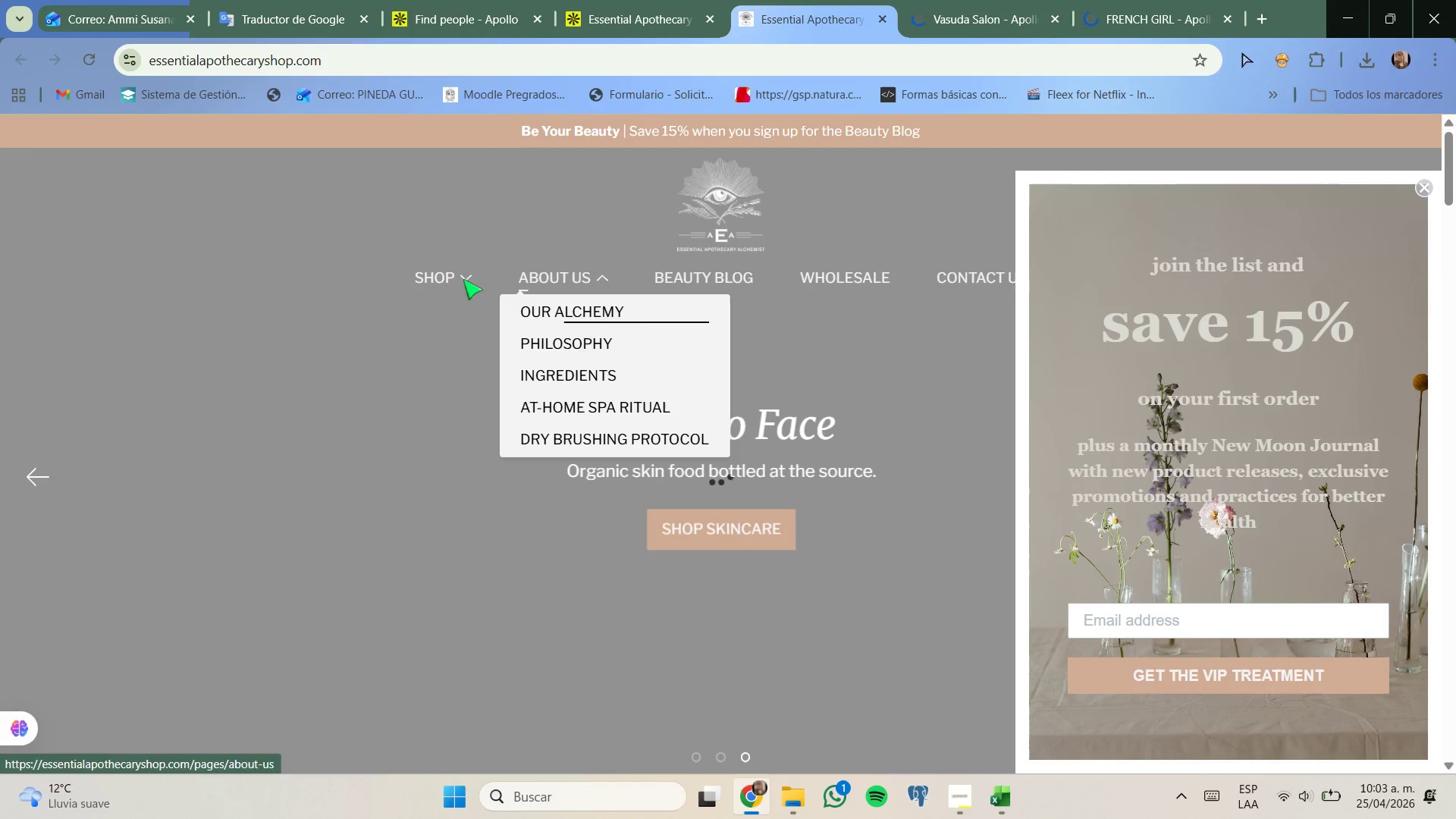 
wait(9.62)
 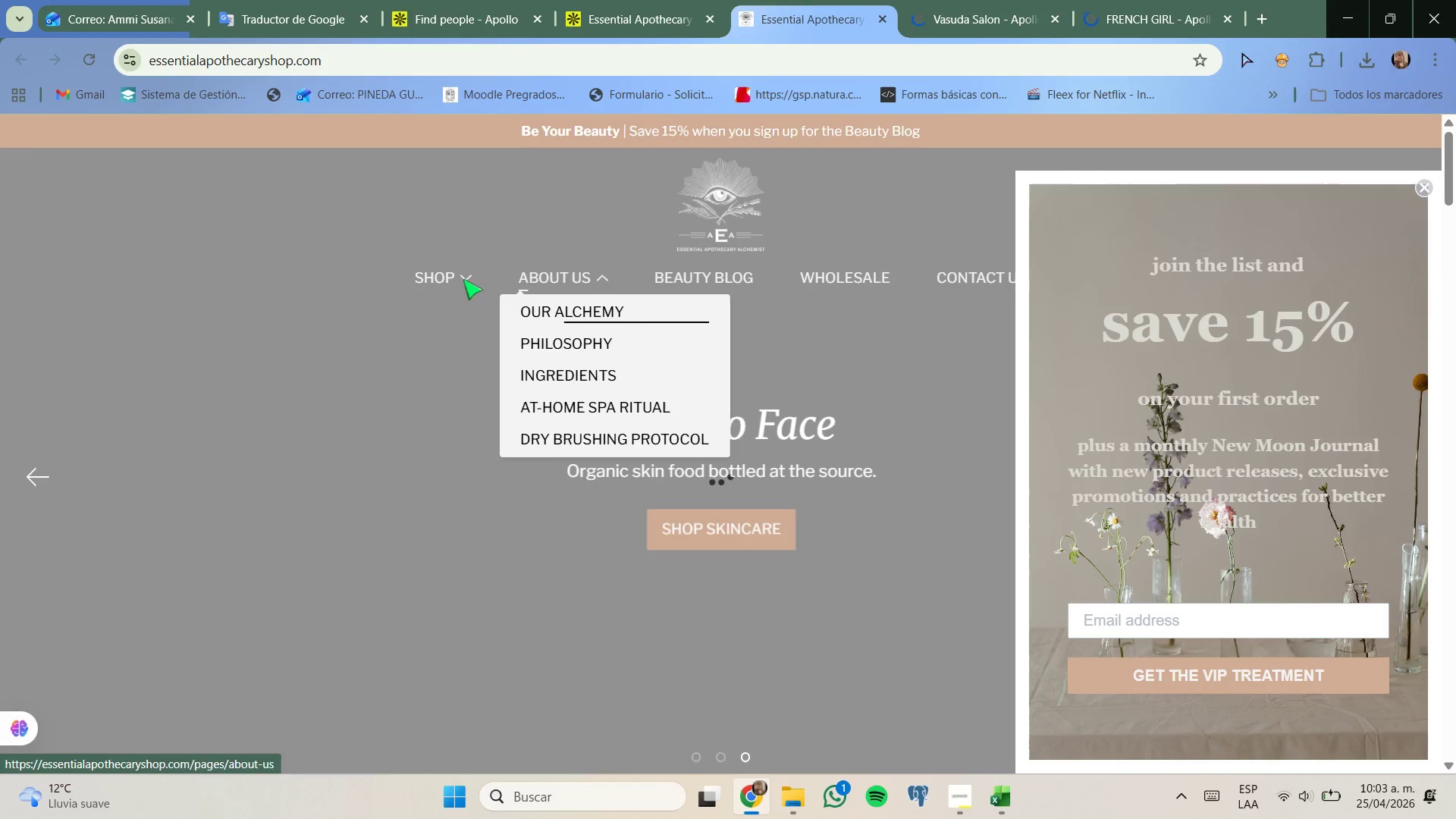 
left_click([968, 278])
 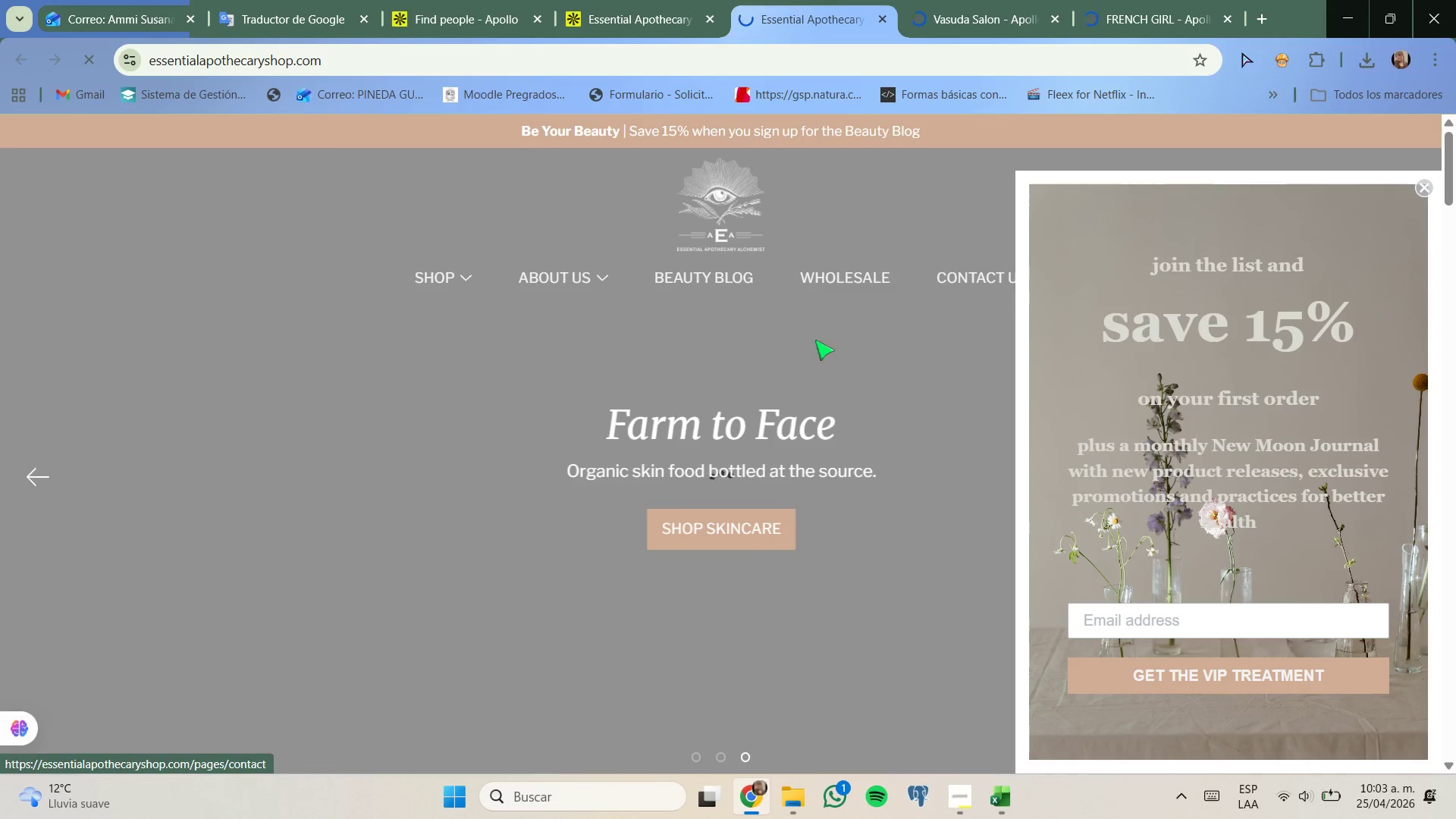 
scroll: coordinate [766, 359], scroll_direction: down, amount: 6.0
 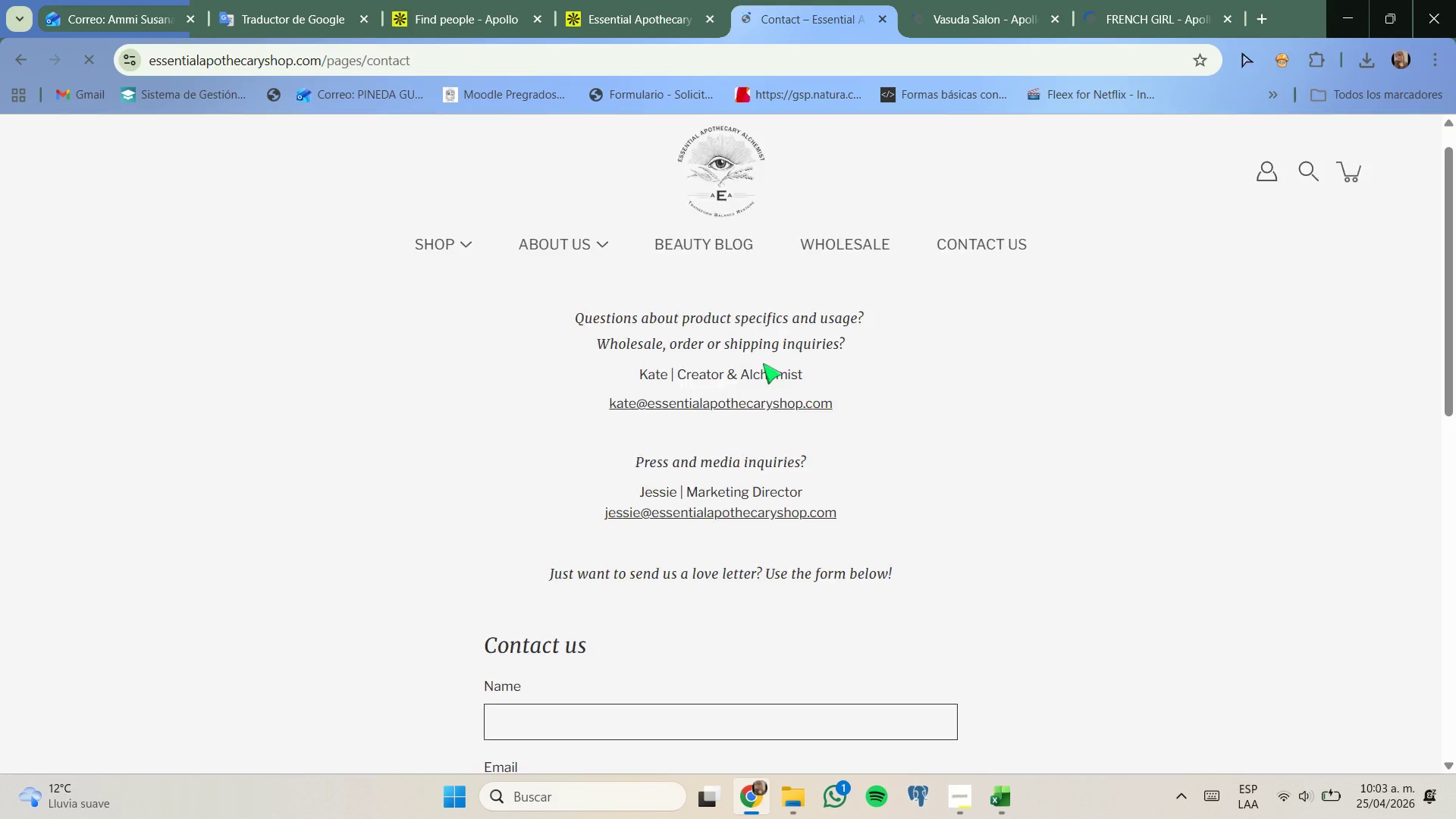 
scroll: coordinate [755, 371], scroll_direction: up, amount: 2.0
 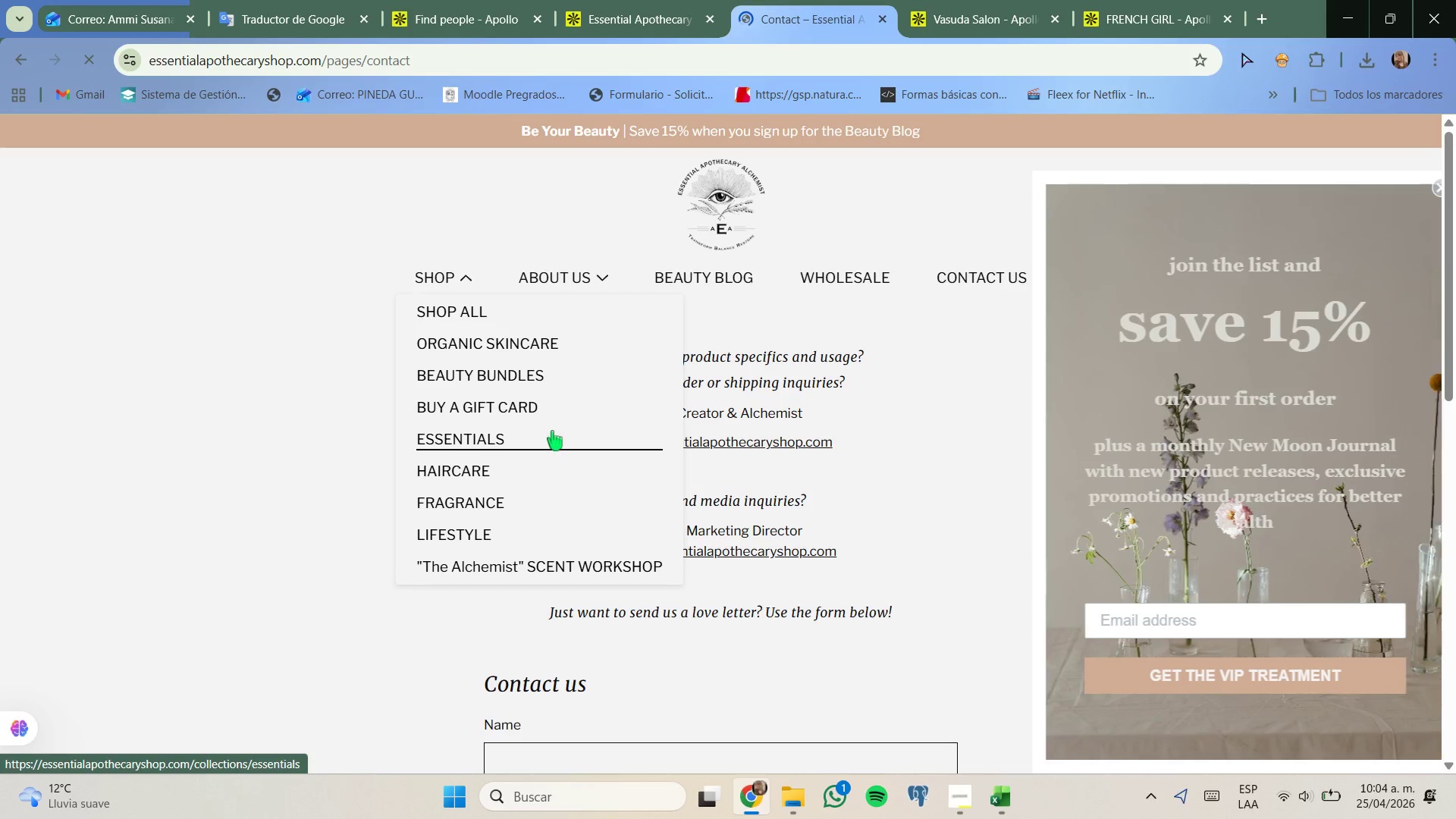 
wait(6.96)
 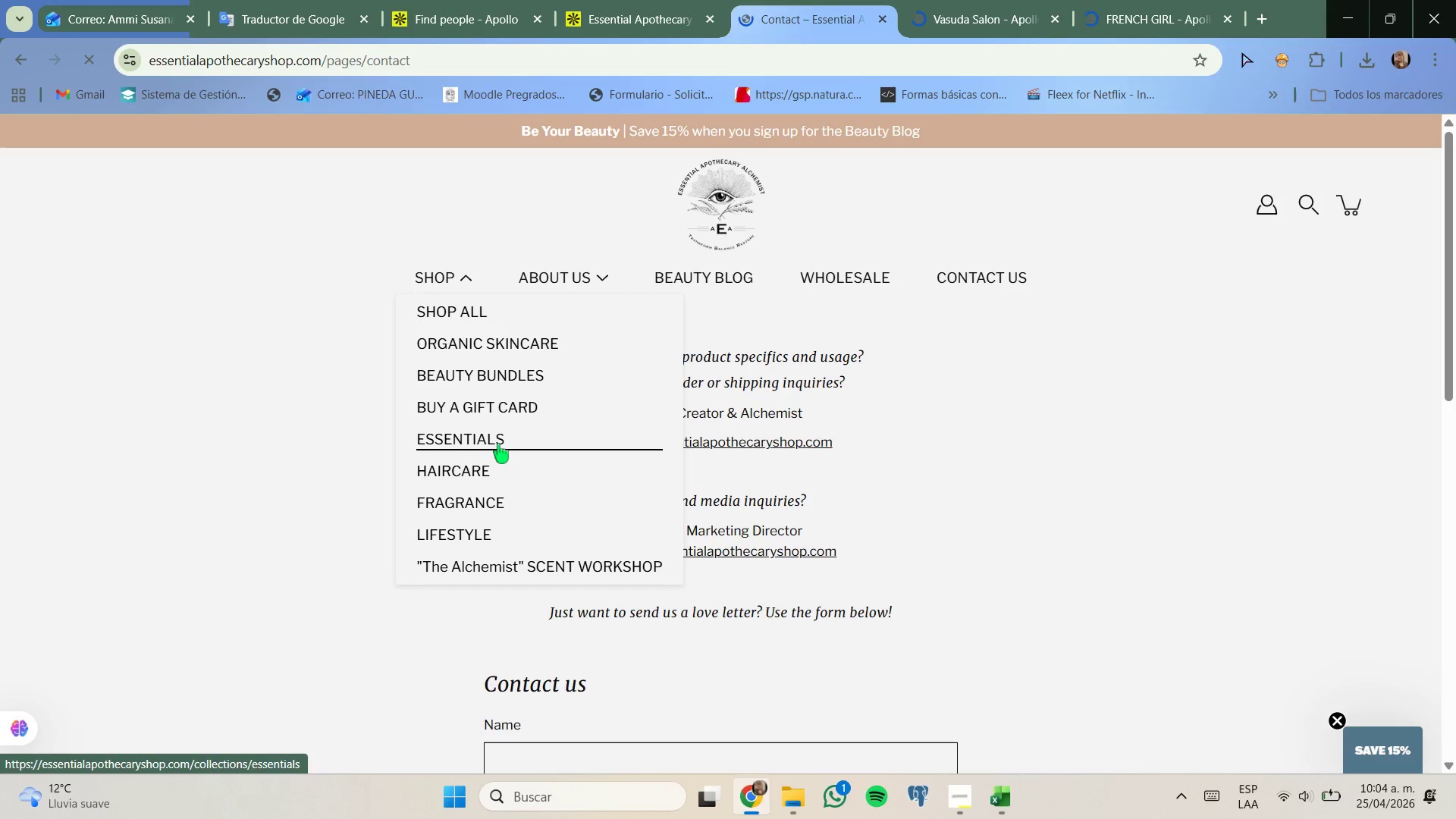 
left_click([1427, 194])
 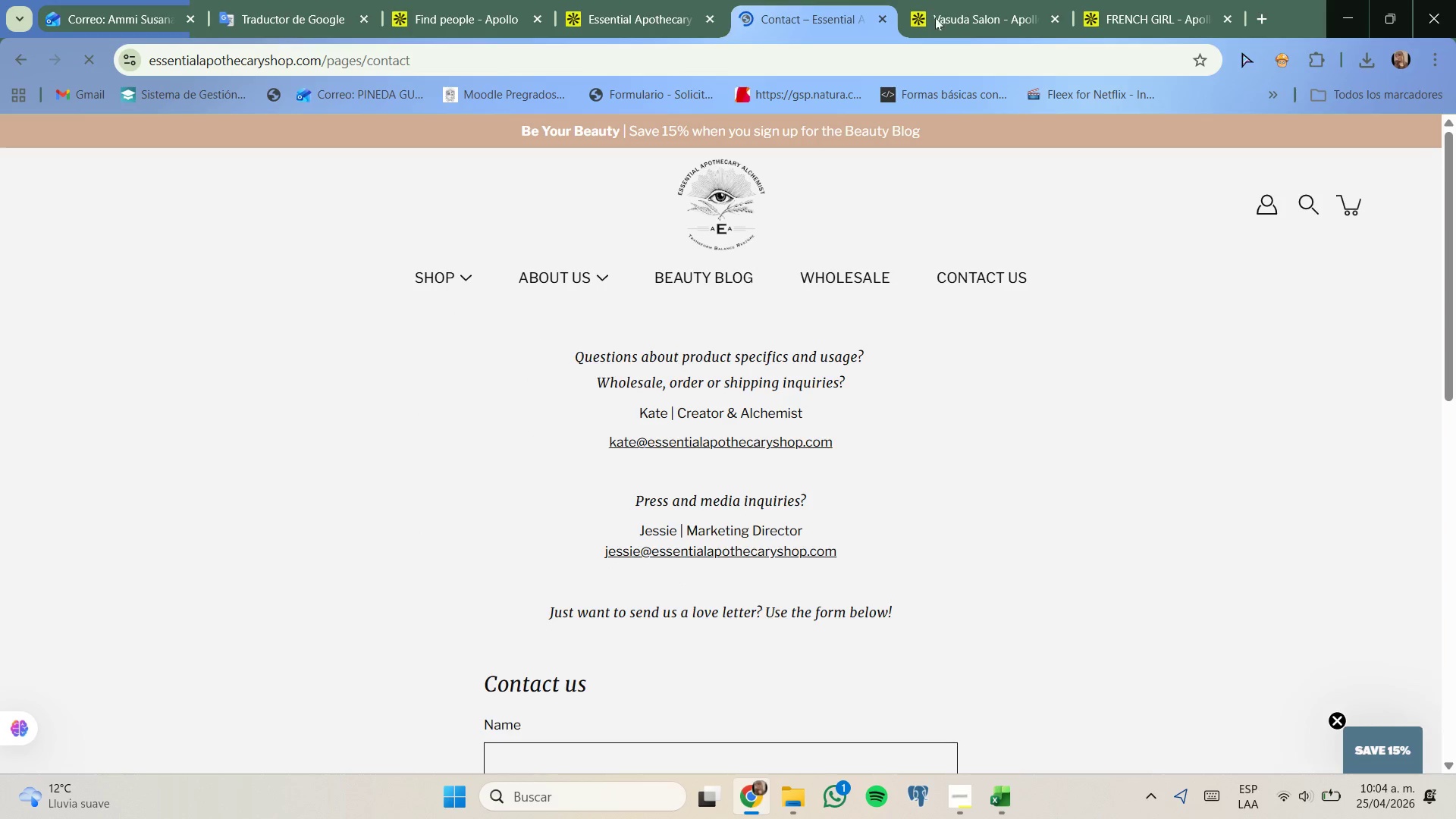 
left_click([941, 7])
 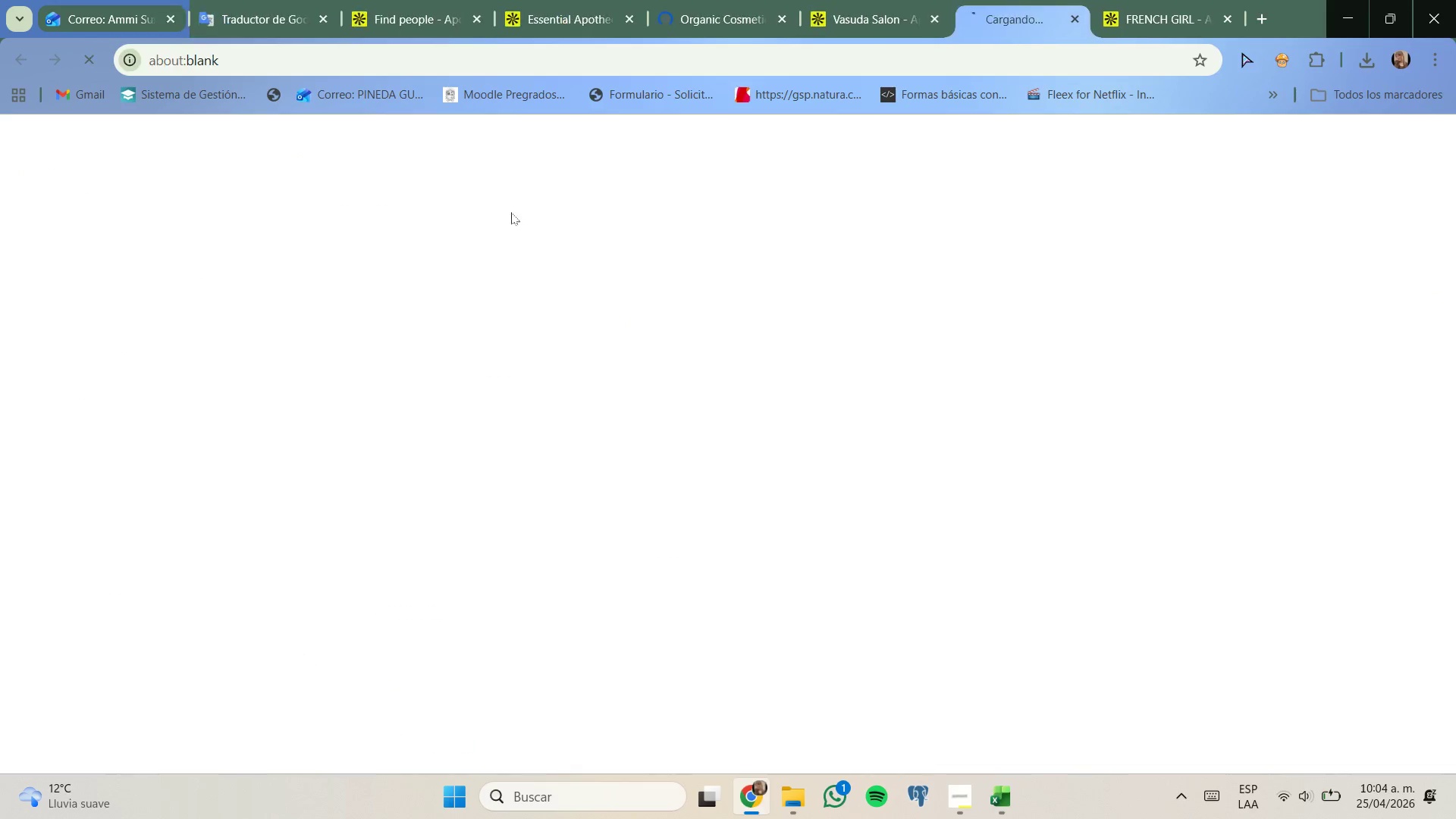 
wait(5.16)
 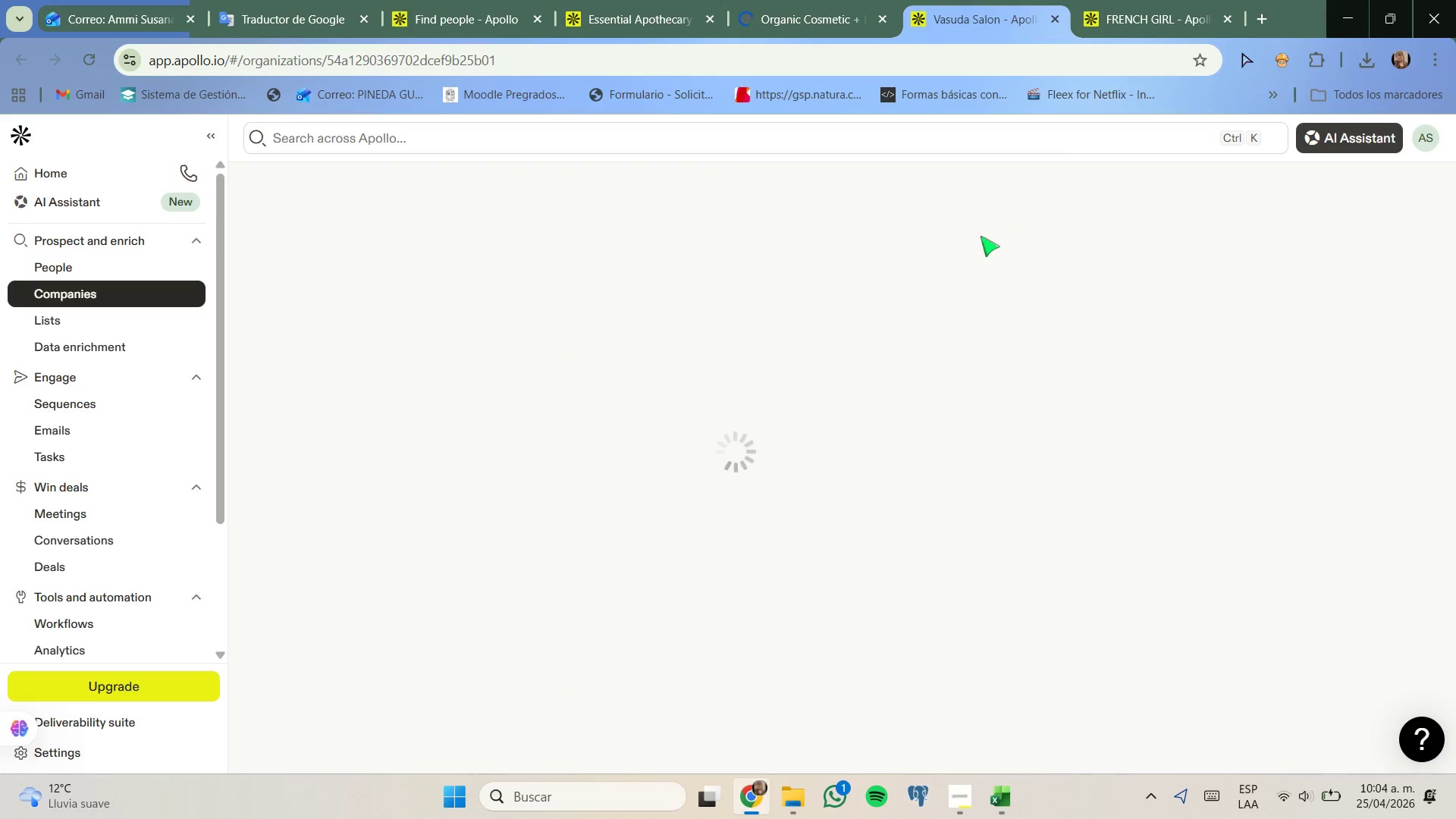 
left_click([759, 0])
 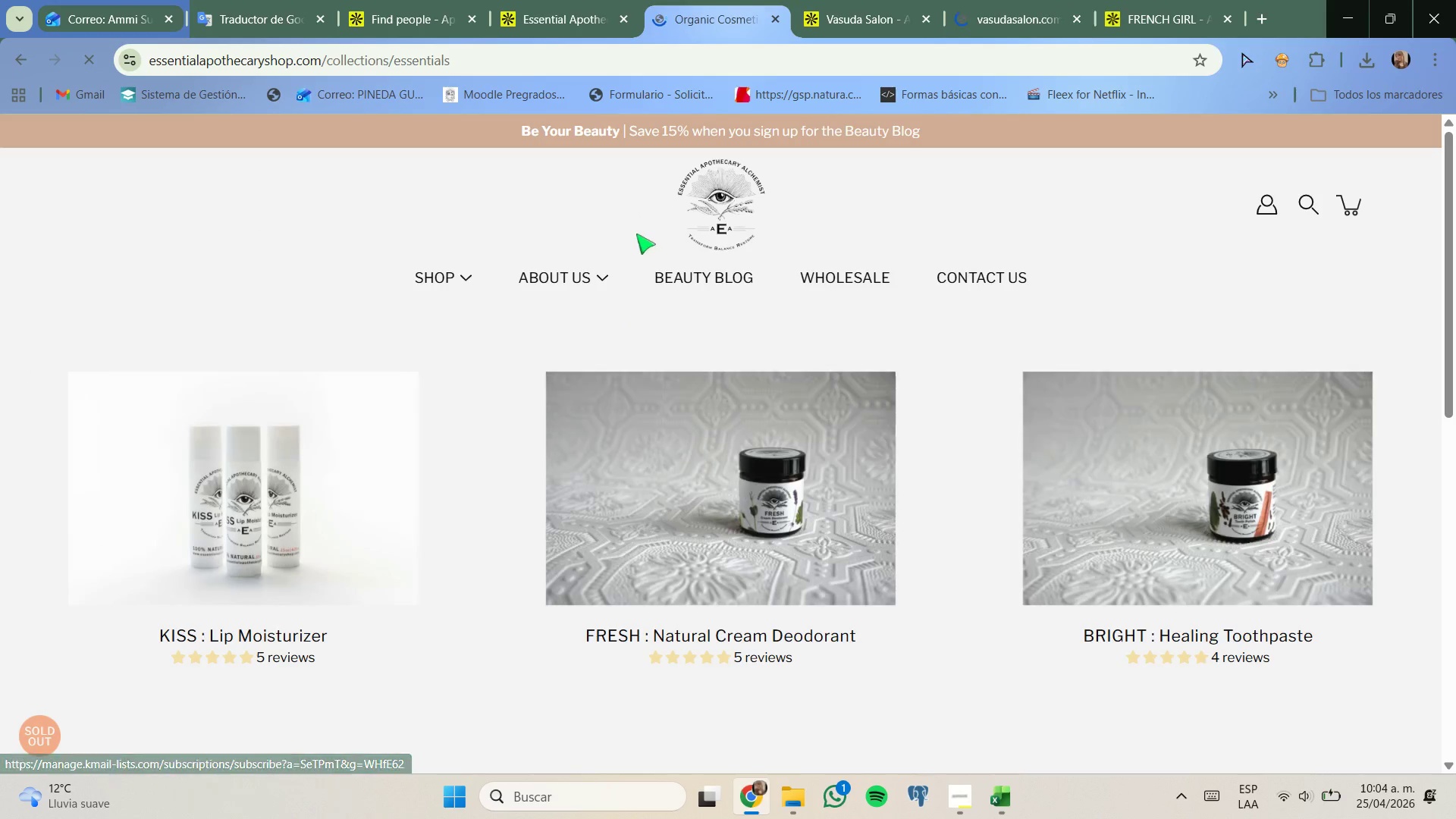 
scroll: coordinate [635, 255], scroll_direction: none, amount: 0.0
 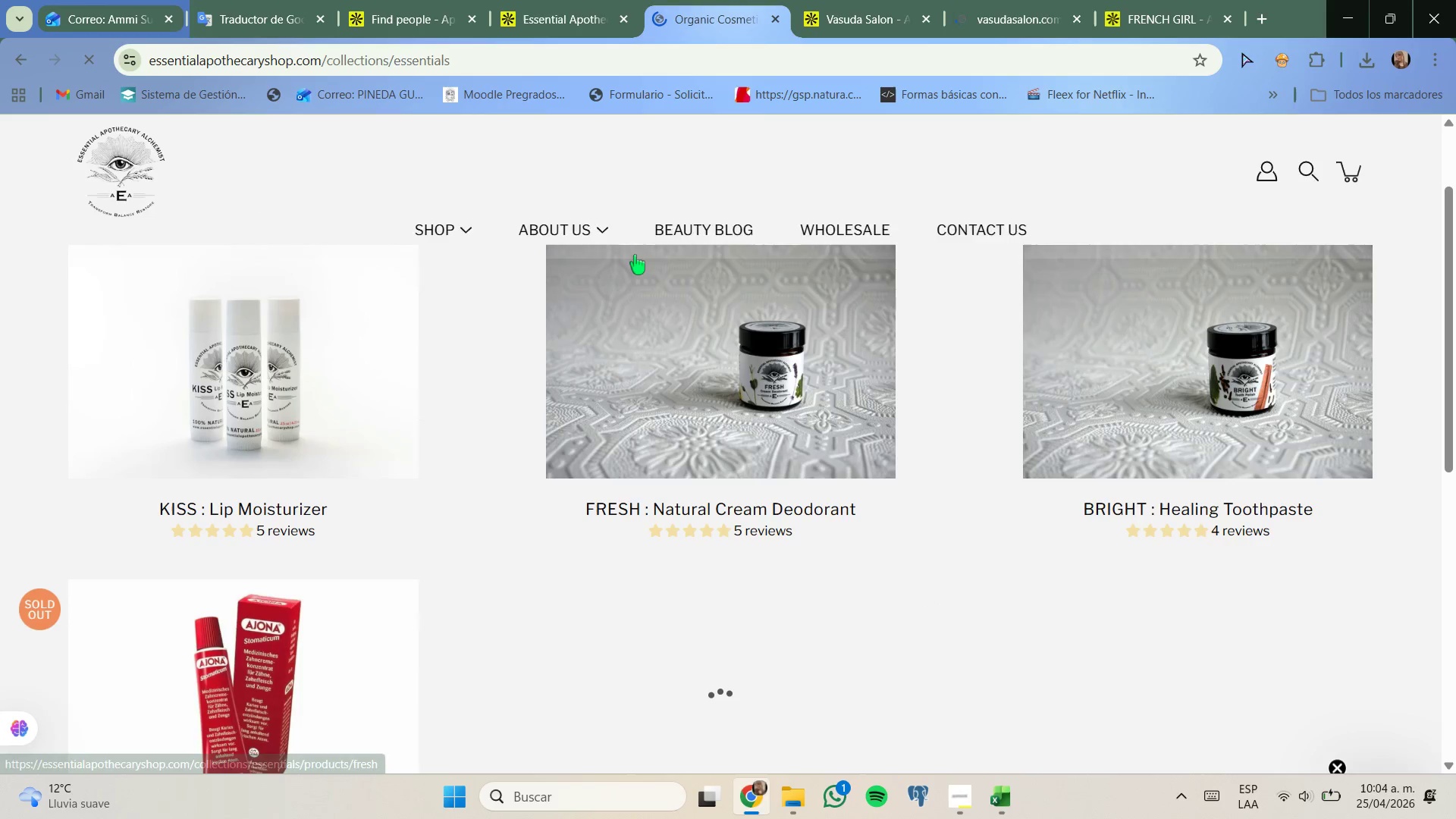 
scroll: coordinate [635, 255], scroll_direction: down, amount: 2.0
 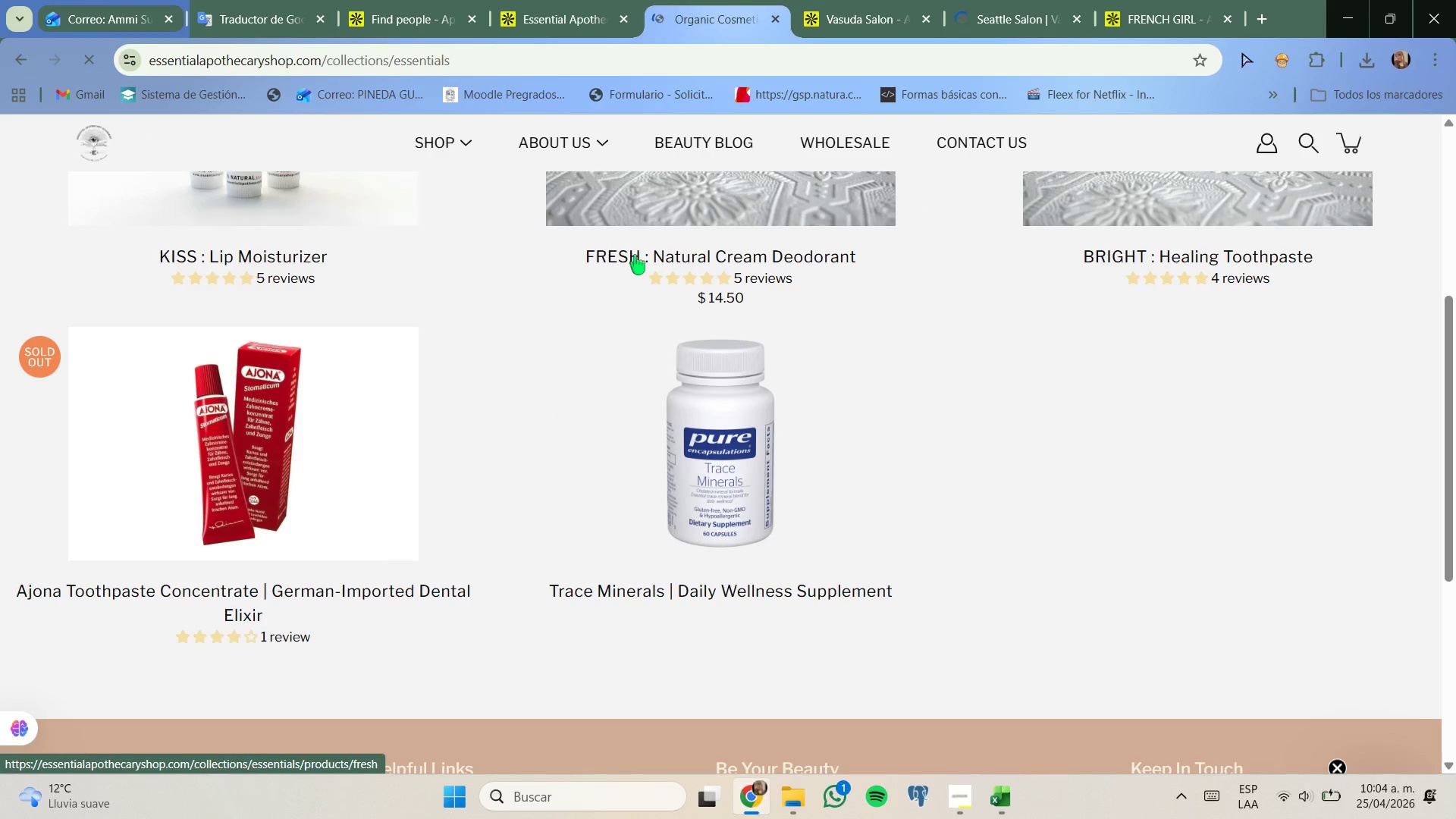 
scroll: coordinate [635, 255], scroll_direction: up, amount: 1.0
 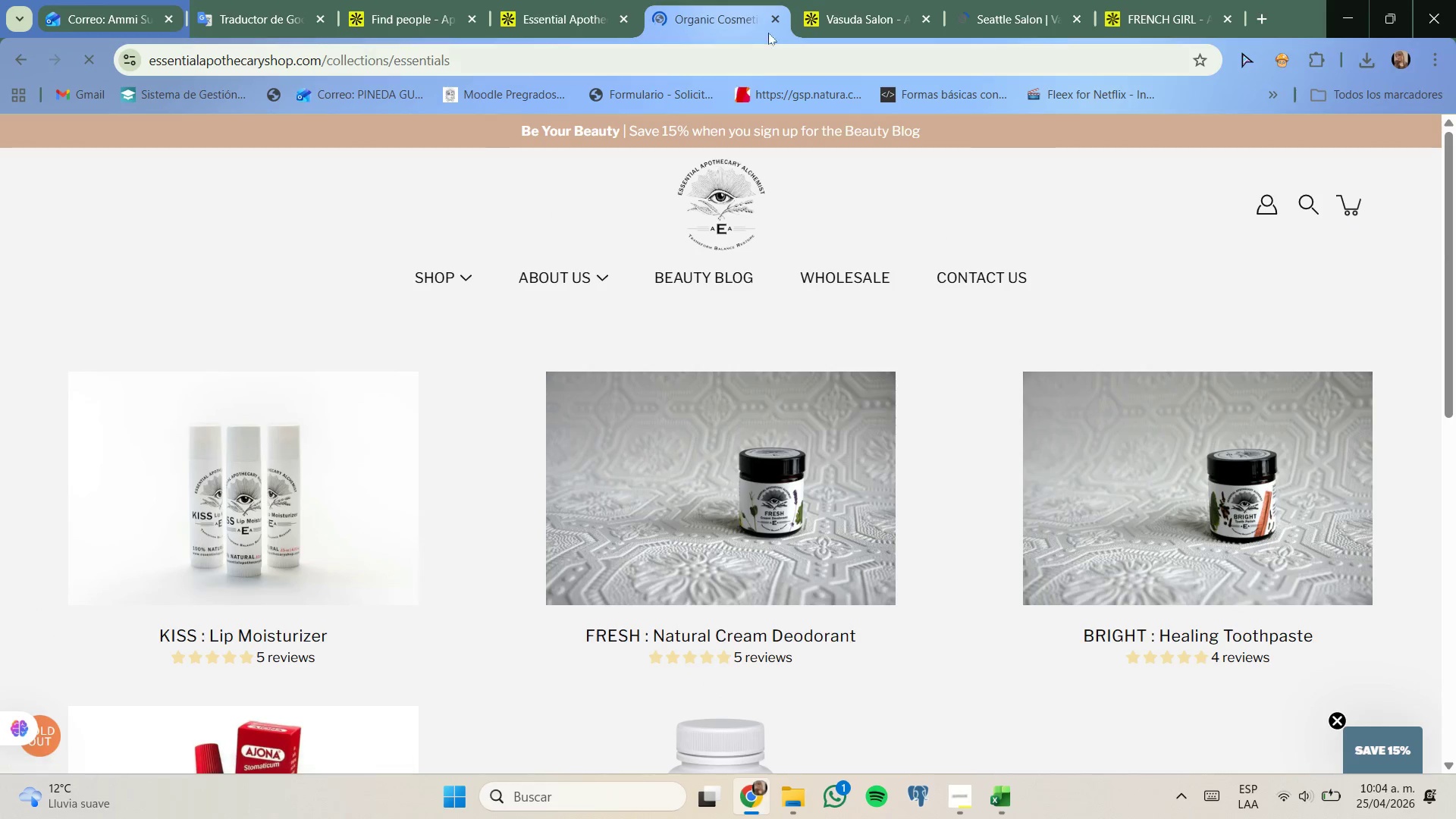 
left_click([778, 22])
 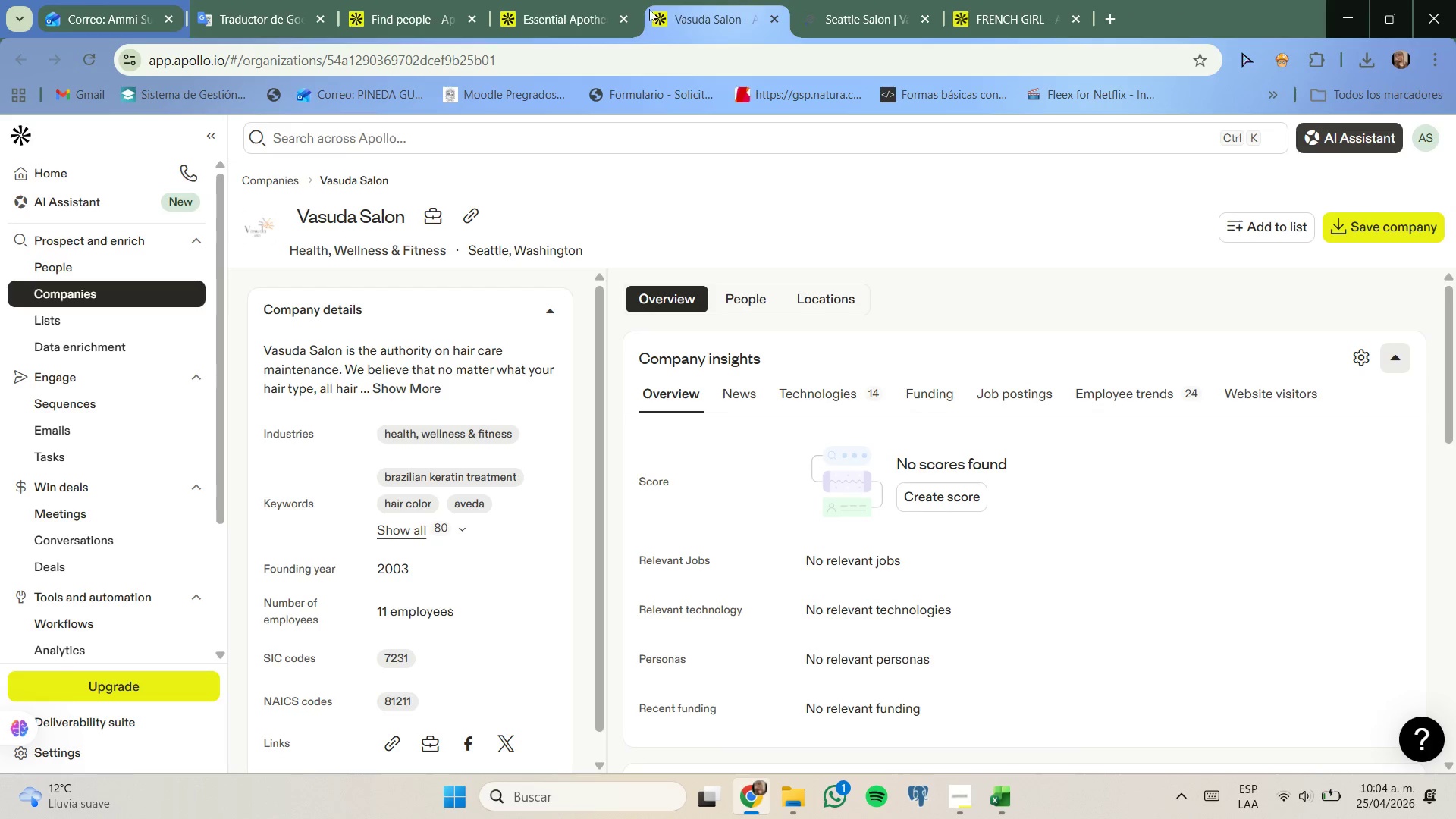 
left_click([593, 0])
 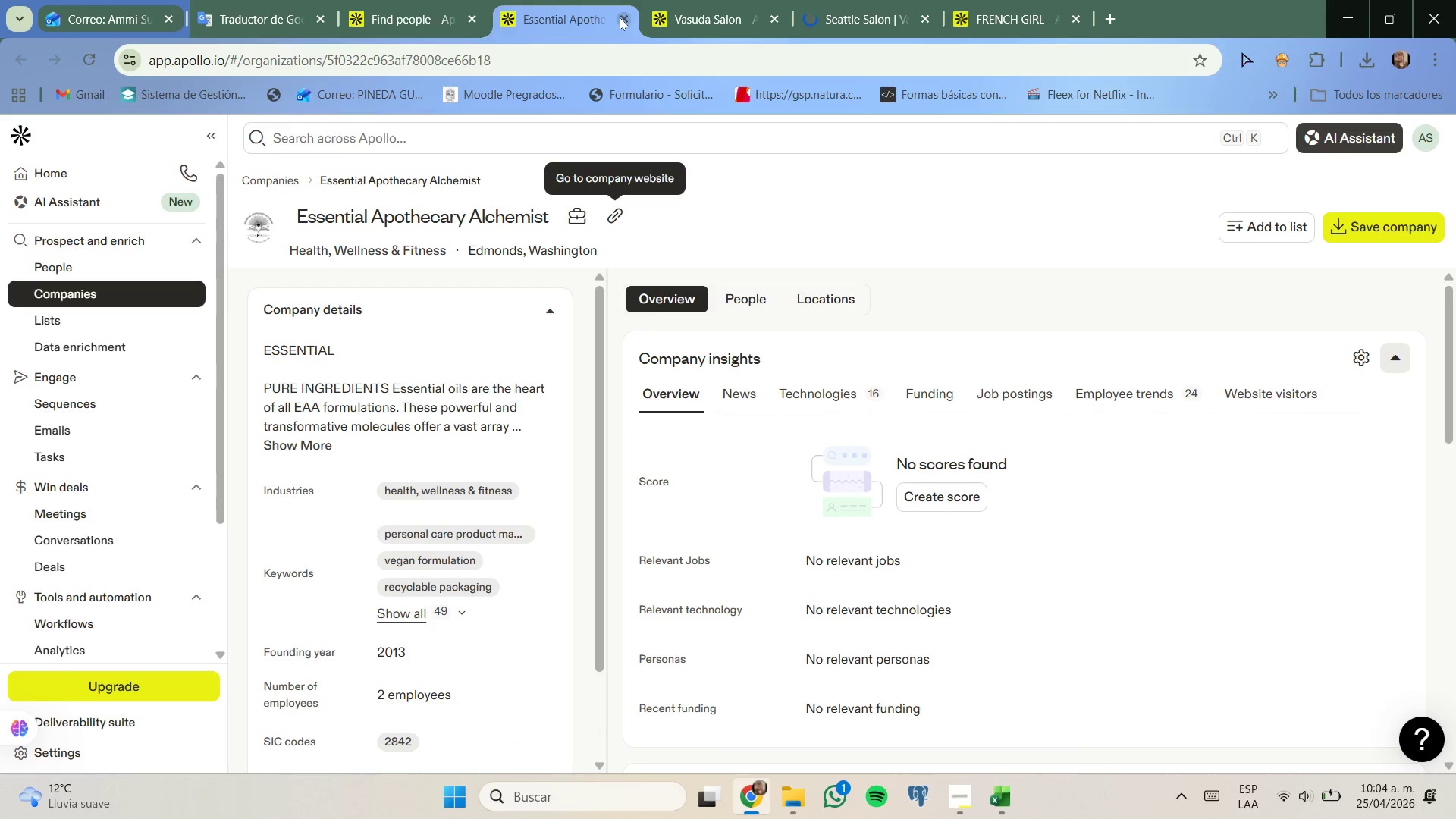 
left_click([622, 17])
 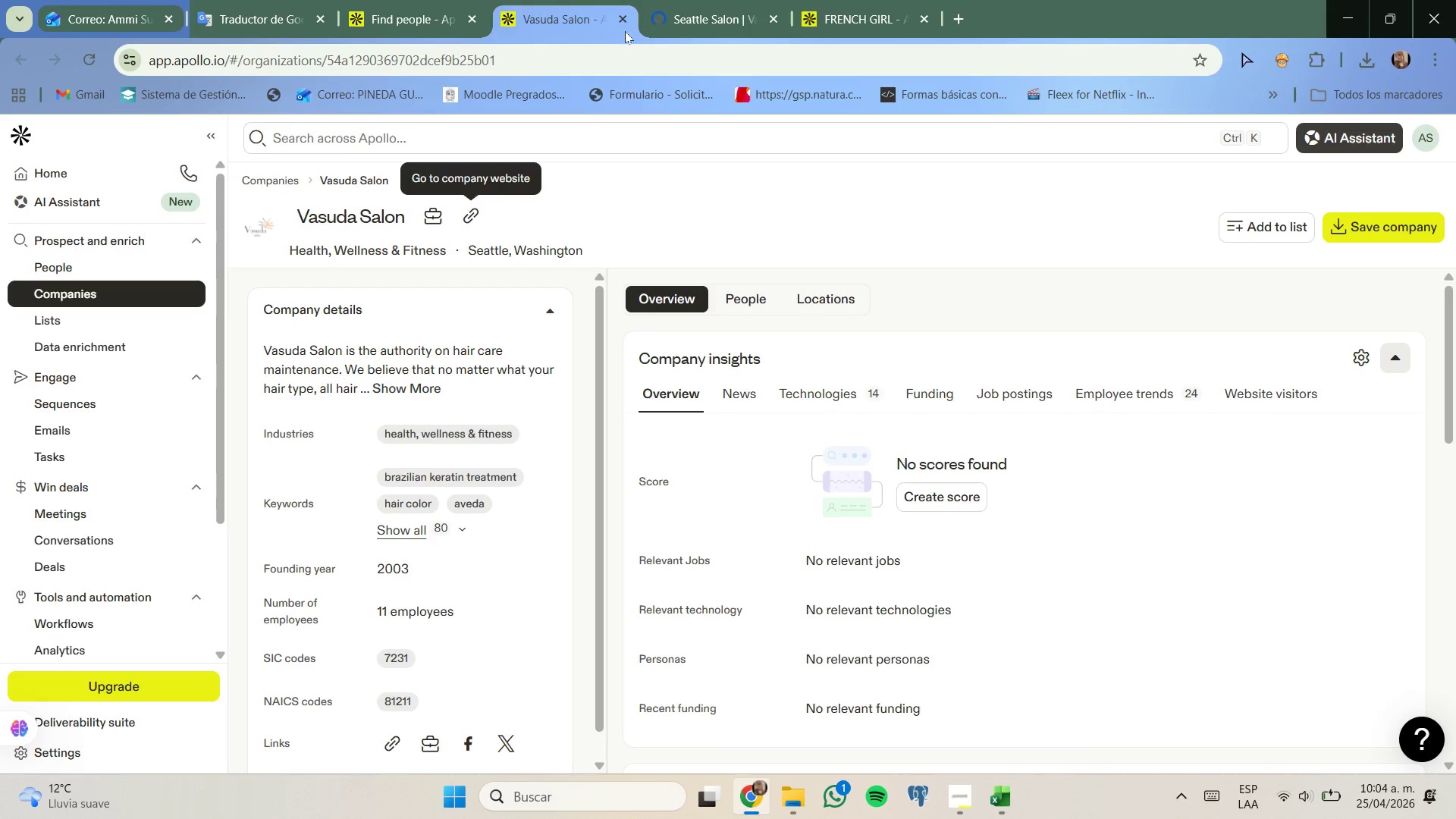 
left_click([664, 17])
 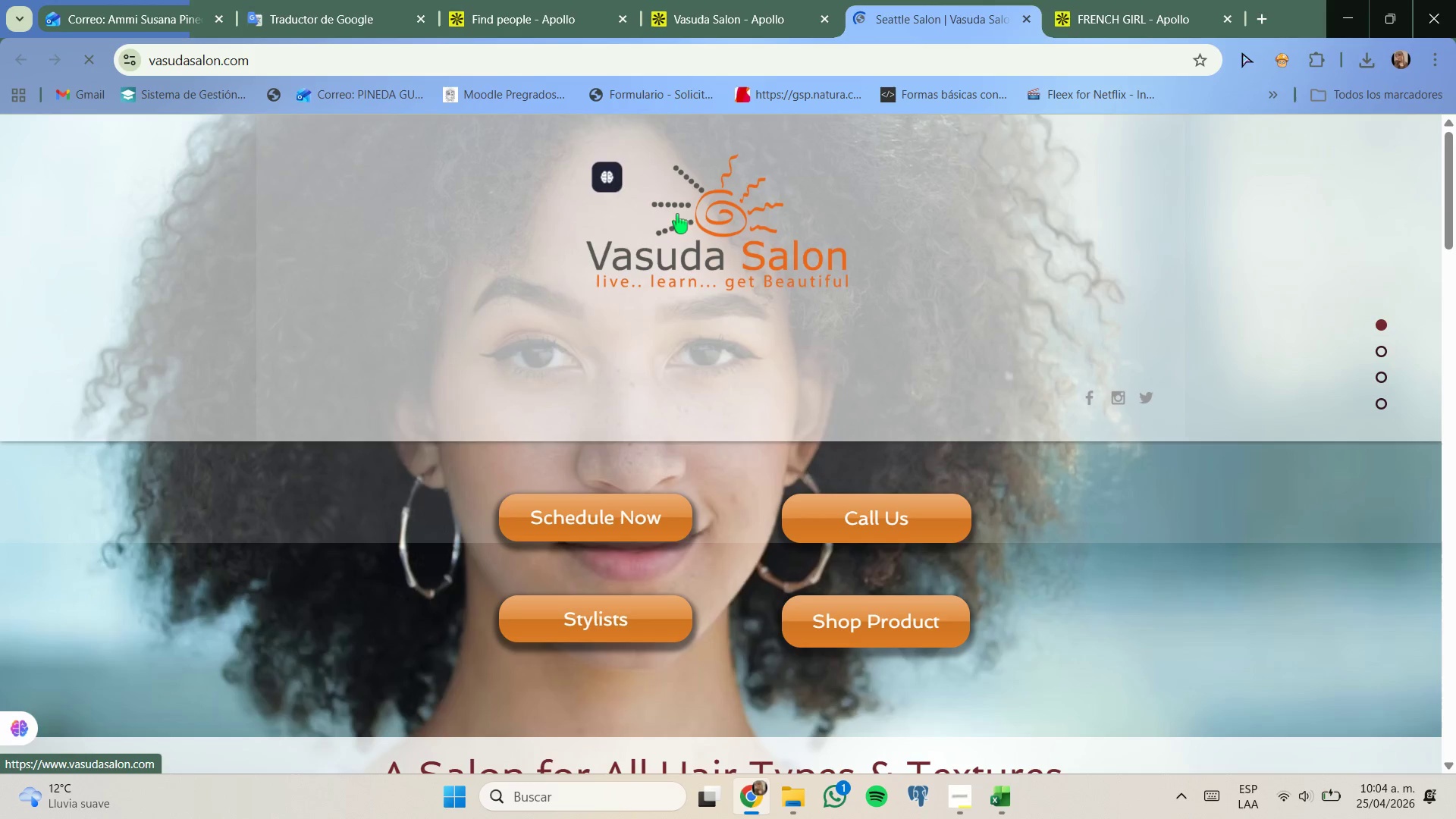 
scroll: coordinate [676, 221], scroll_direction: none, amount: 0.0
 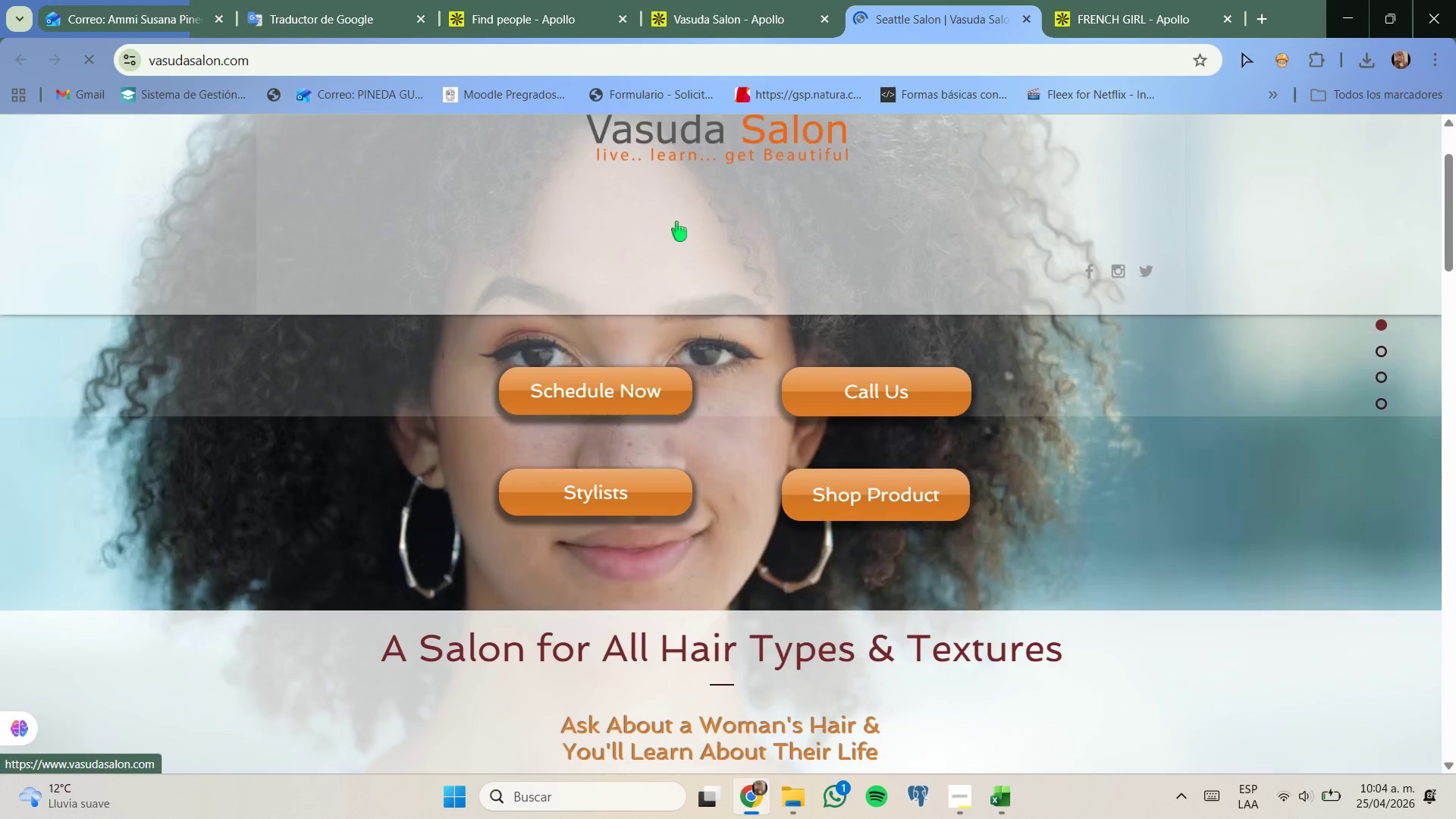 
scroll: coordinate [676, 221], scroll_direction: down, amount: 1.0
 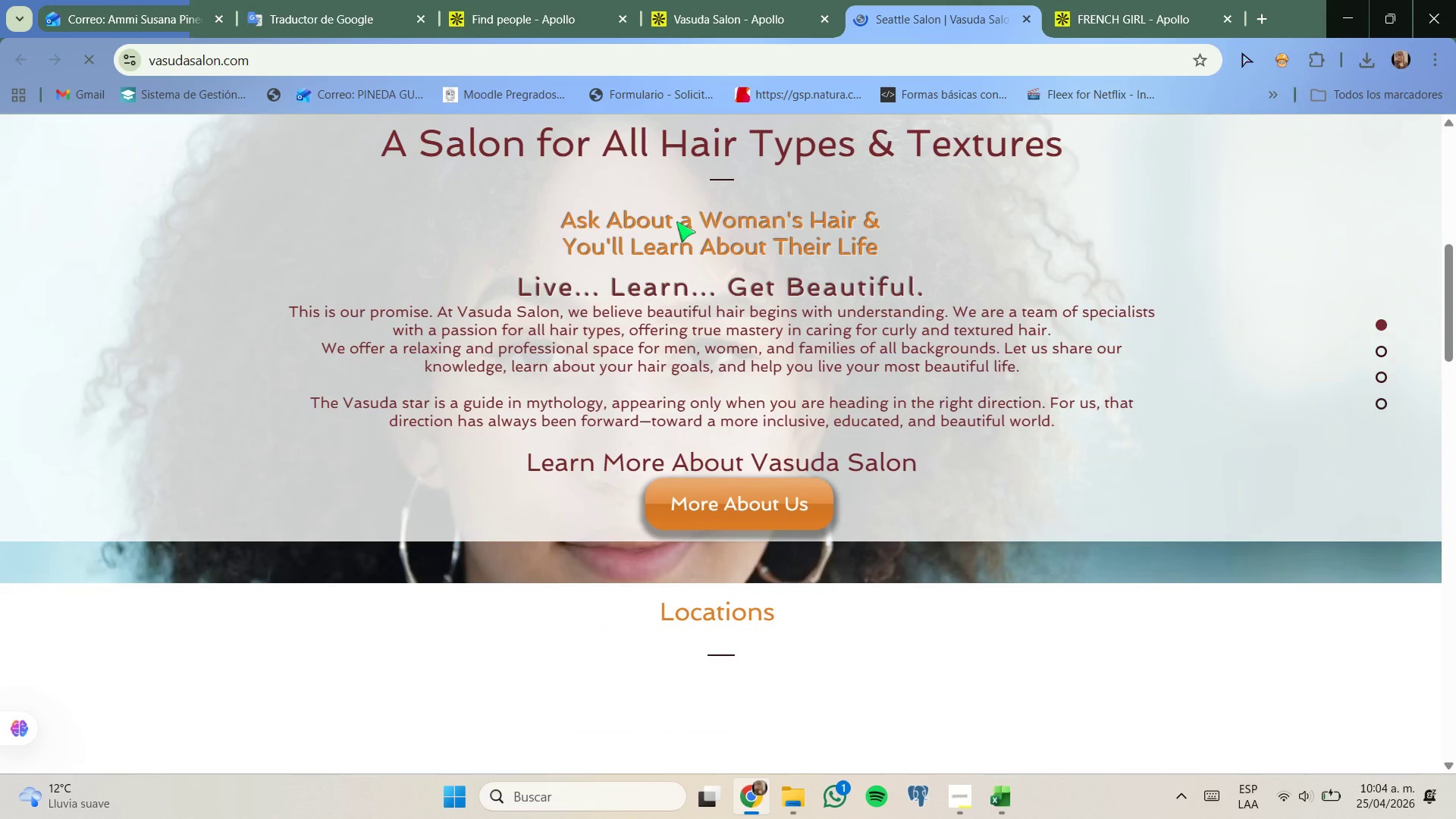 
scroll: coordinate [676, 221], scroll_direction: up, amount: 2.0
 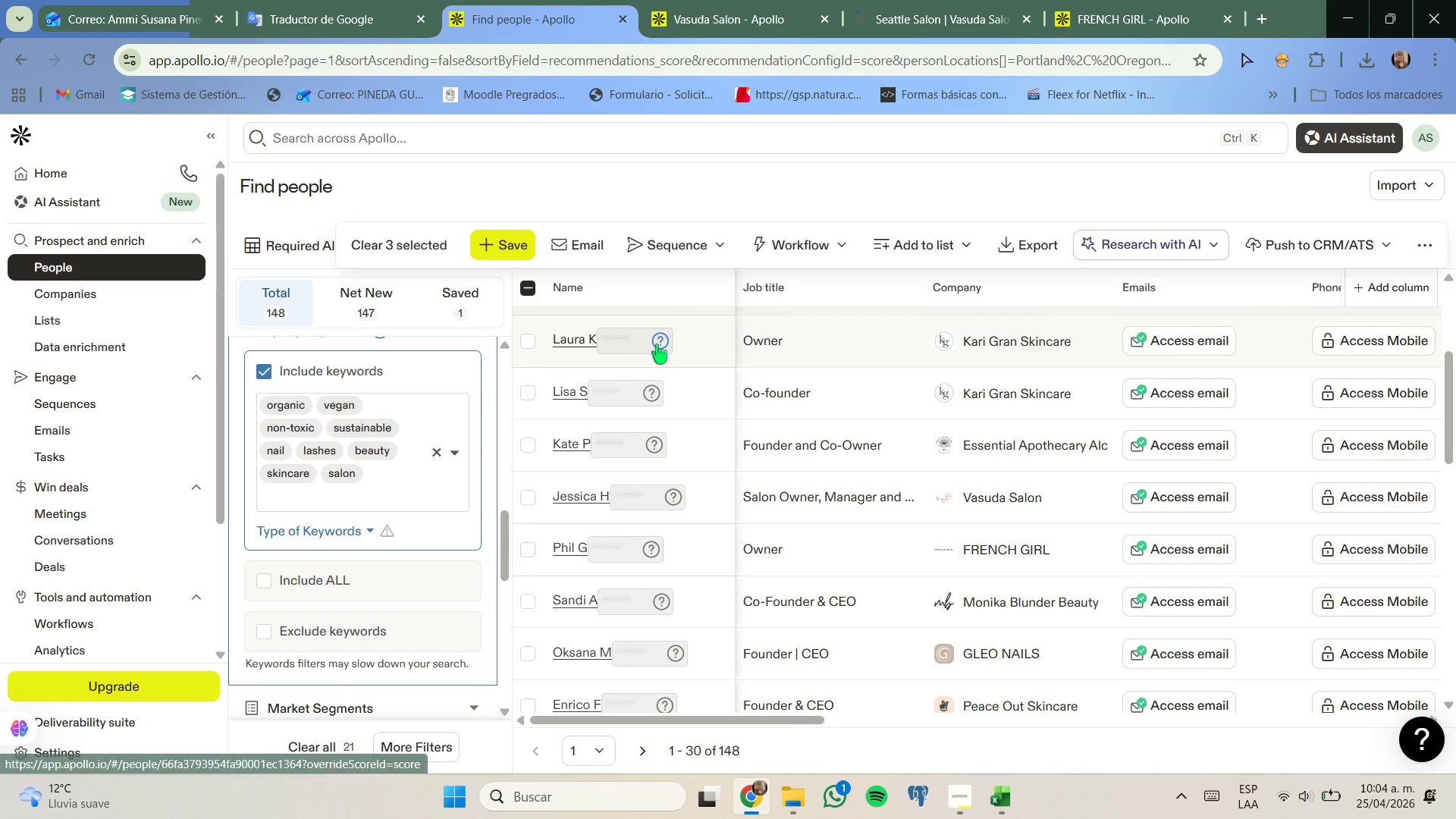 
left_click([532, 494])
 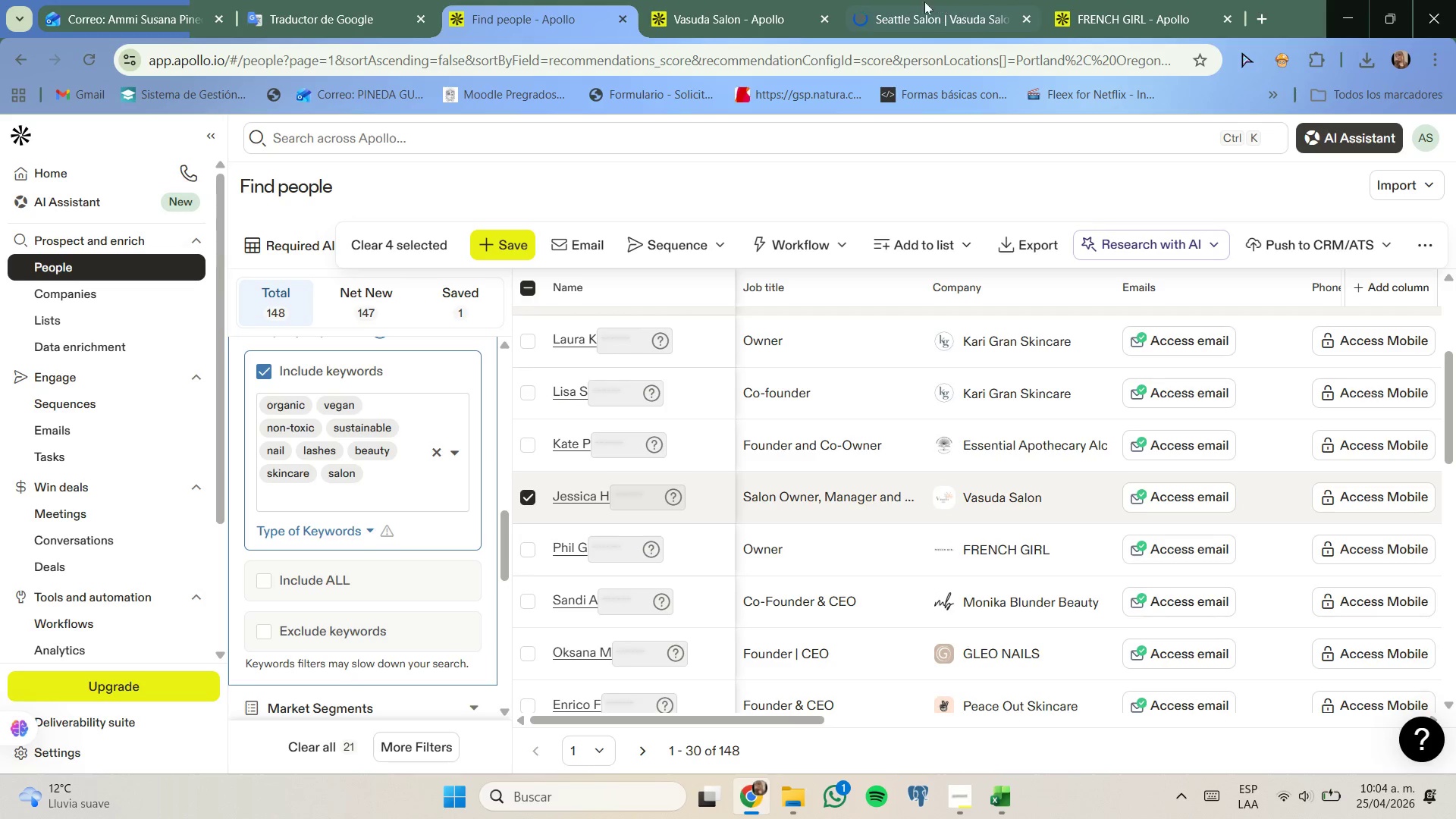 
left_click([938, 4])
 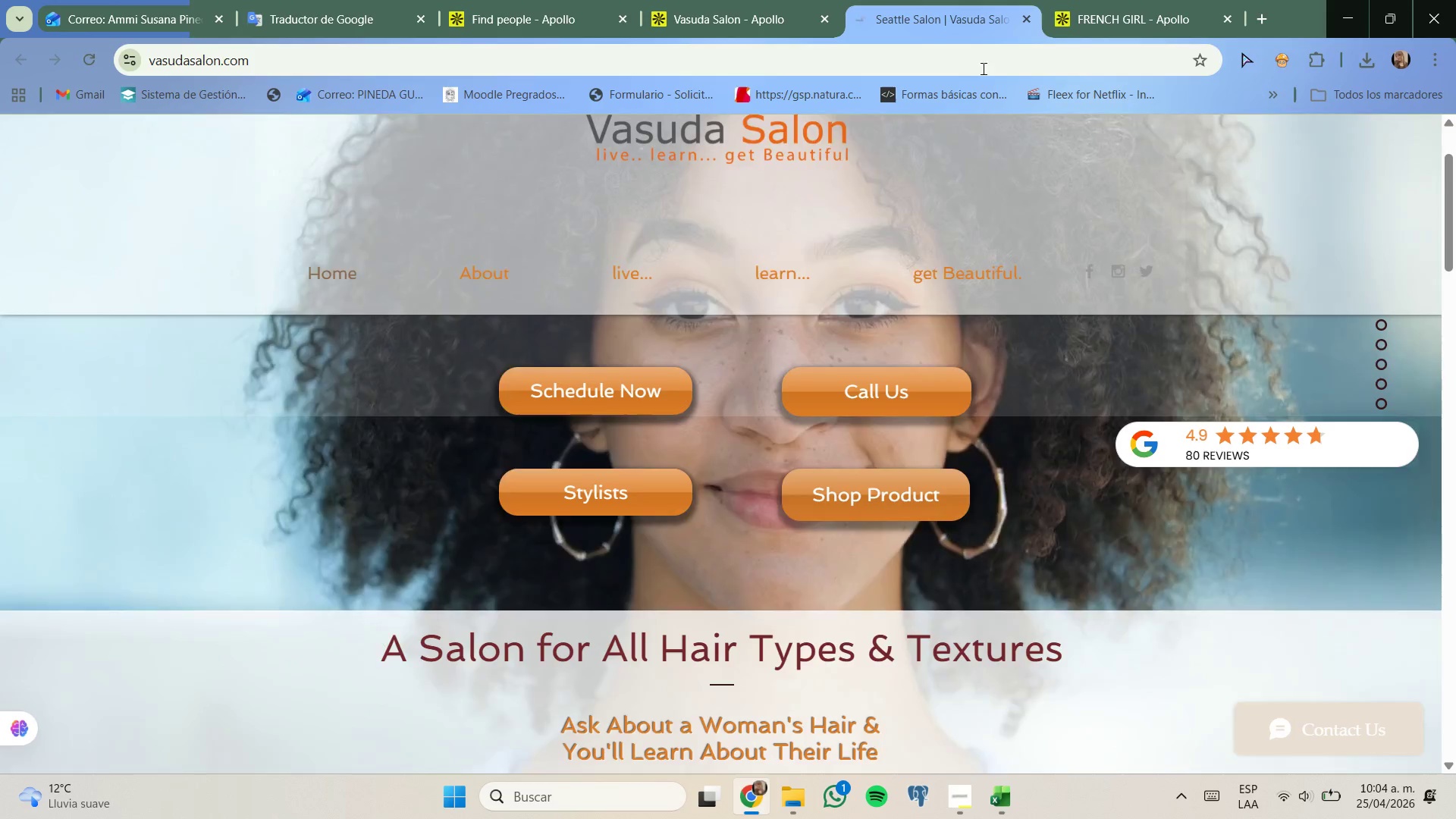 
wait(6.03)
 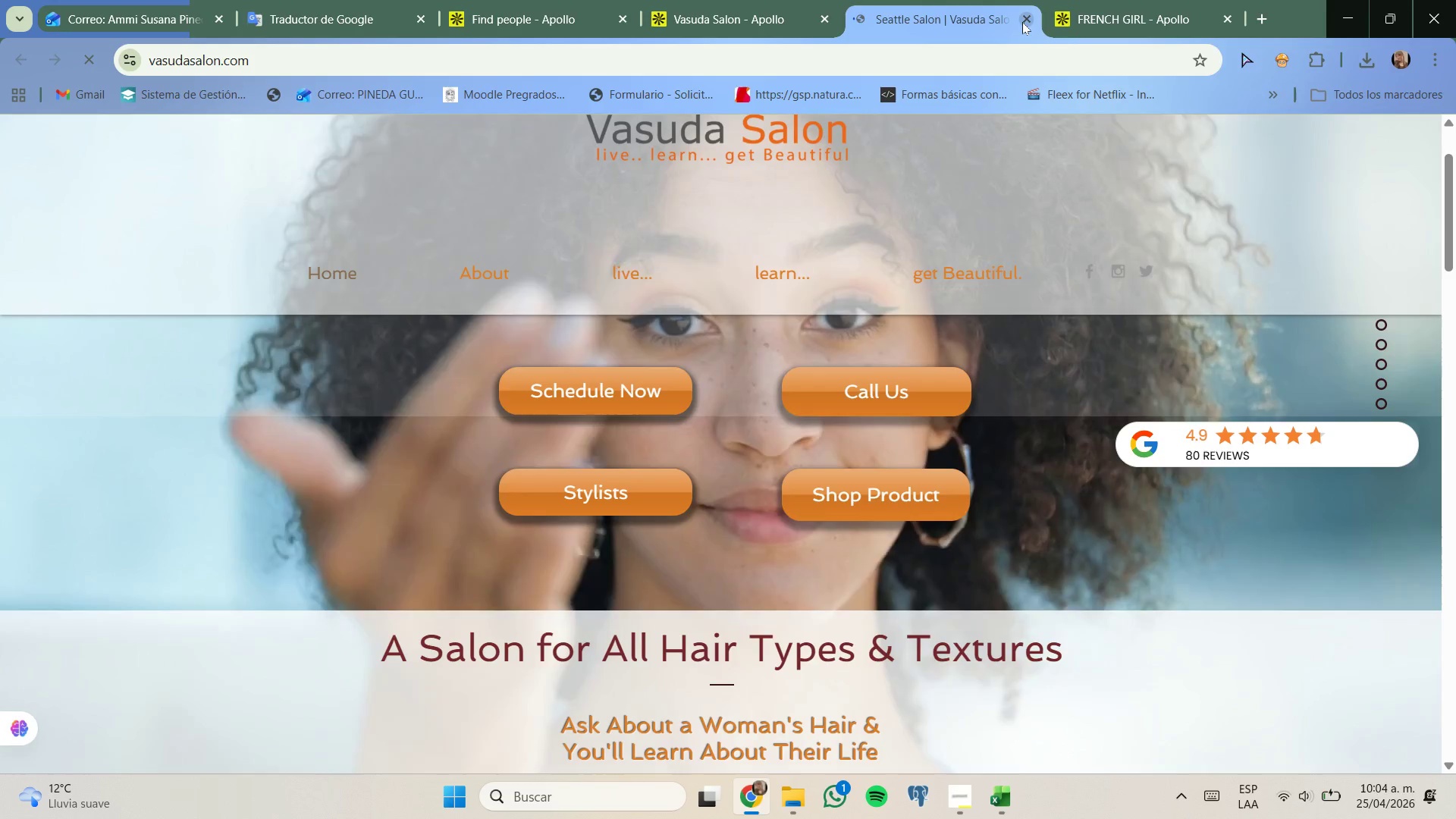 
left_click([1027, 20])
 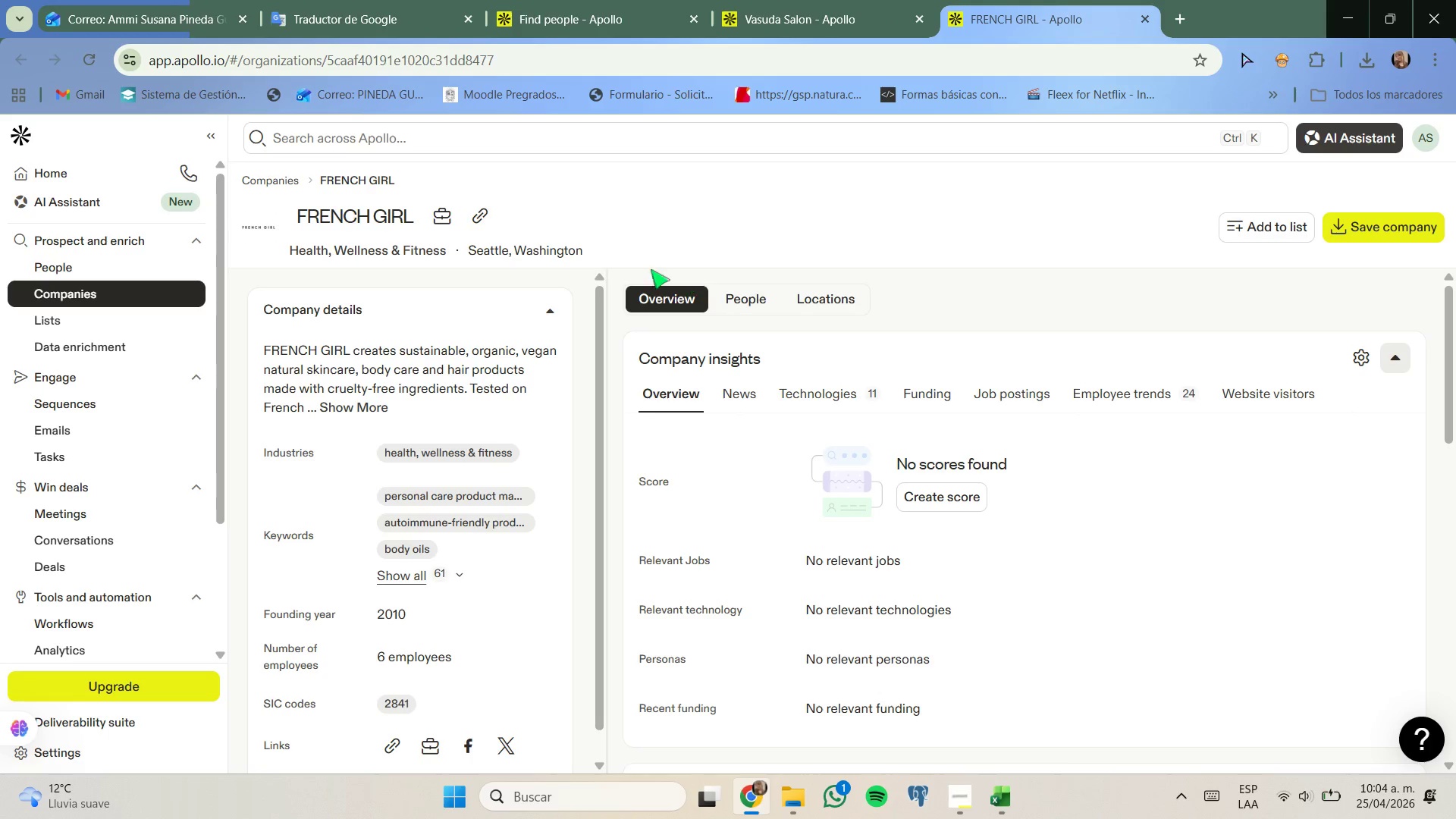 
left_click([472, 212])
 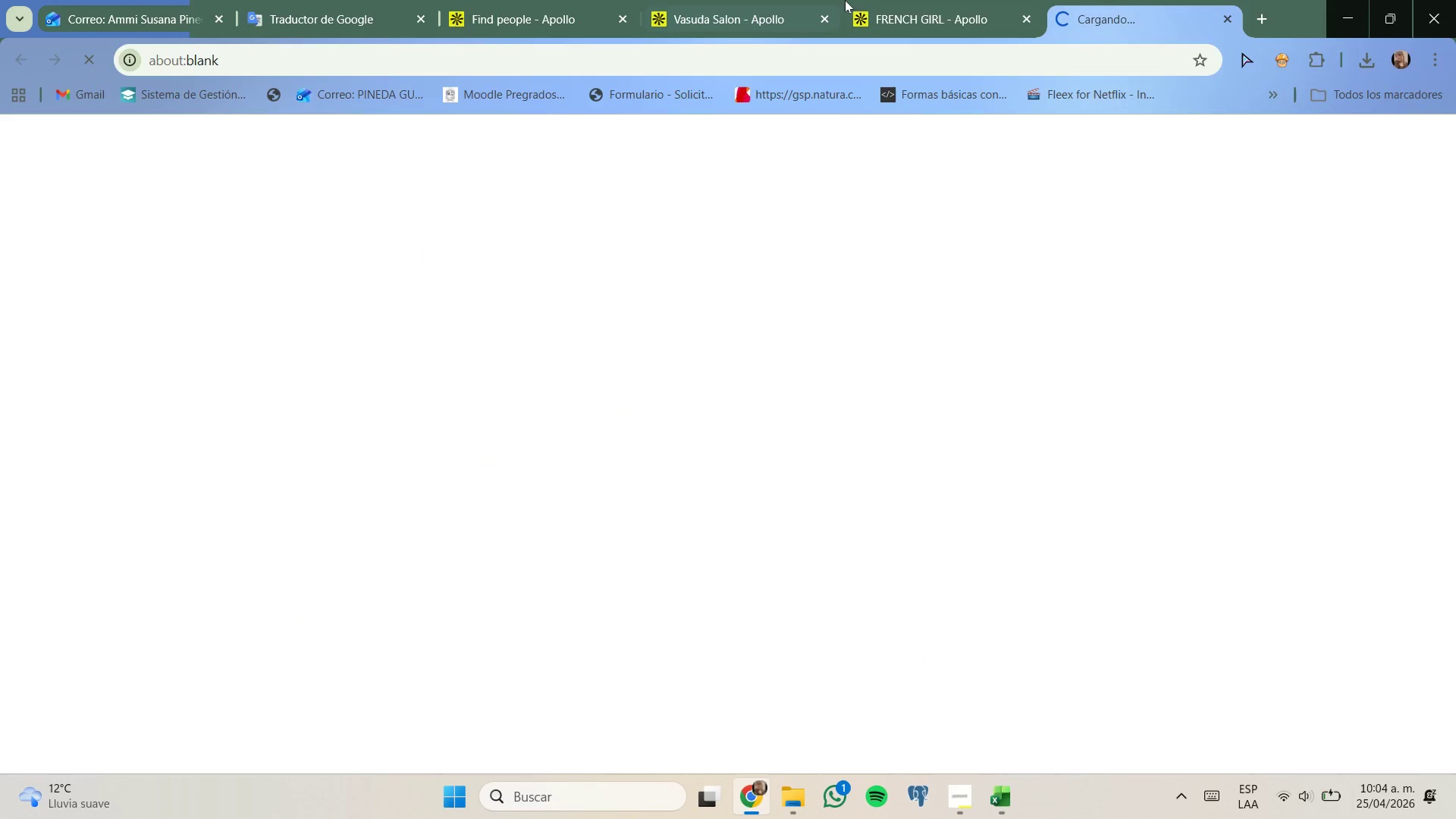 
left_click([766, 0])
 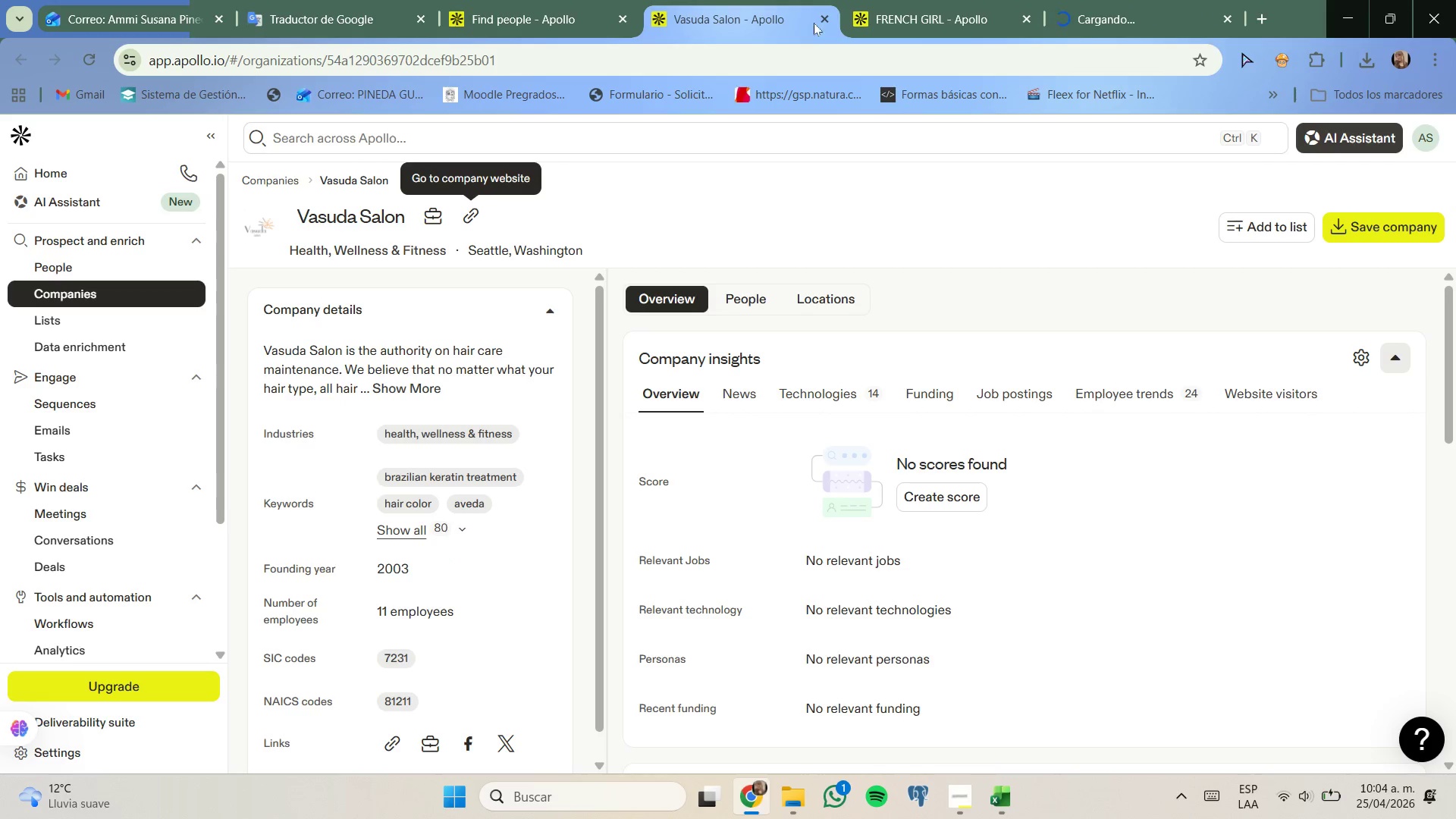 
left_click([821, 19])
 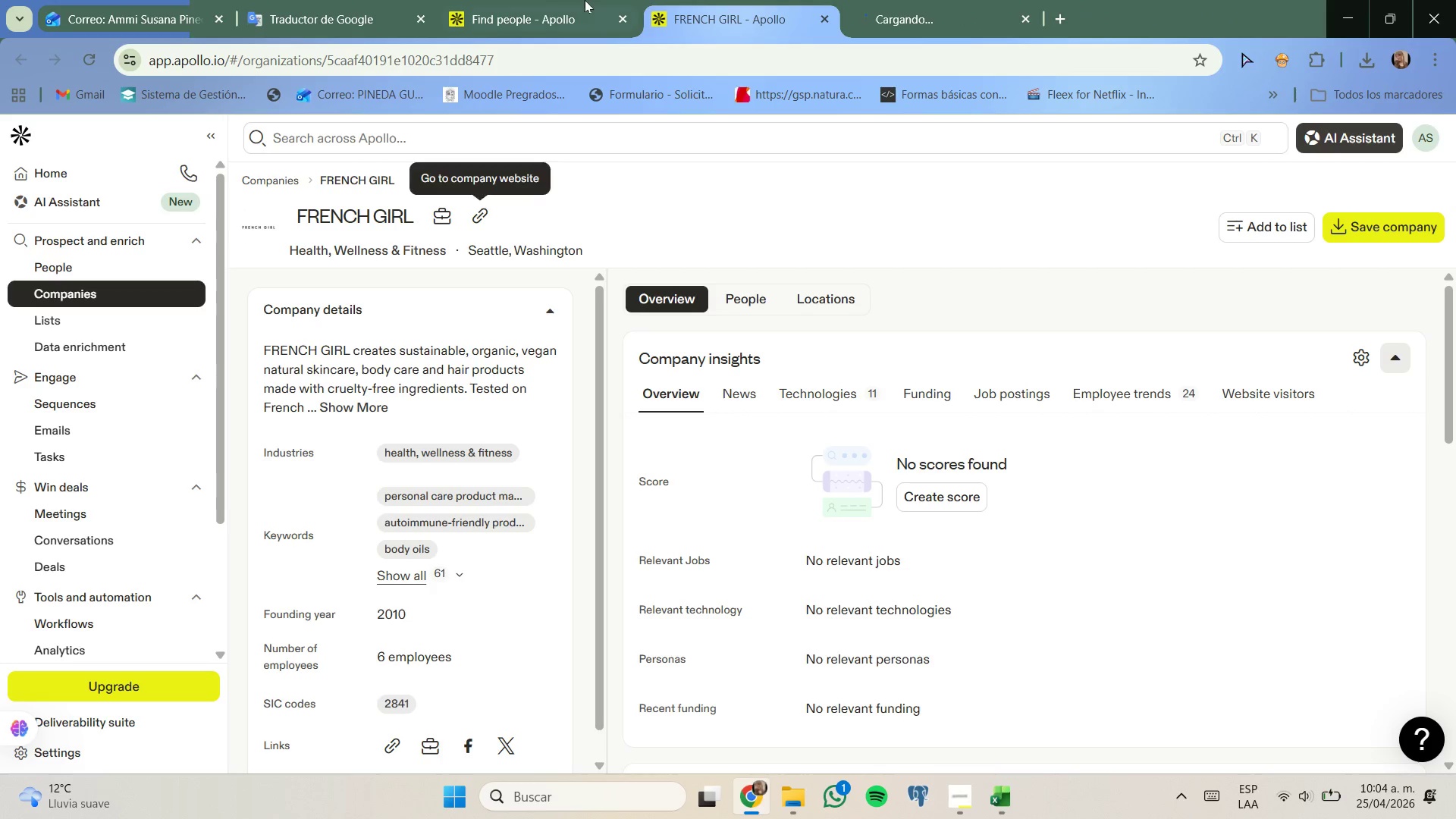 
left_click([578, 0])
 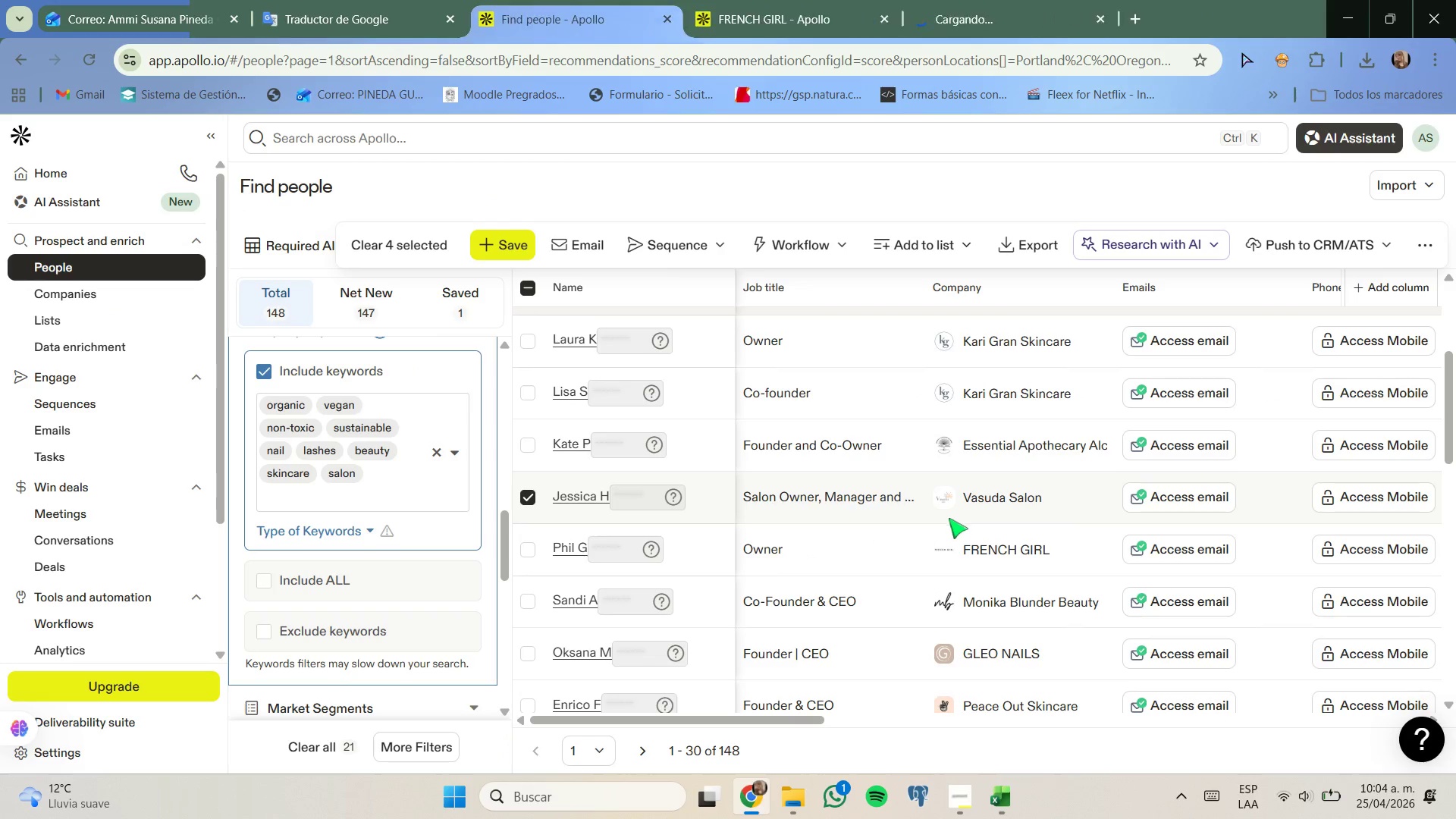 
scroll: coordinate [949, 518], scroll_direction: none, amount: 0.0
 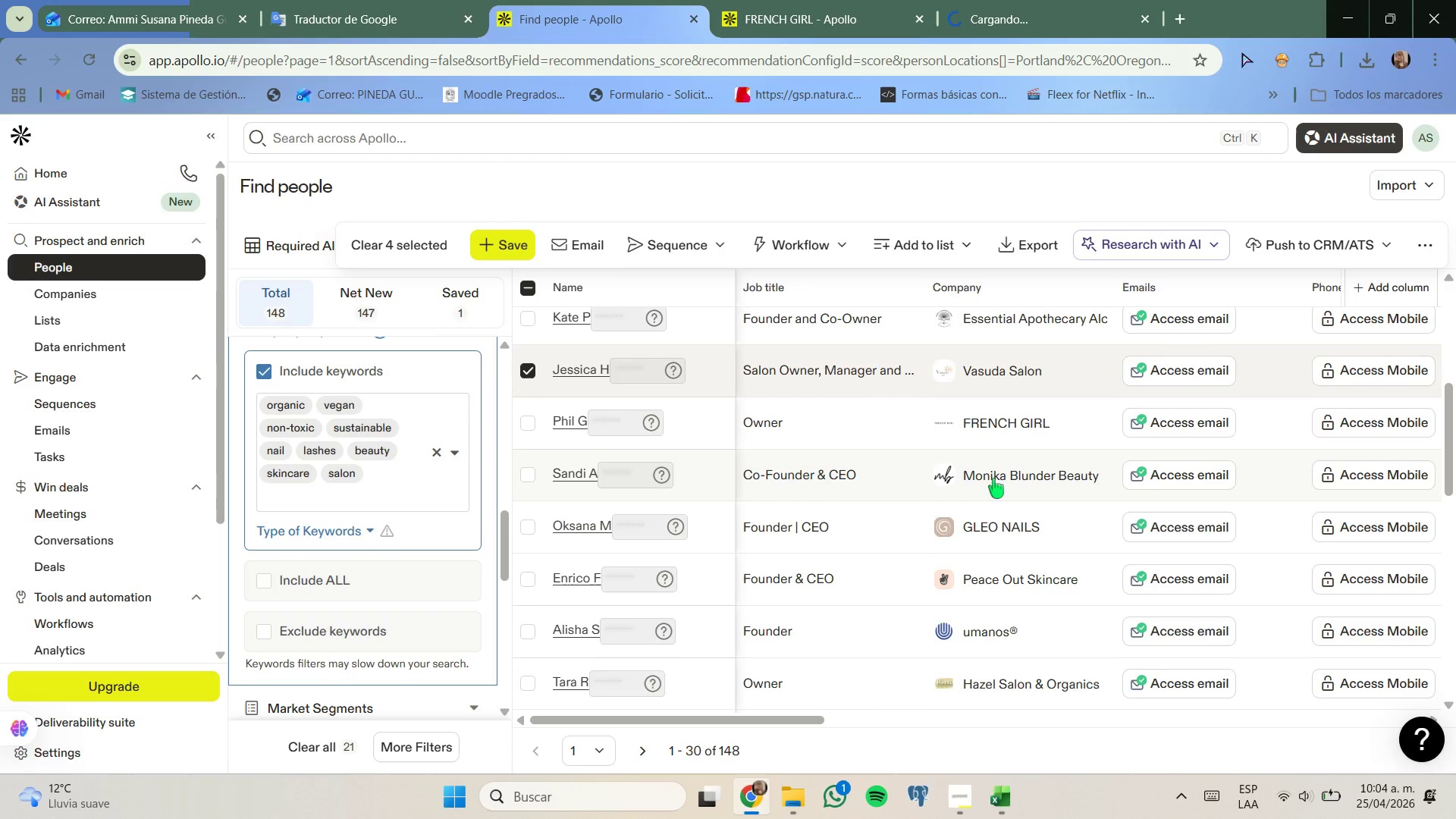 
right_click([995, 475])
 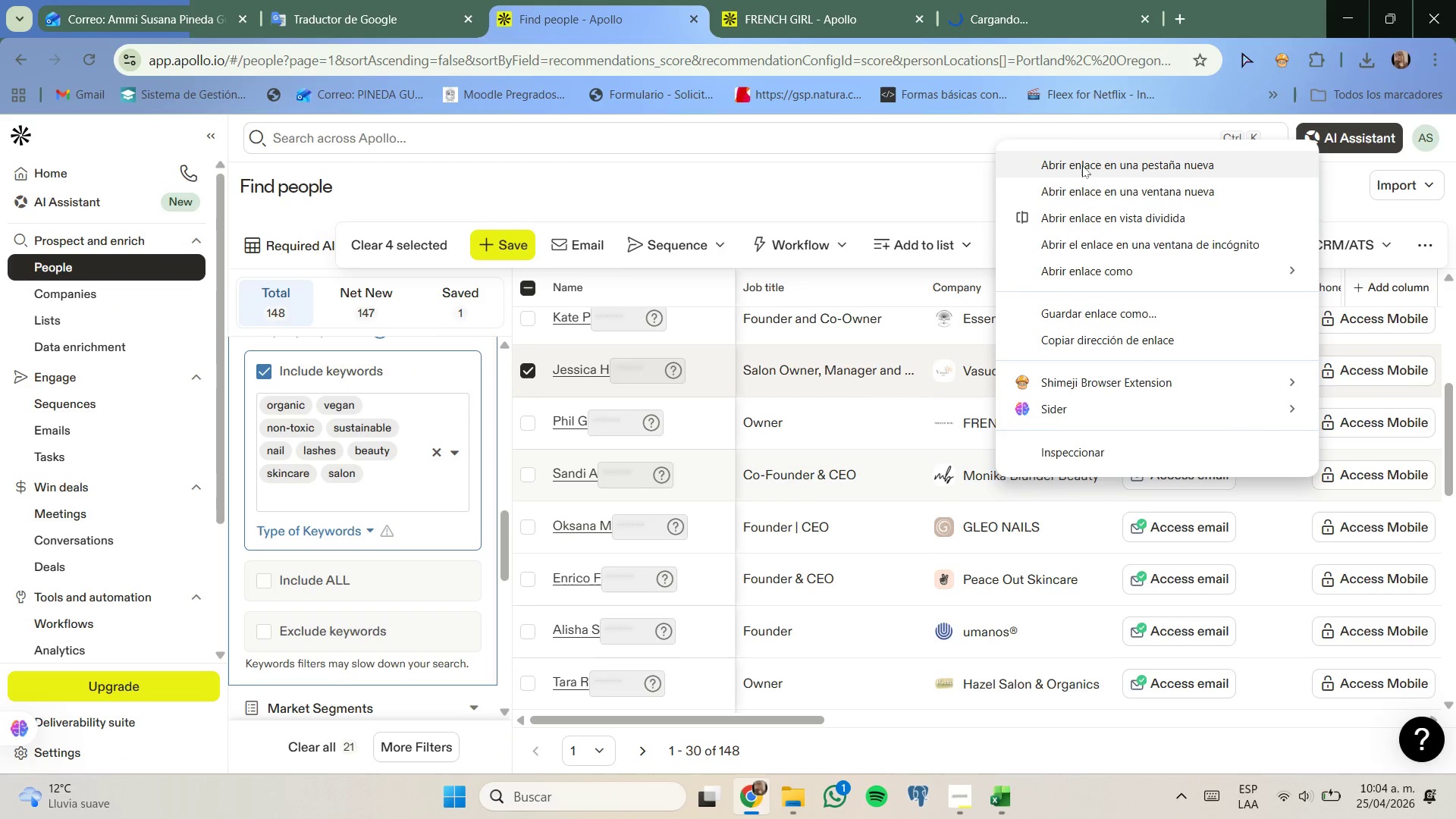 
left_click([1082, 165])
 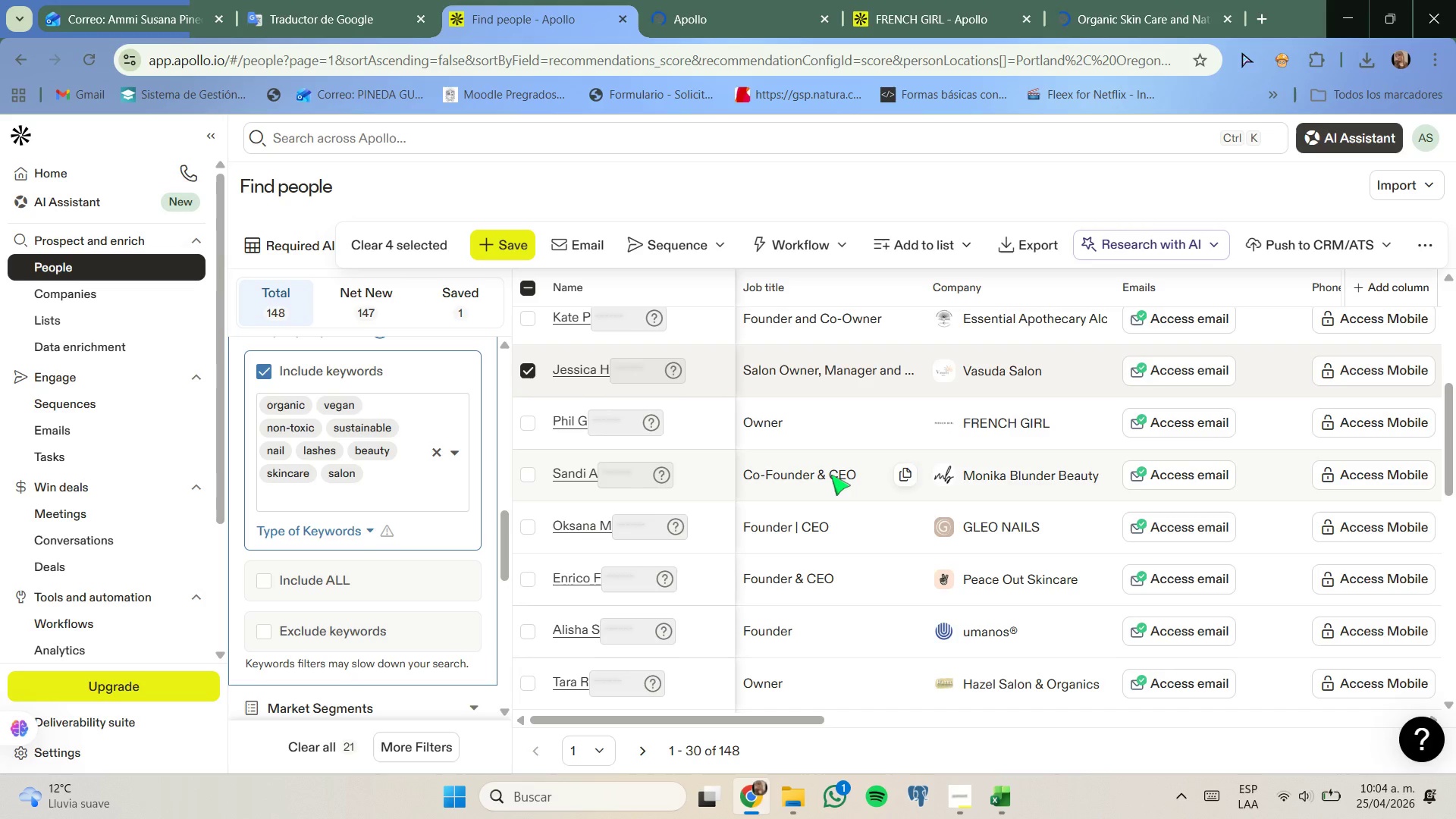 
wait(8.61)
 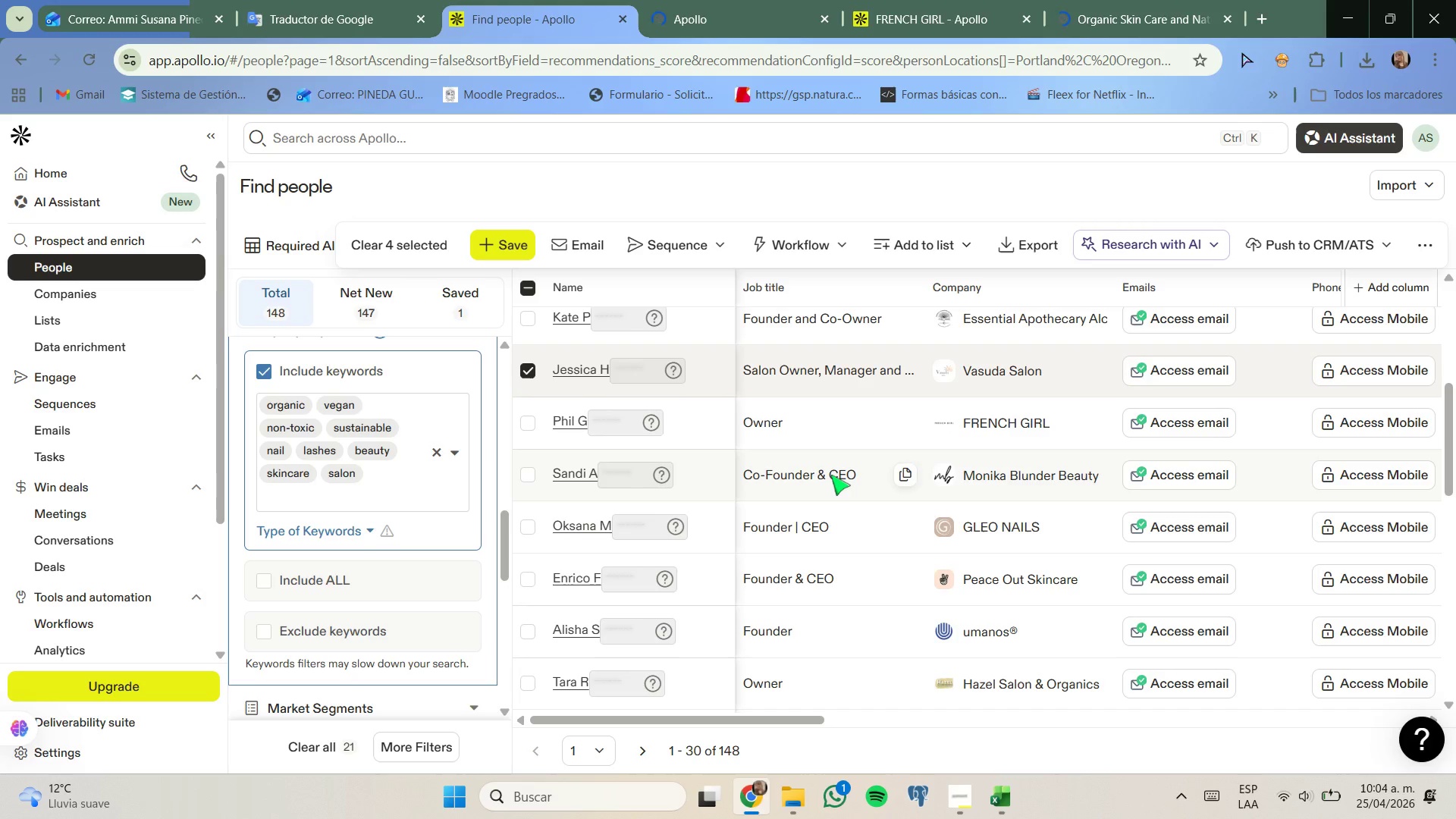 
left_click([578, 2])
 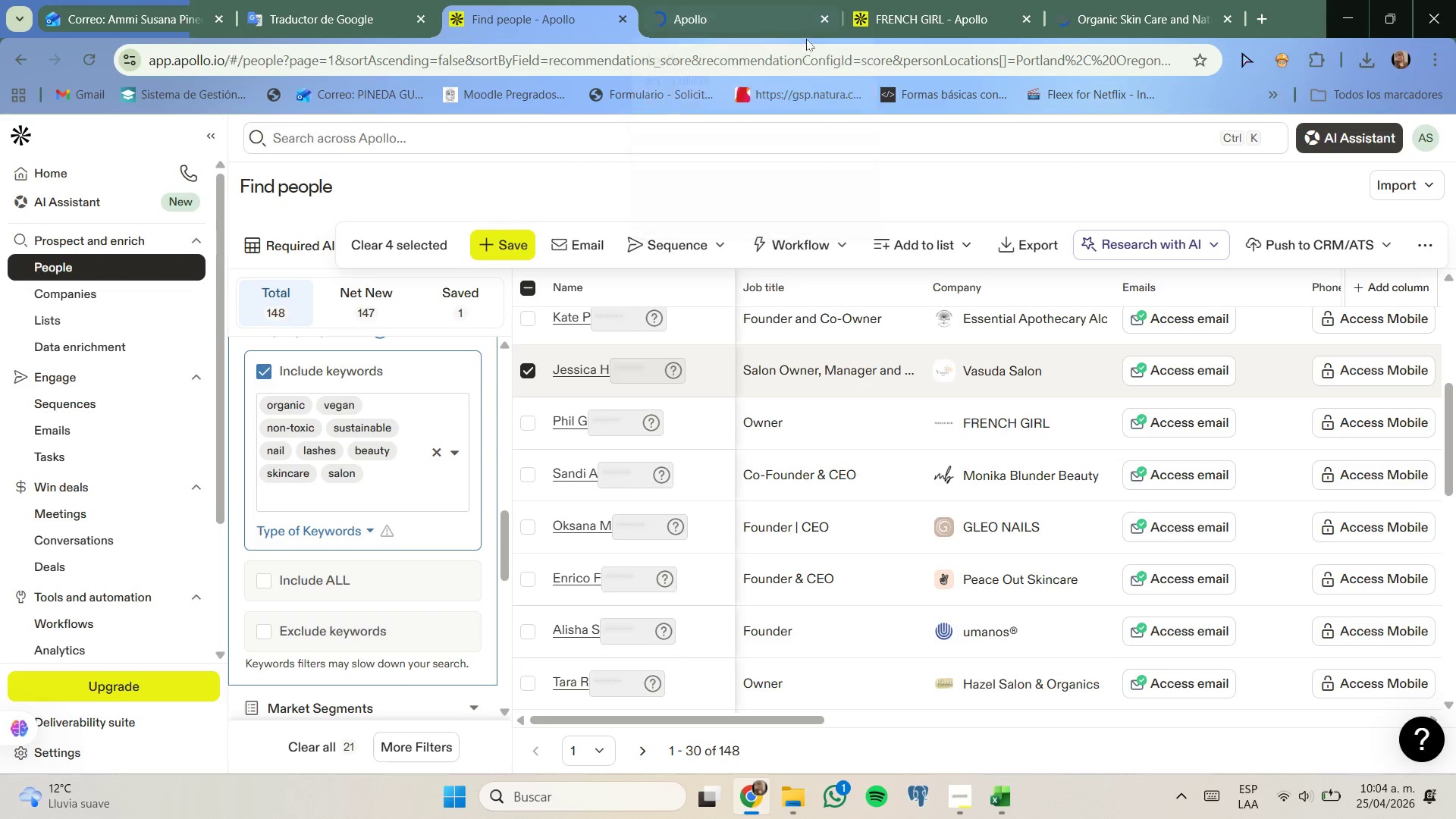 
left_click([867, 5])
 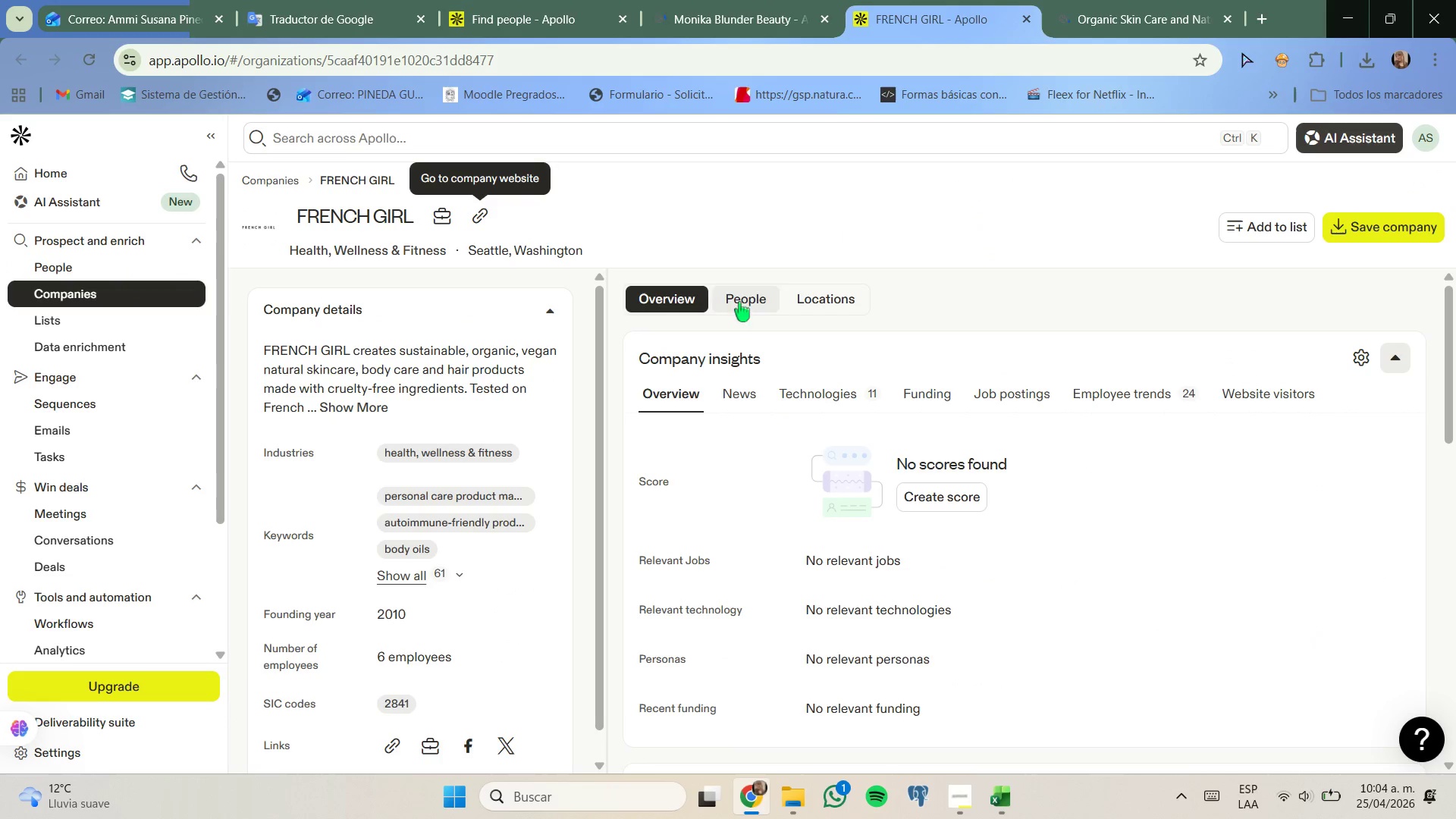 
left_click([1099, 0])
 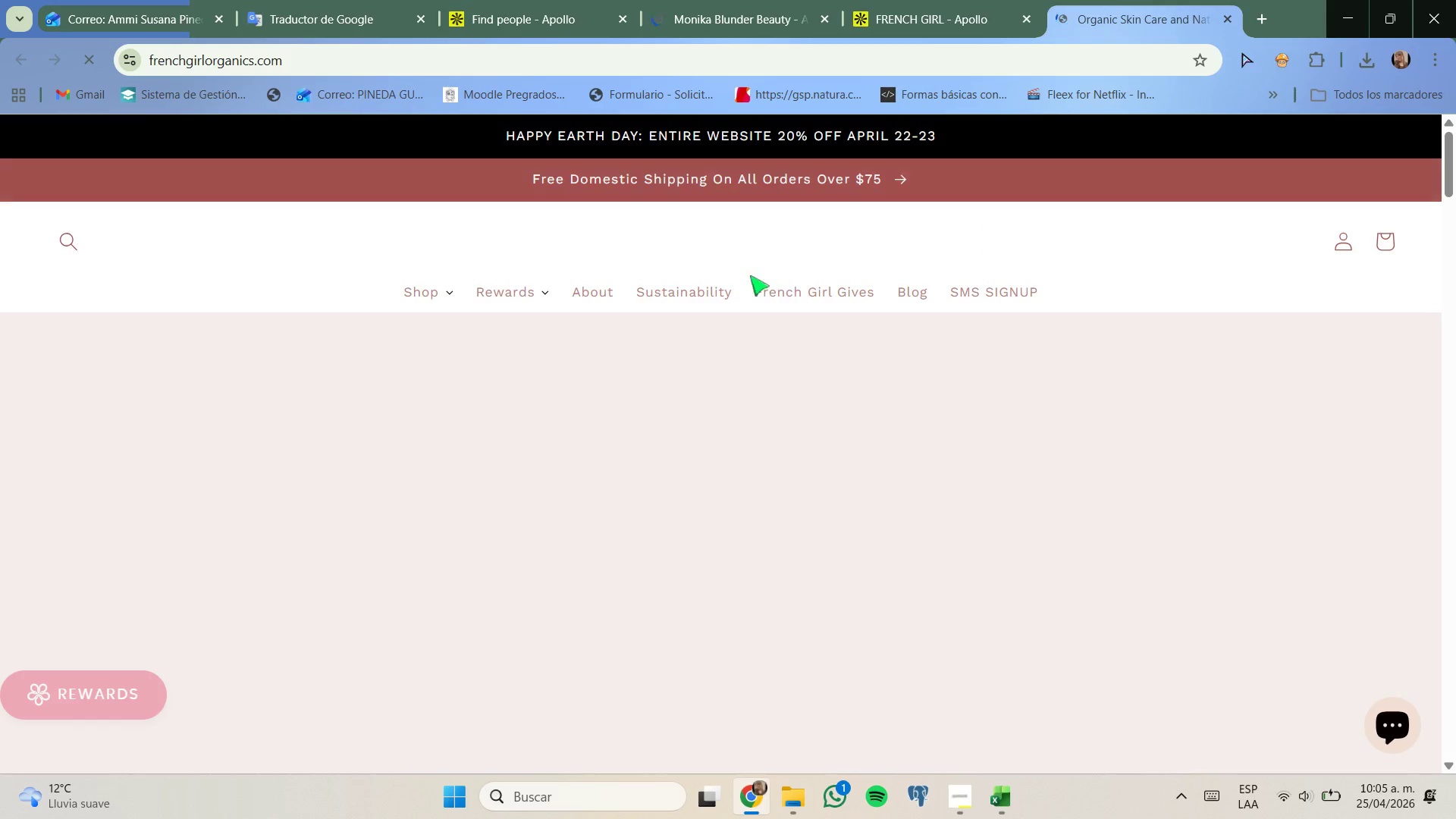 
mouse_move([748, 293])
 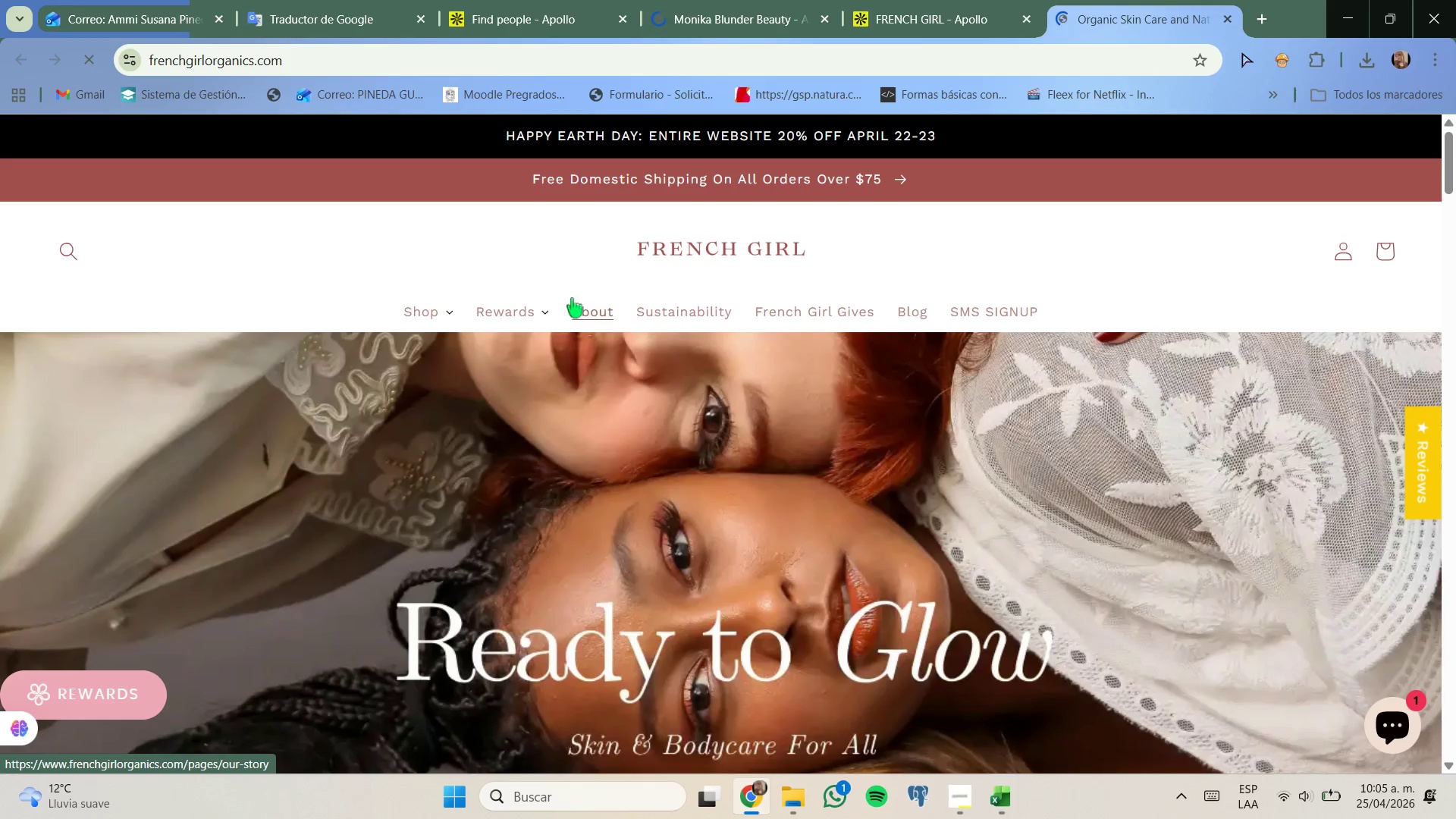 
scroll: coordinate [541, 333], scroll_direction: down, amount: 11.0
 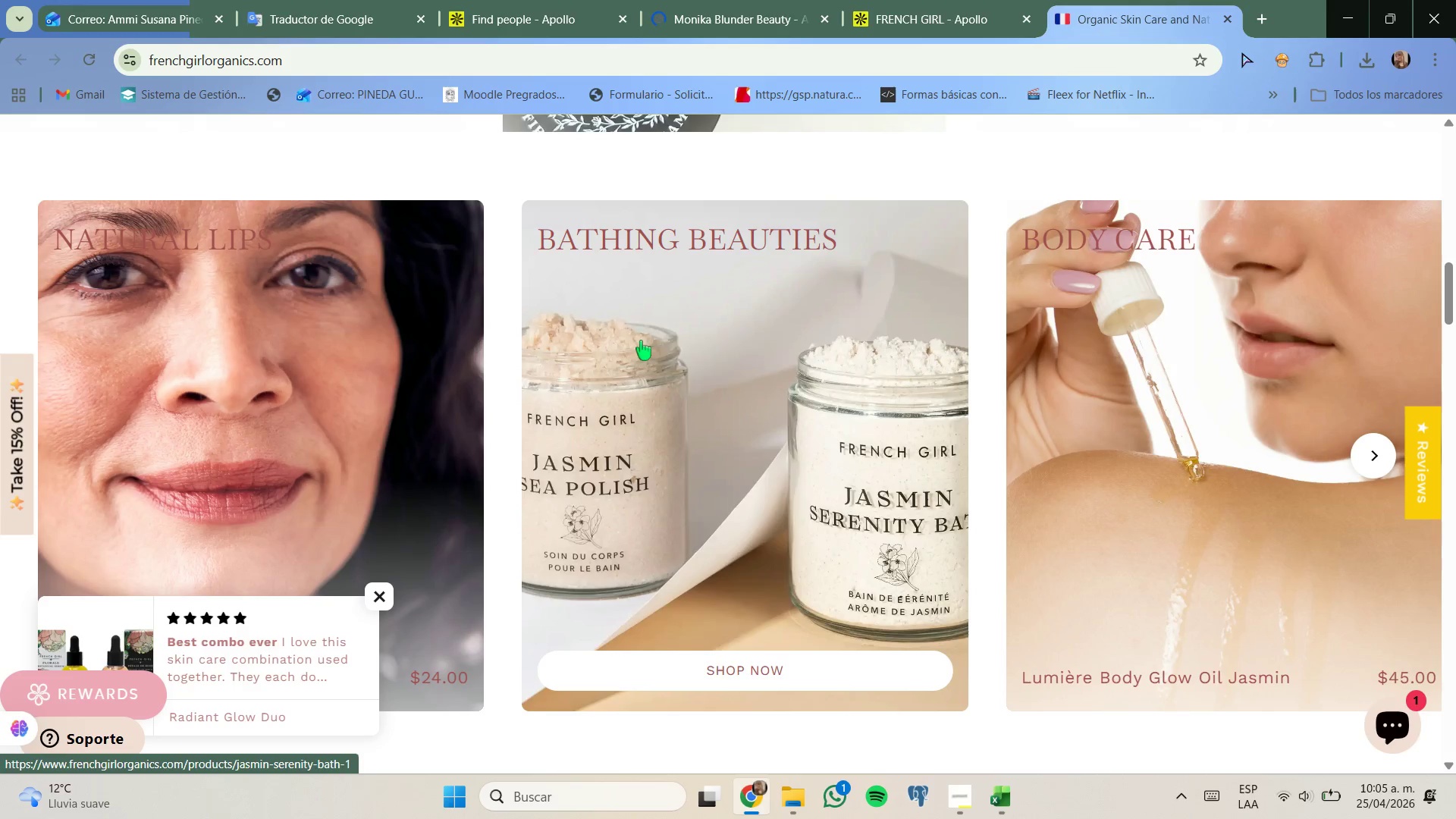 
left_click([701, 331])
 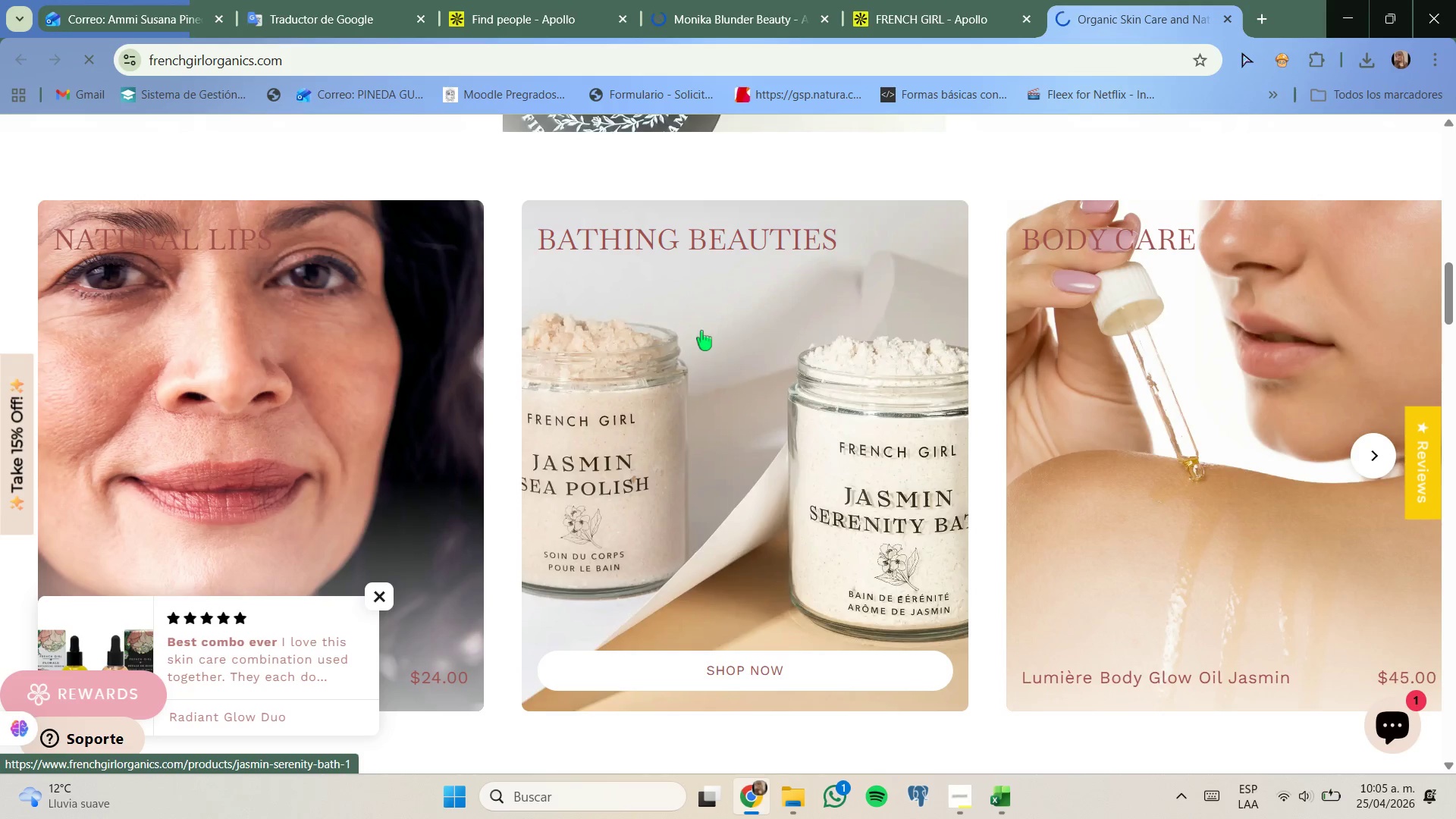 
scroll: coordinate [702, 334], scroll_direction: down, amount: 6.0
 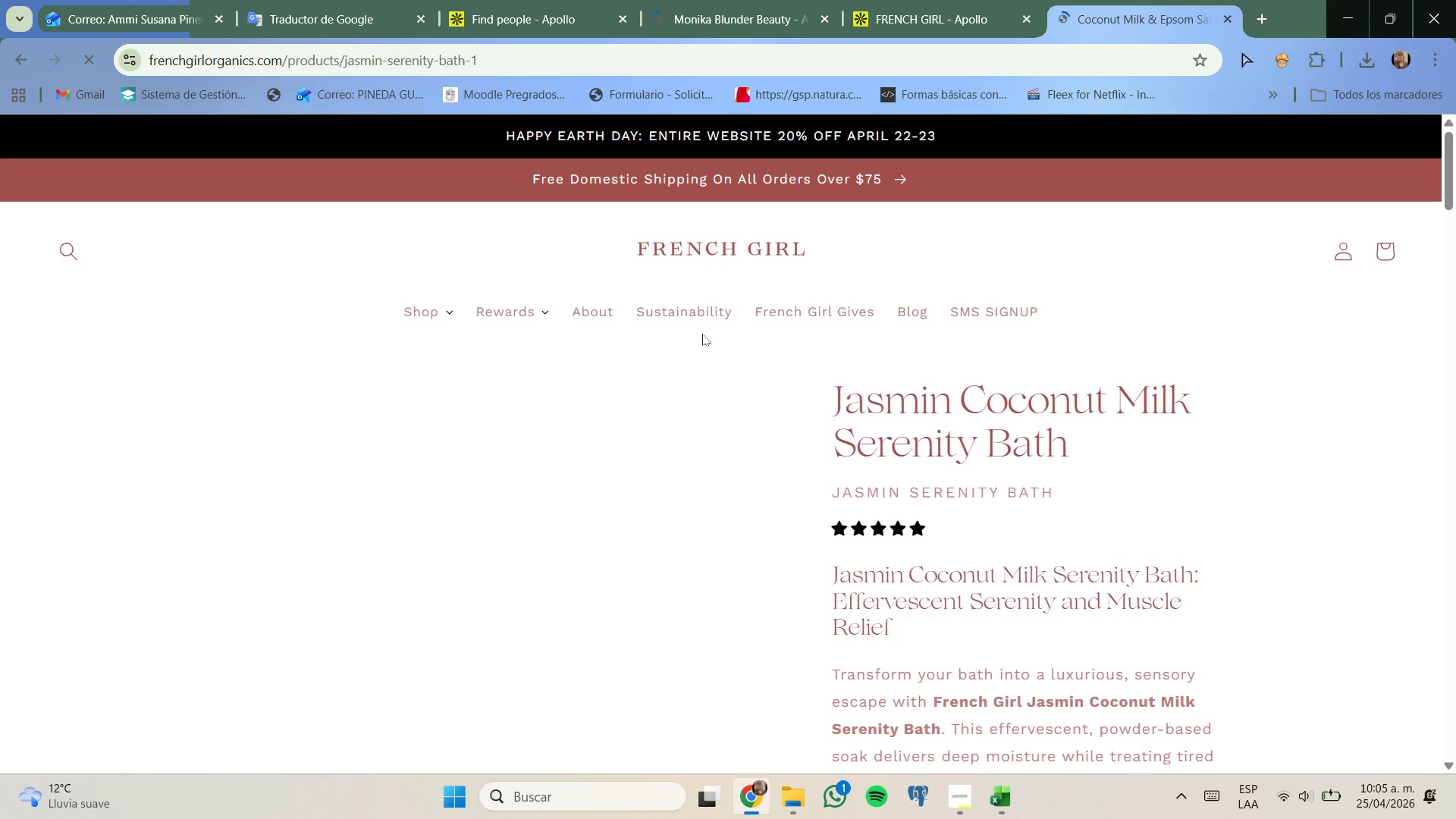 
scroll: coordinate [702, 334], scroll_direction: none, amount: 0.0
 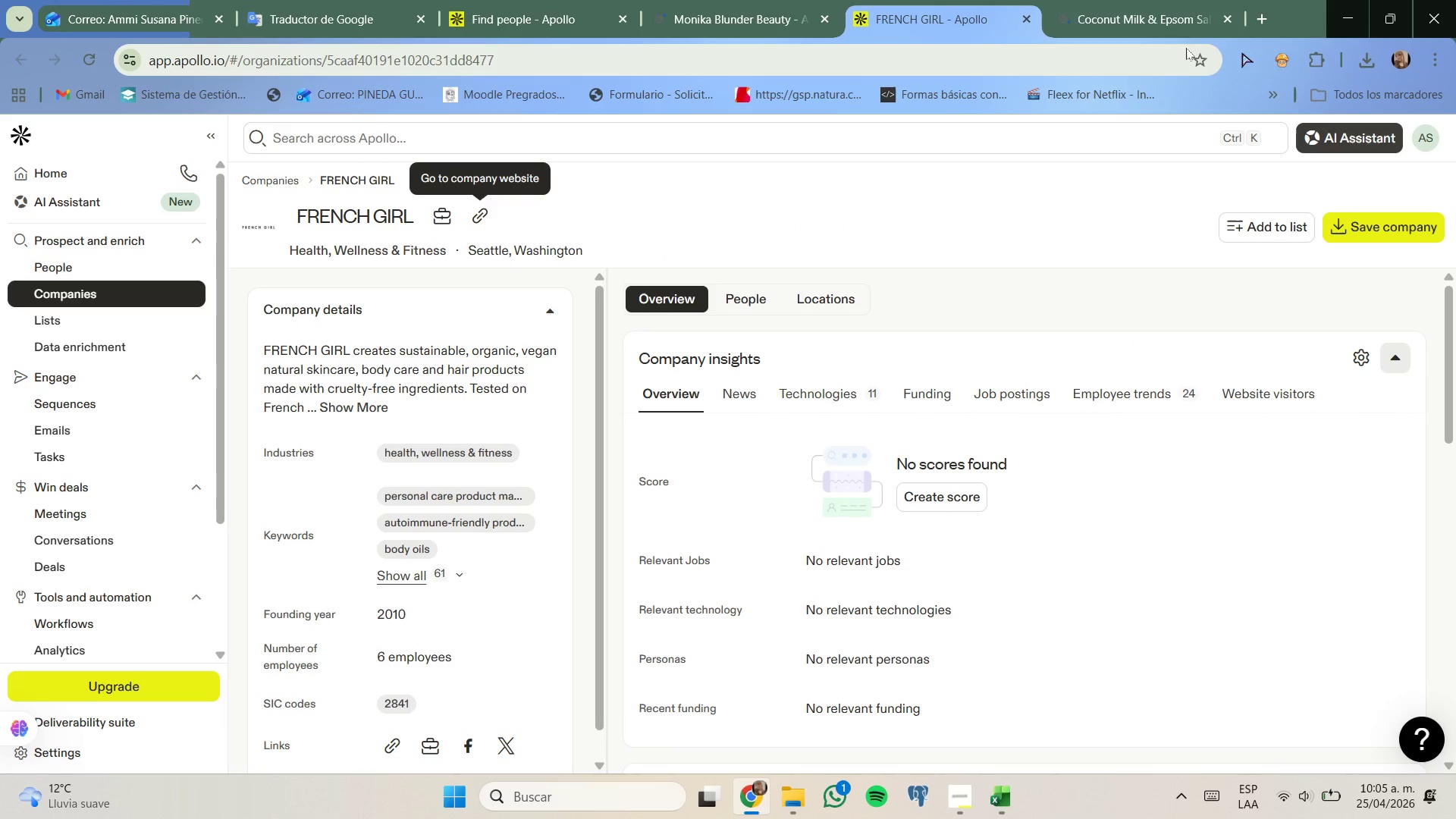 
left_click([1226, 19])
 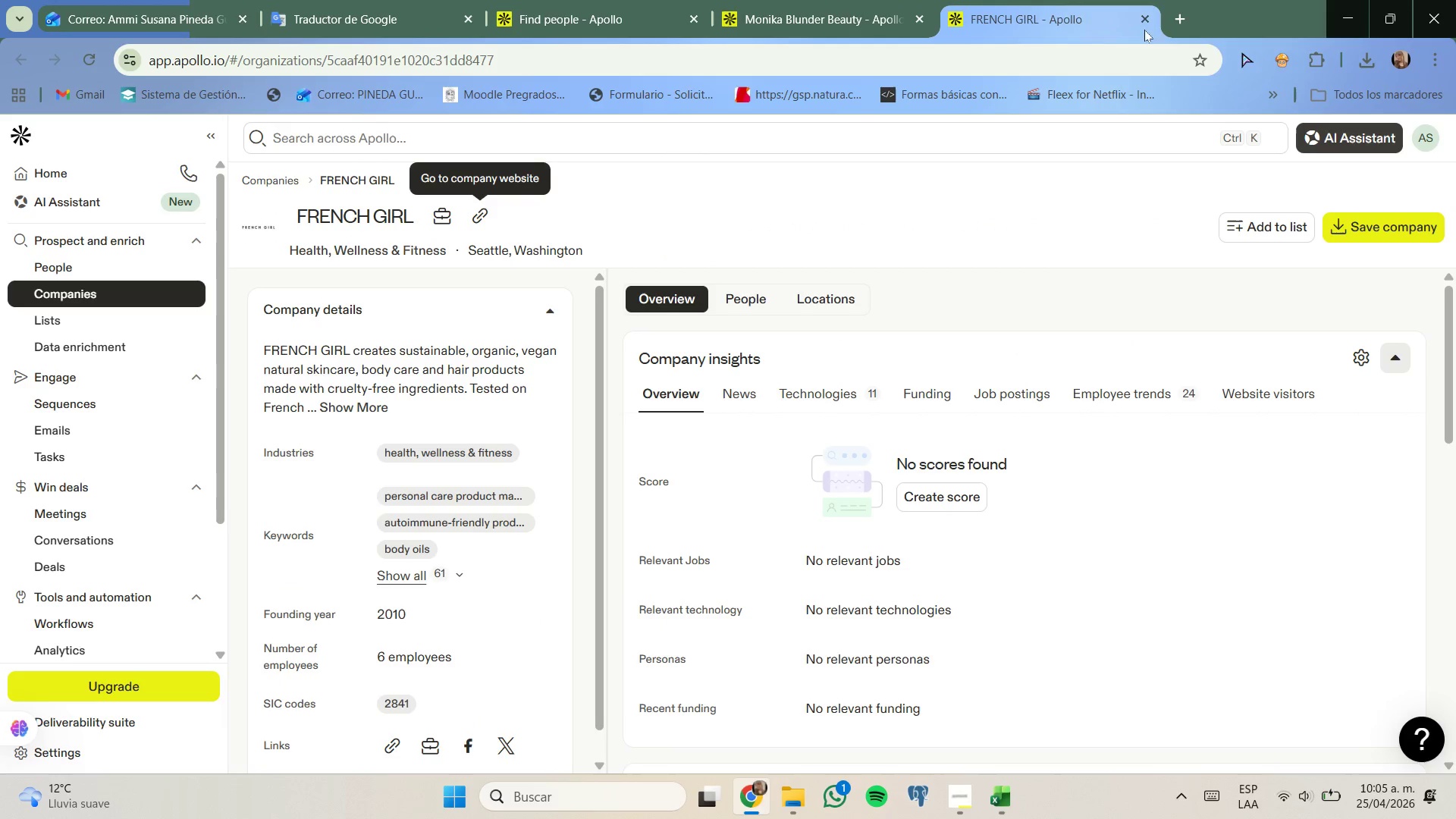 
left_click([1145, 17])
 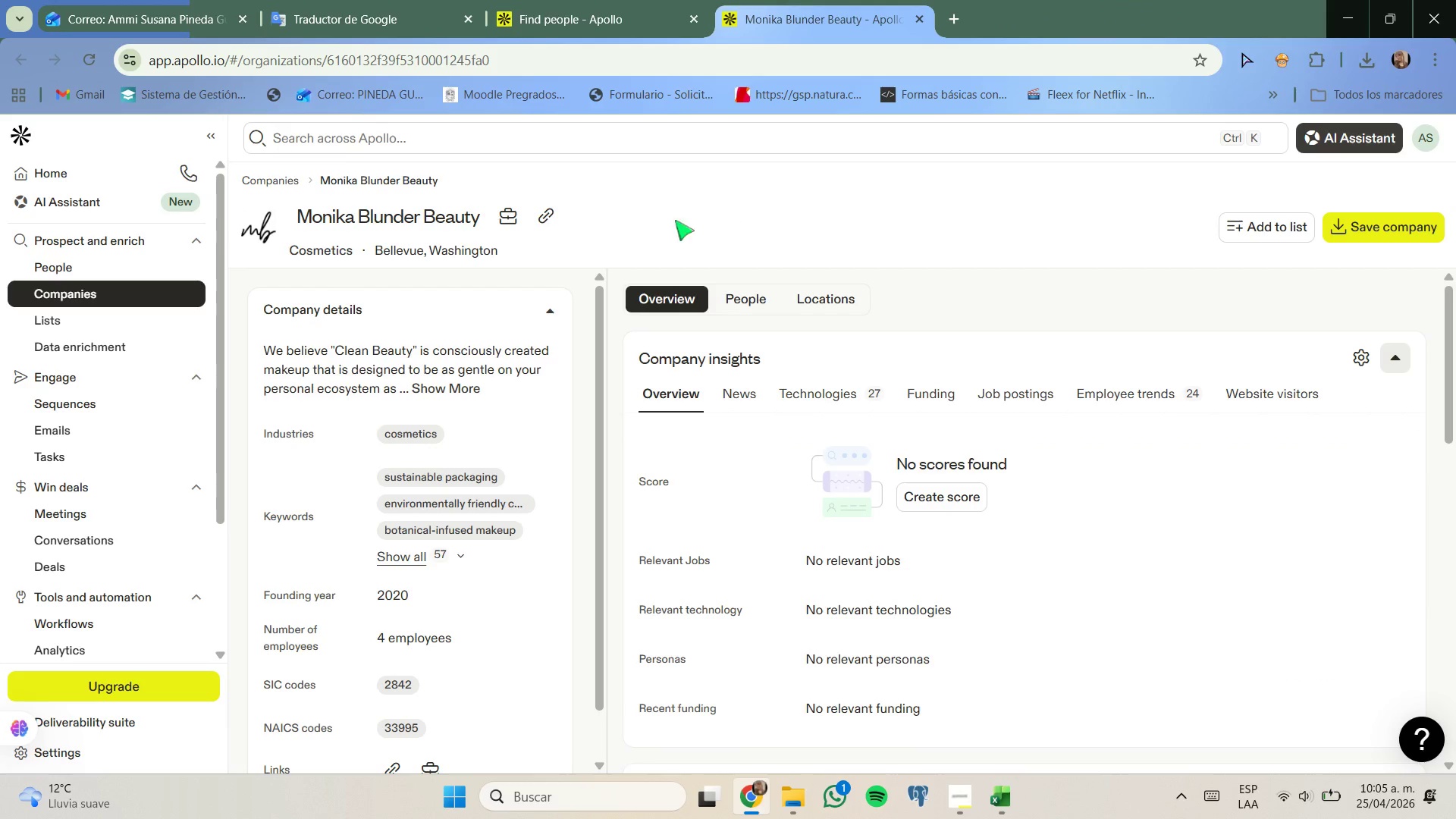 
left_click([553, 218])
 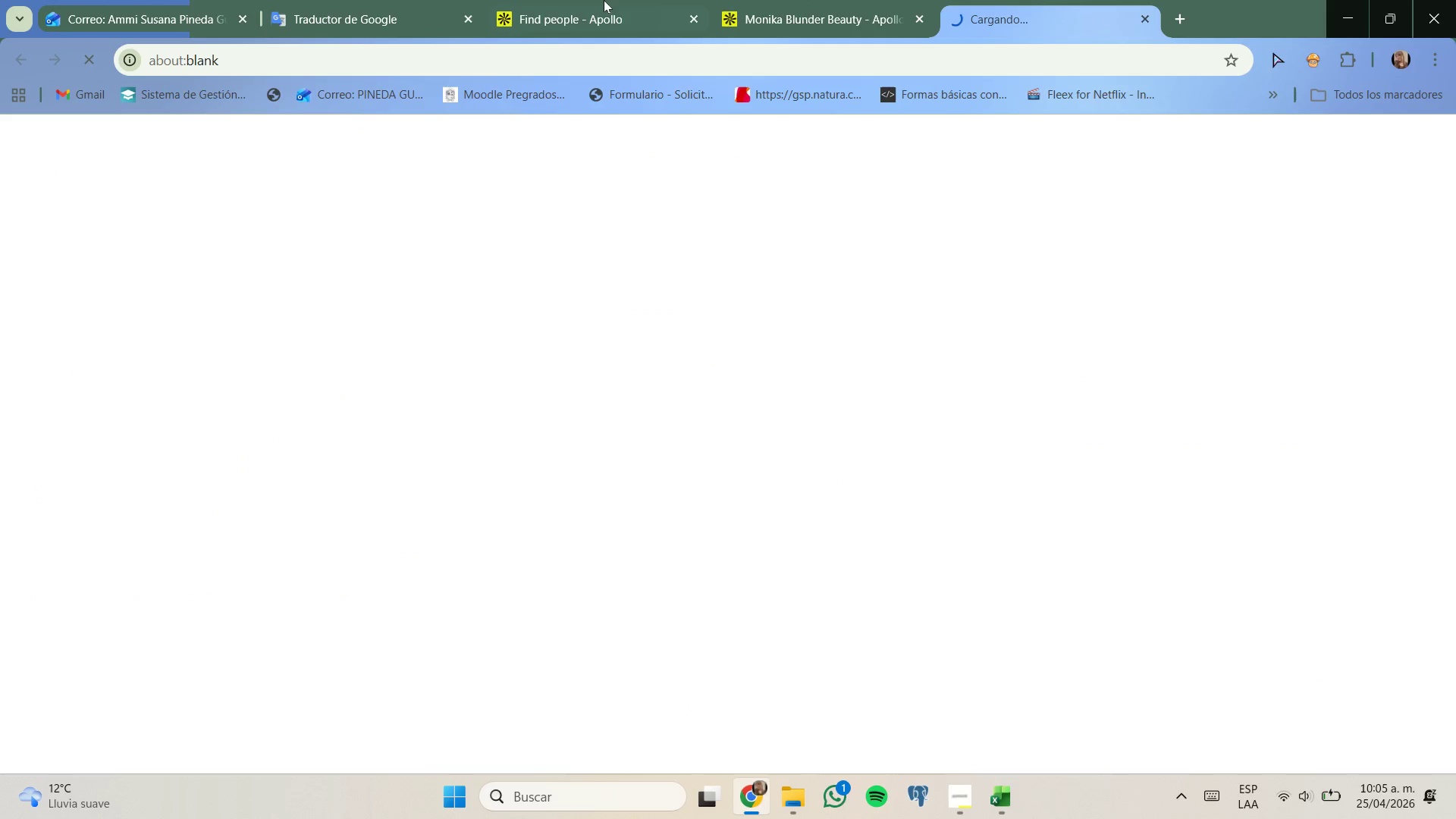 
left_click([614, 0])
 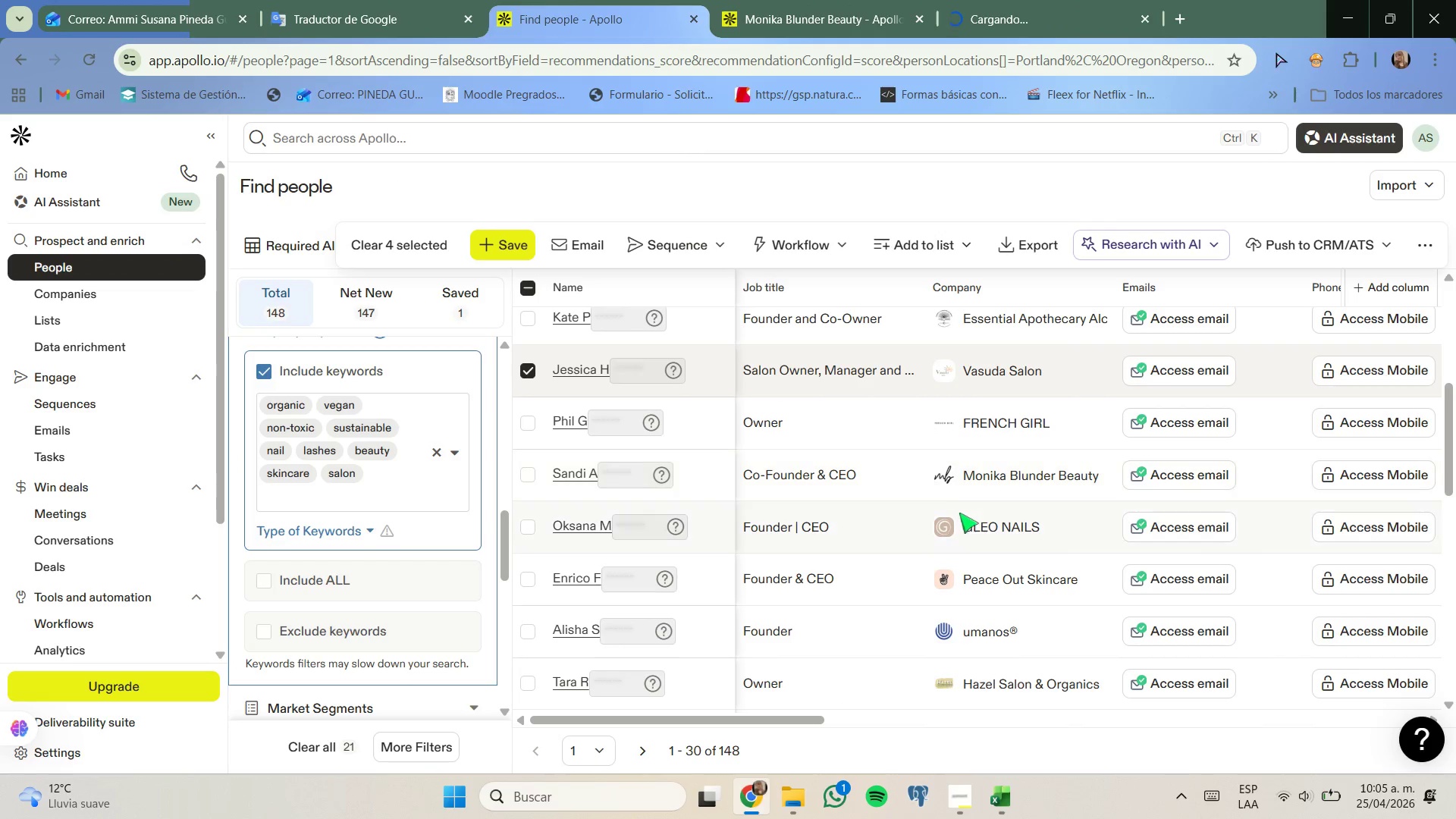 
right_click([971, 527])
 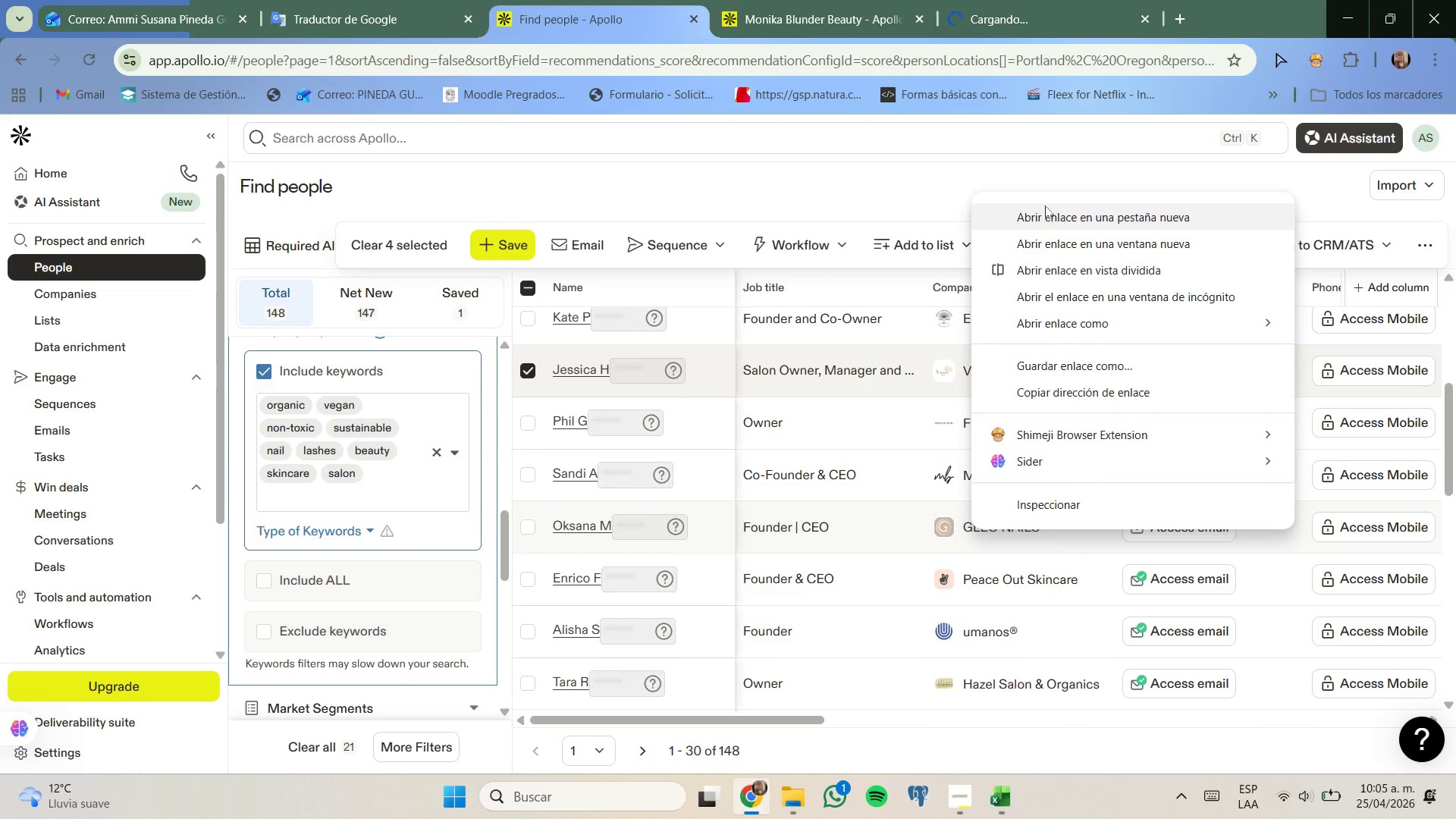 
left_click([1049, 211])
 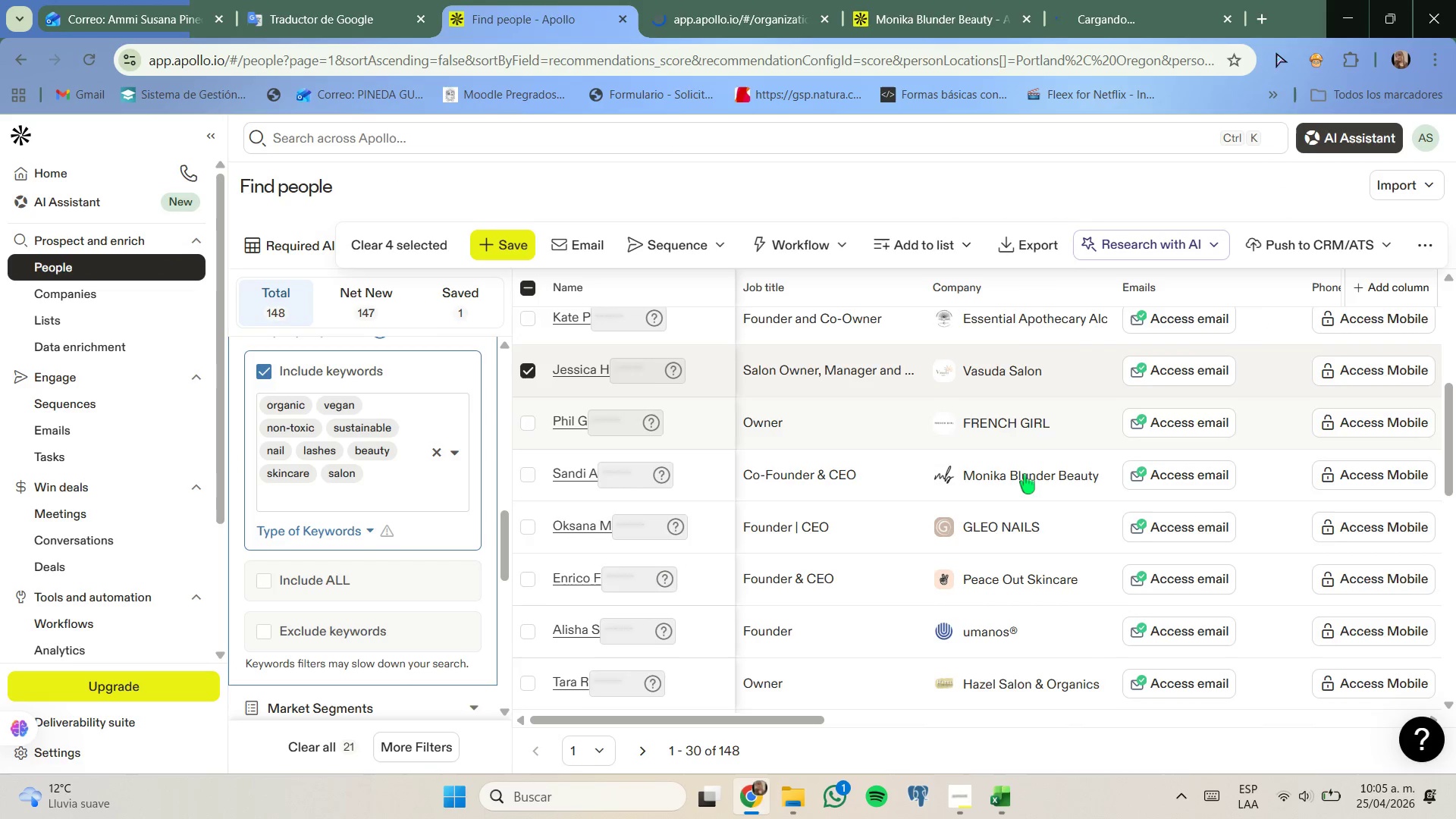 
scroll: coordinate [1026, 476], scroll_direction: none, amount: 0.0
 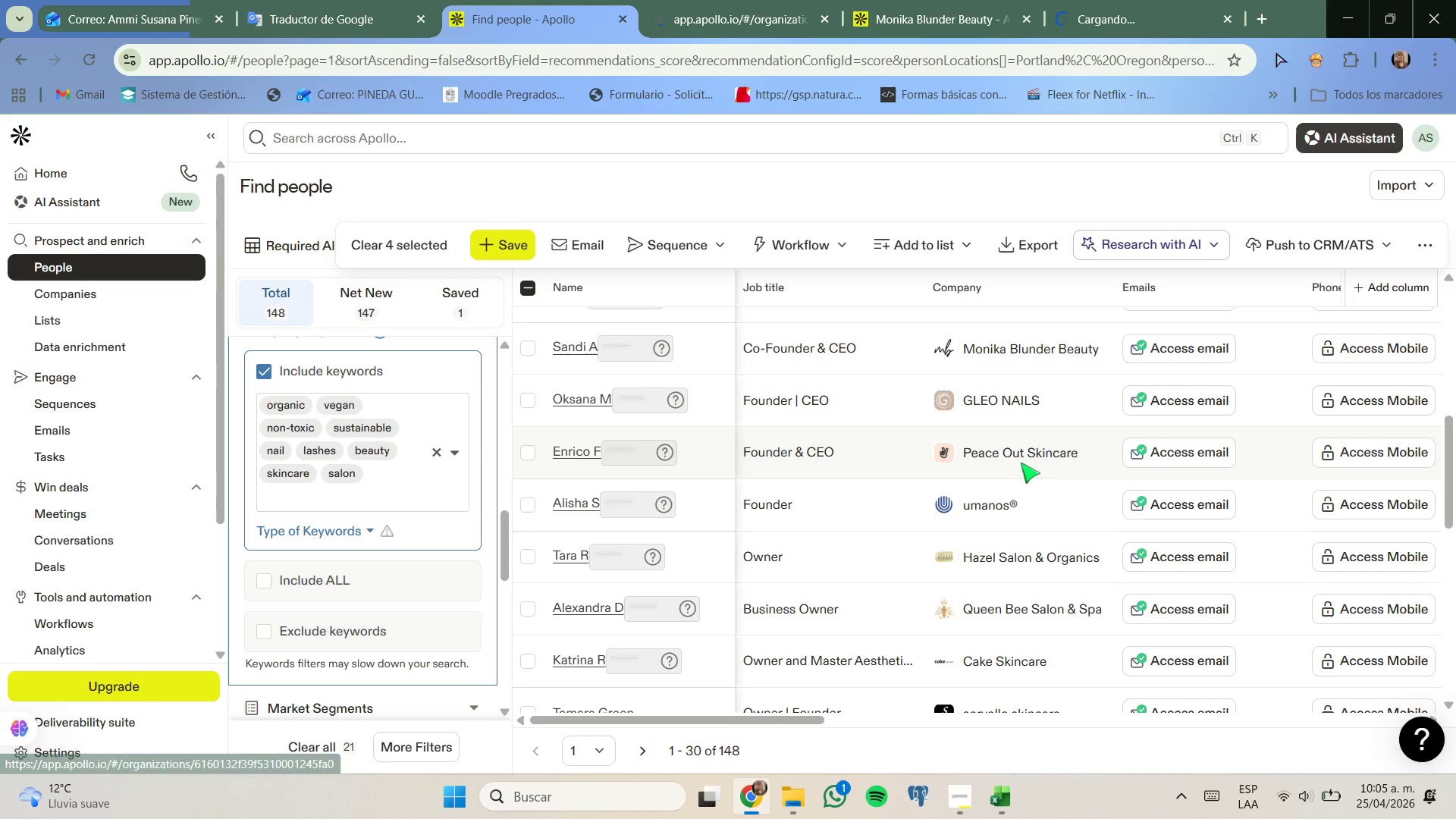 
right_click([1022, 458])
 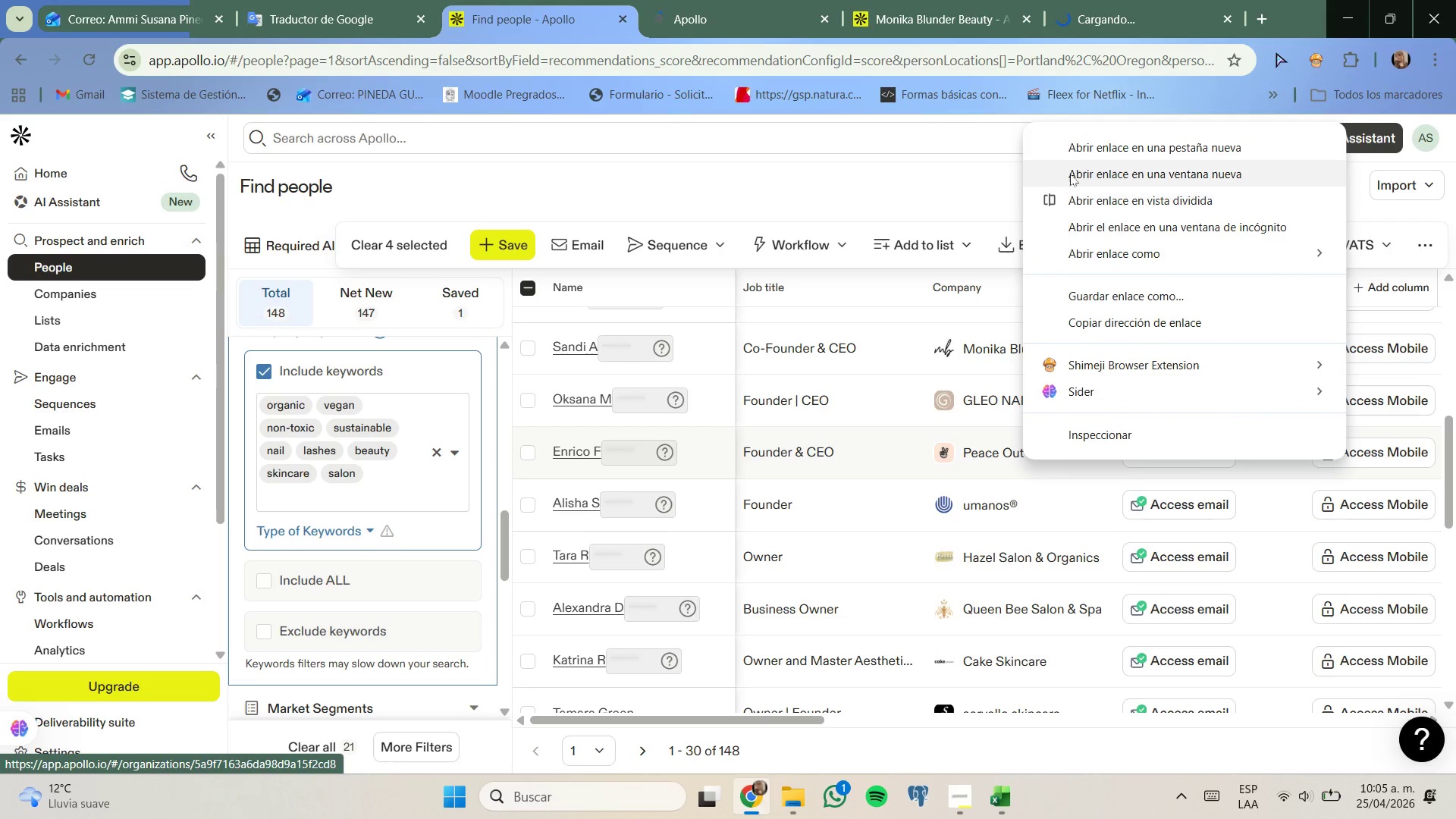 
left_click([1085, 149])
 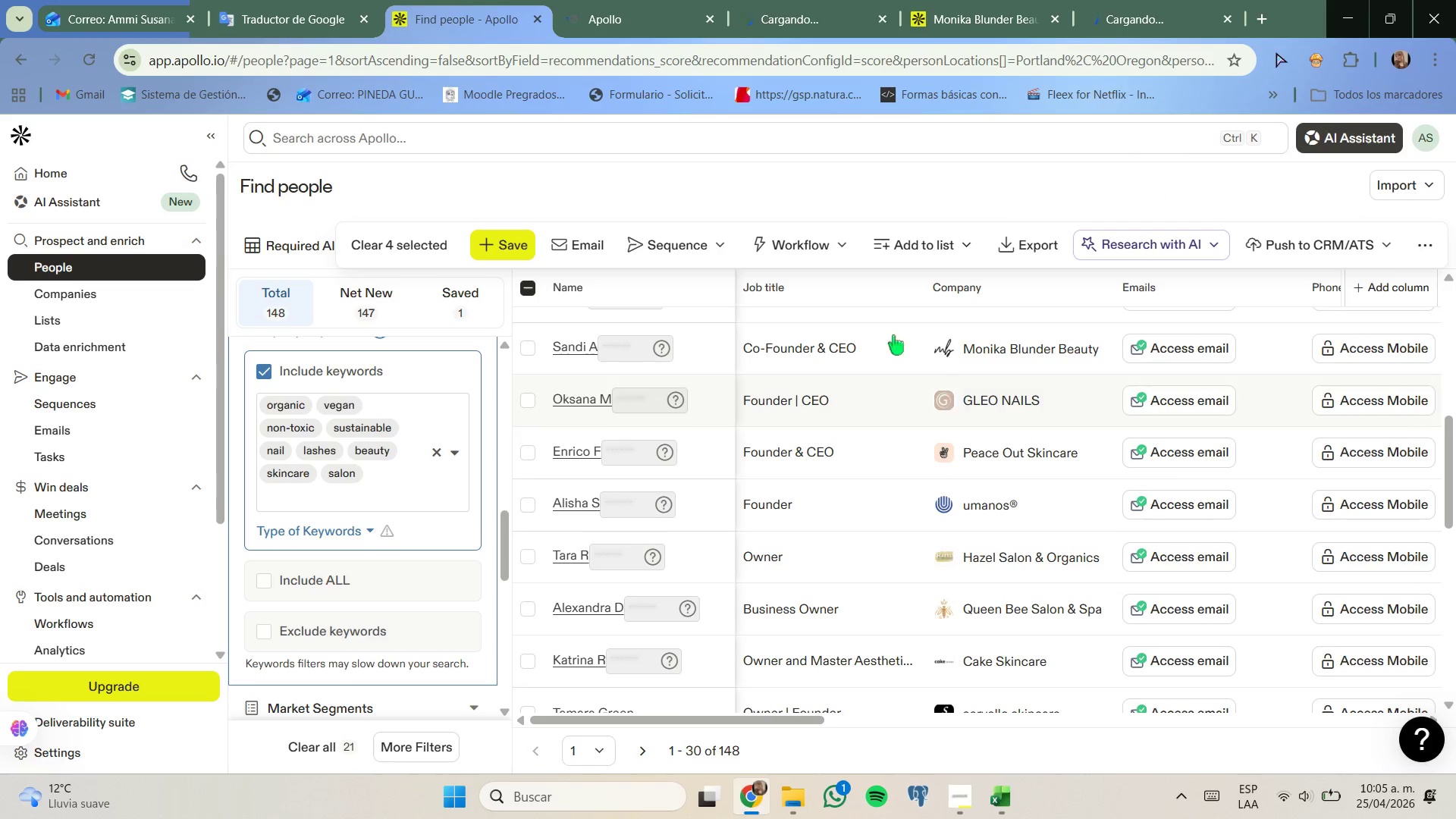 
left_click([654, 0])
 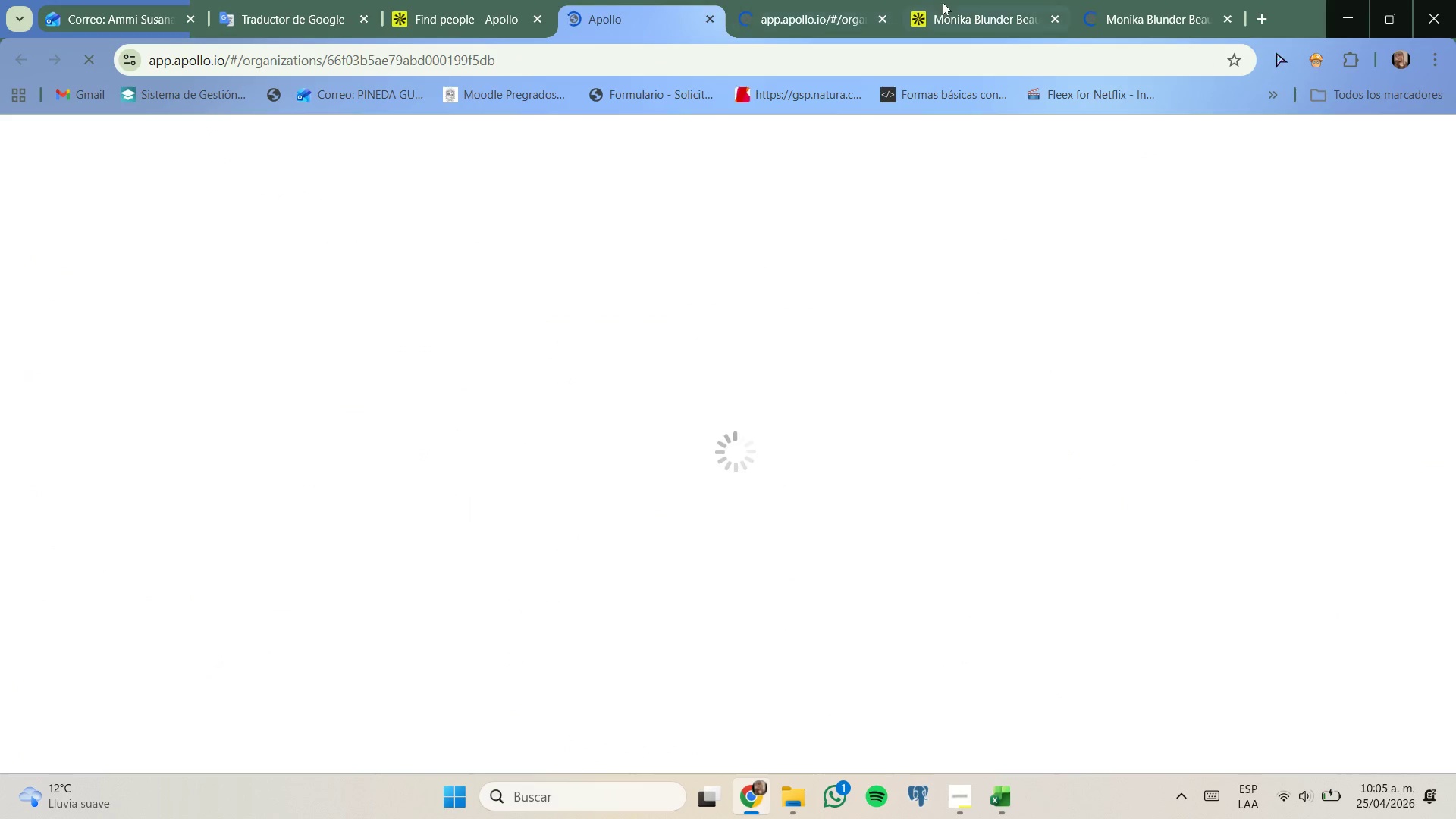 
left_click([1131, 0])
 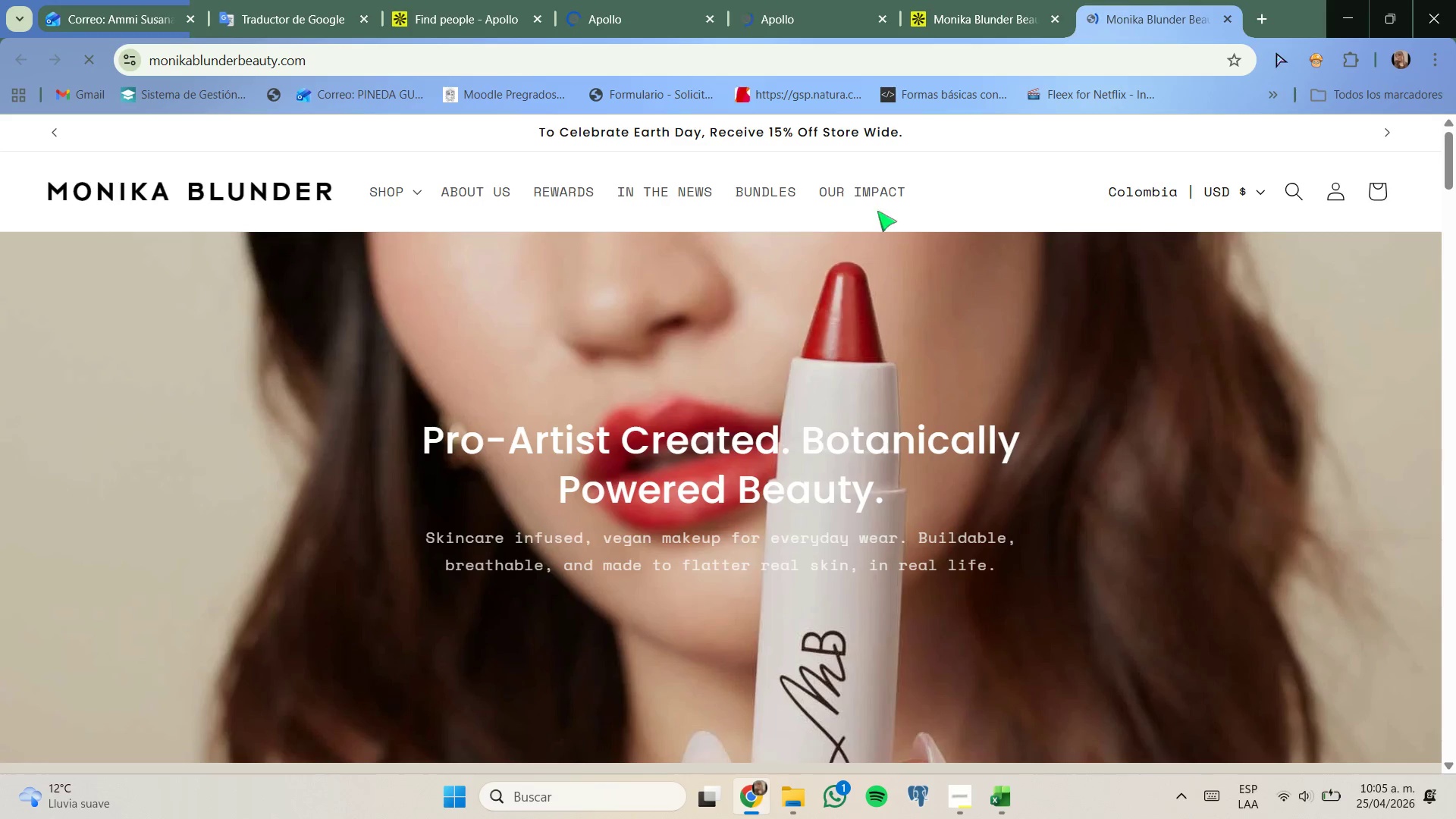 
left_click([1225, 17])
 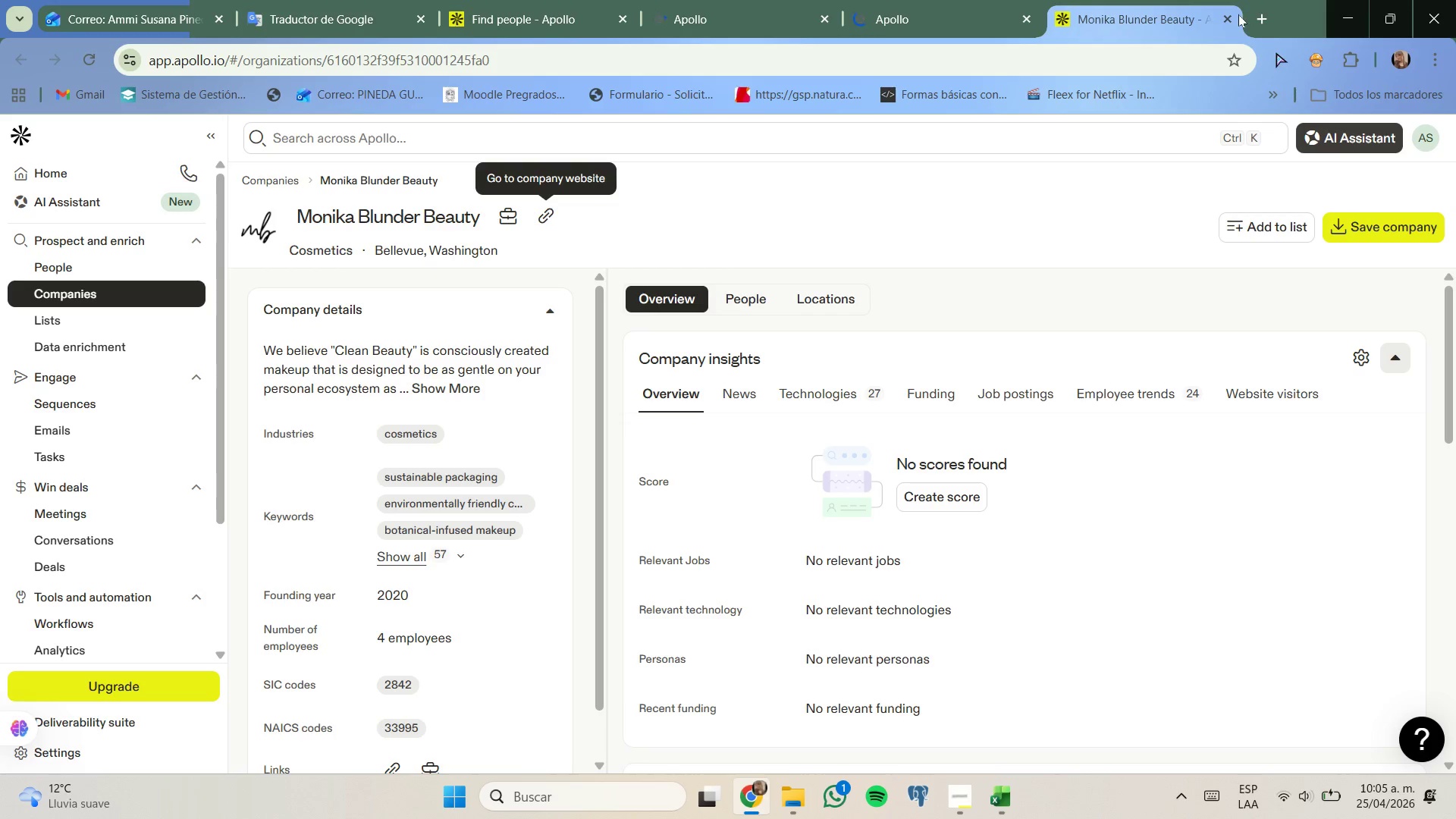 
left_click([1232, 16])
 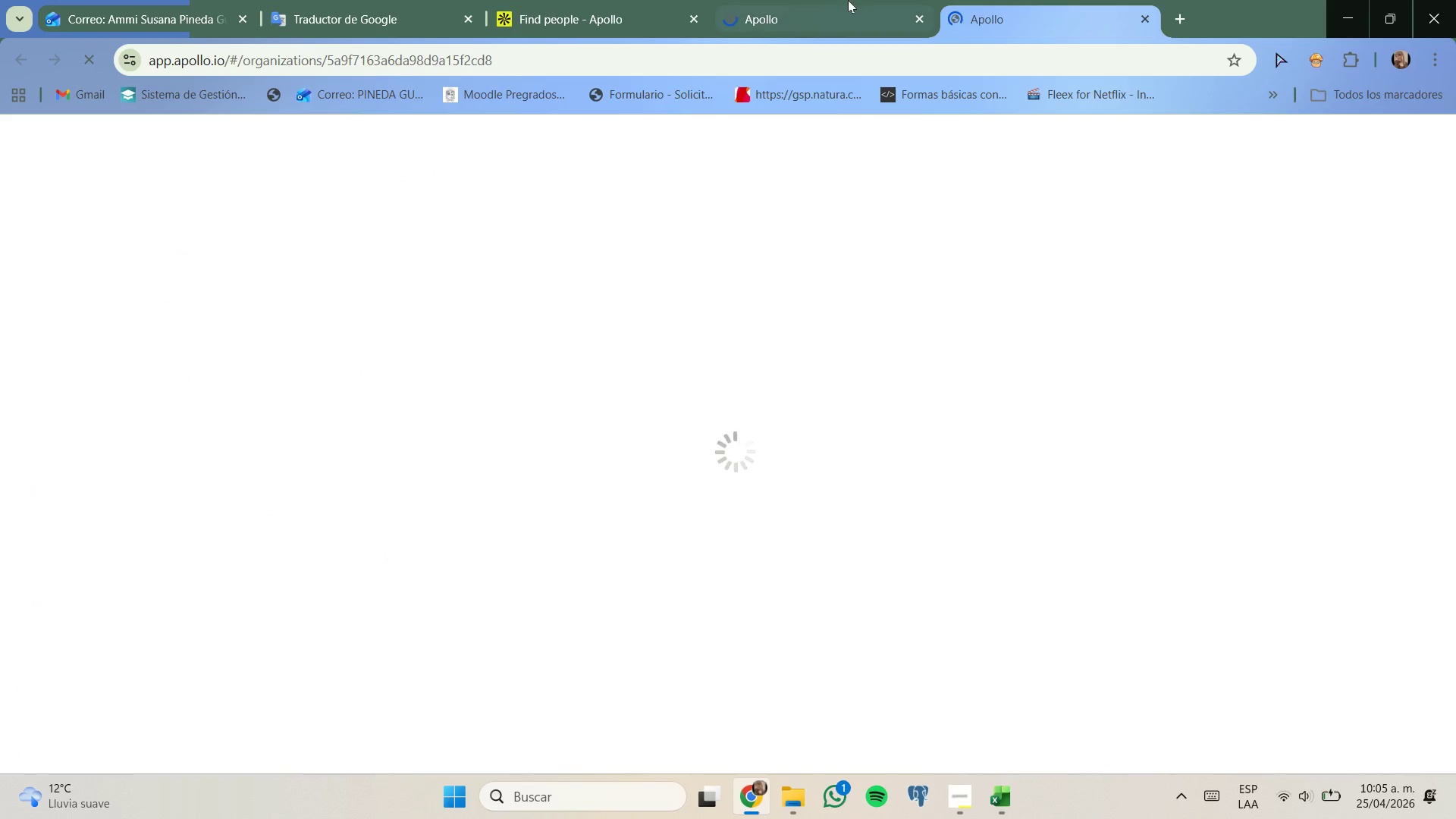 
left_click([848, 0])
 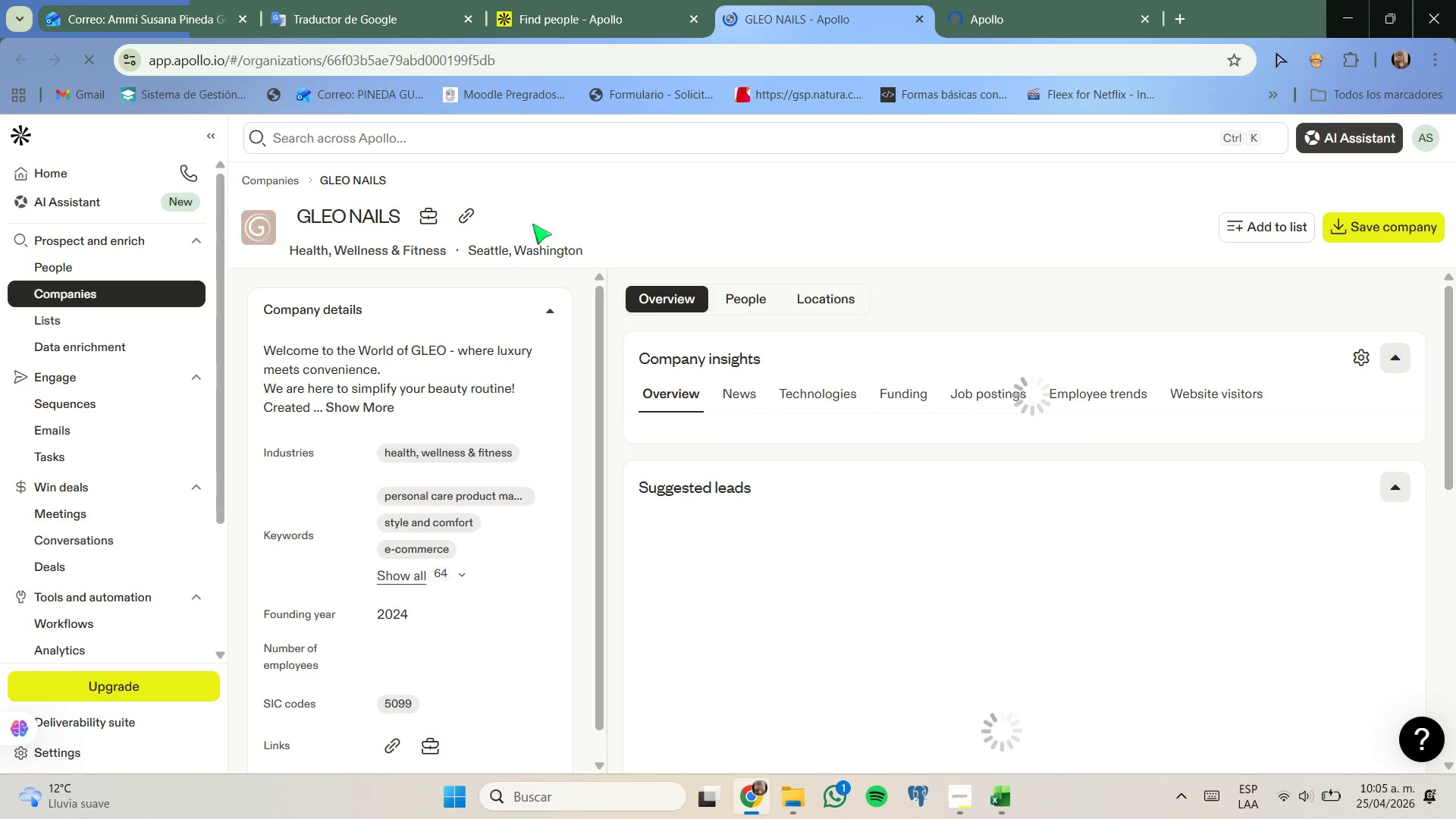 
left_click([469, 217])
 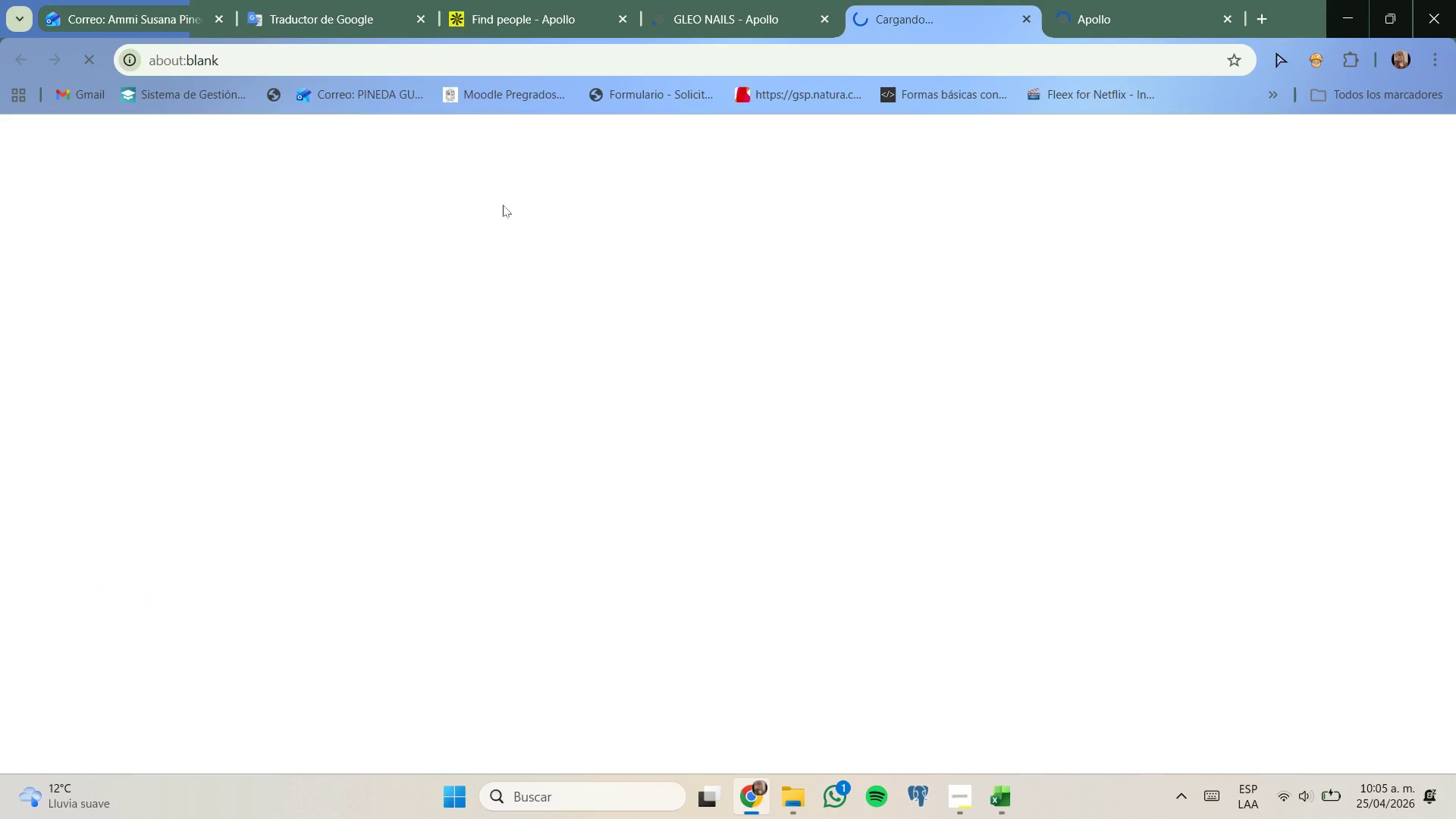 
left_click([706, 22])
 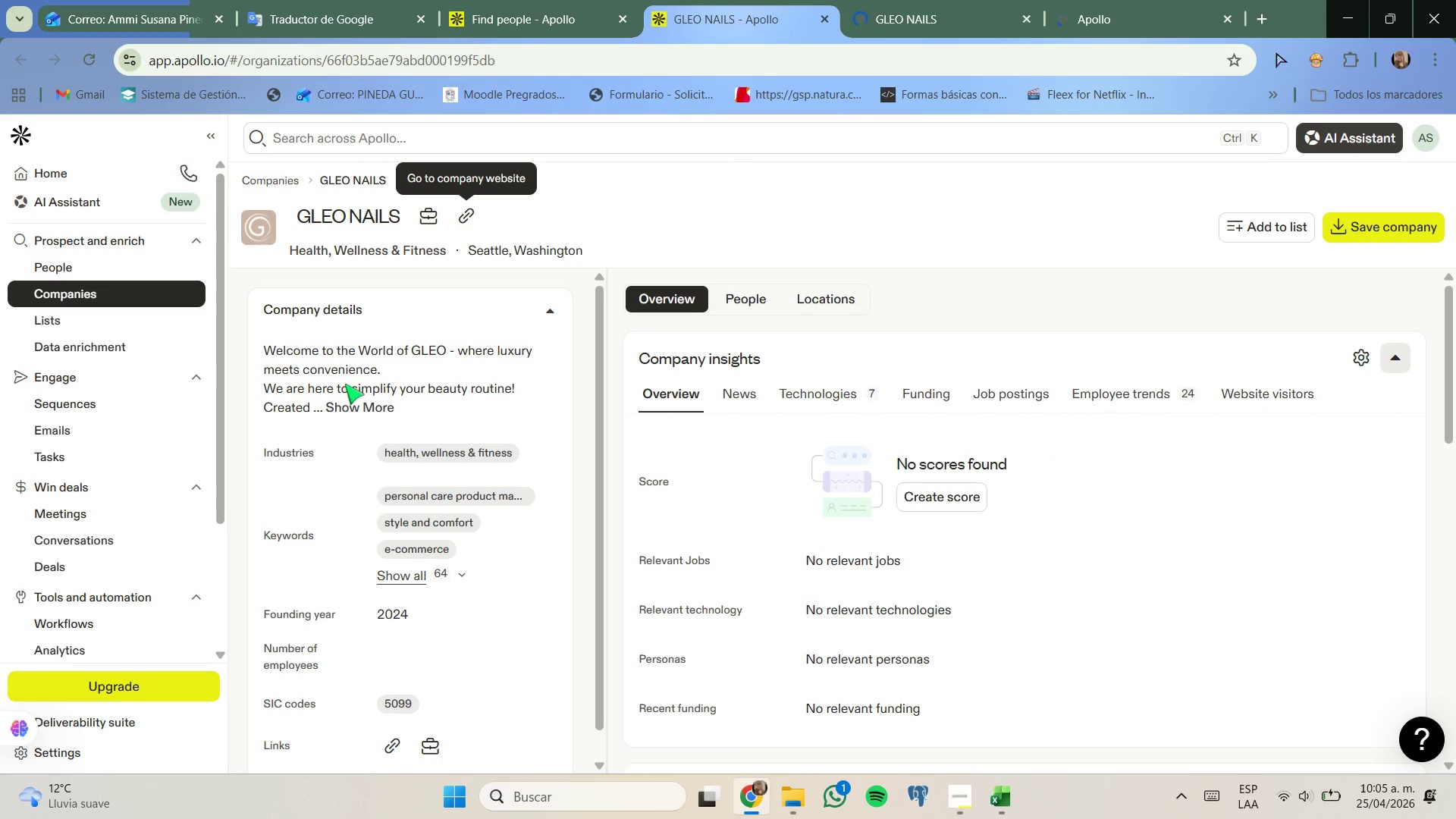 
left_click([366, 404])
 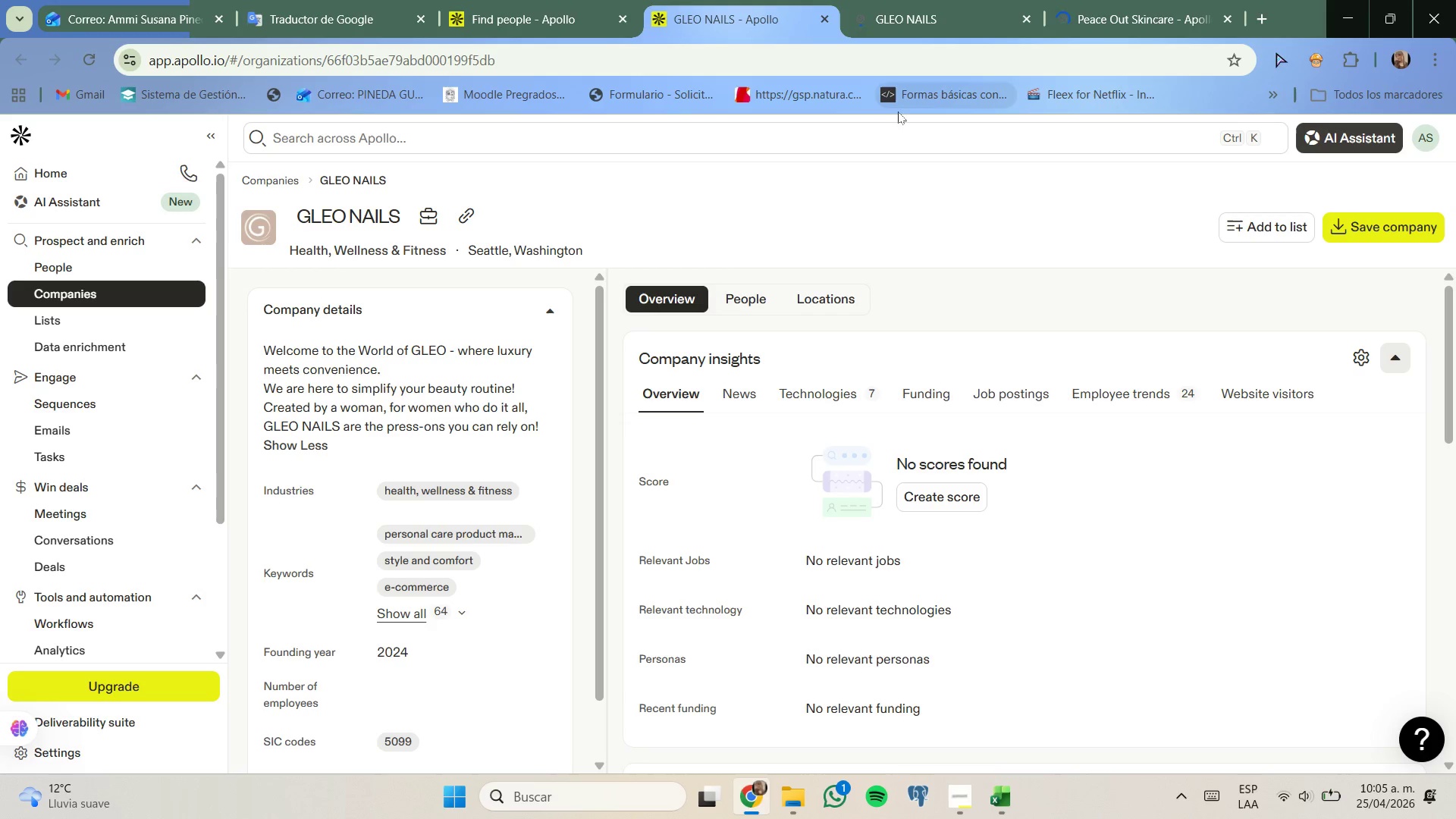 
left_click([917, 16])
 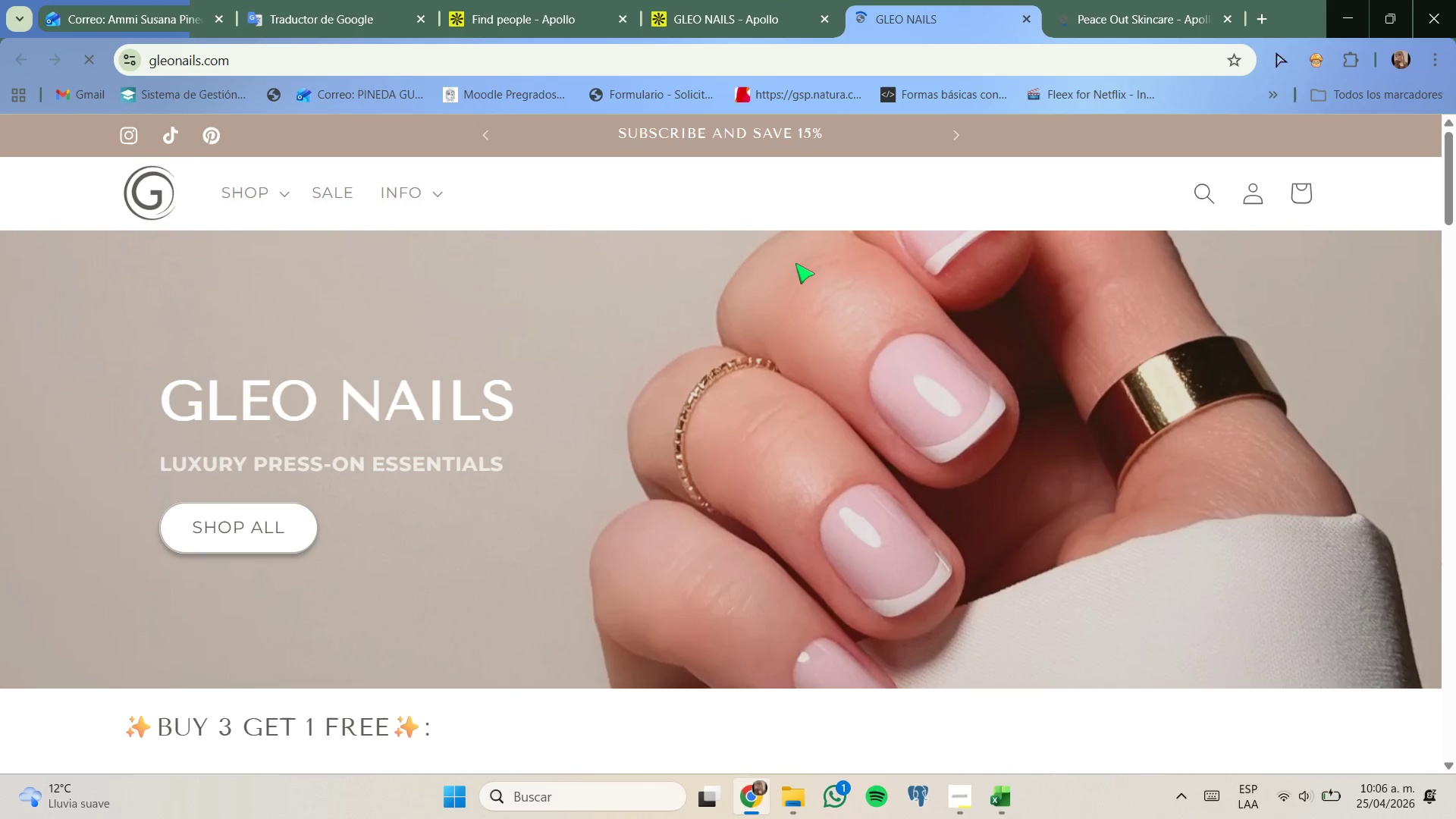 
scroll: coordinate [795, 264], scroll_direction: down, amount: 5.0
 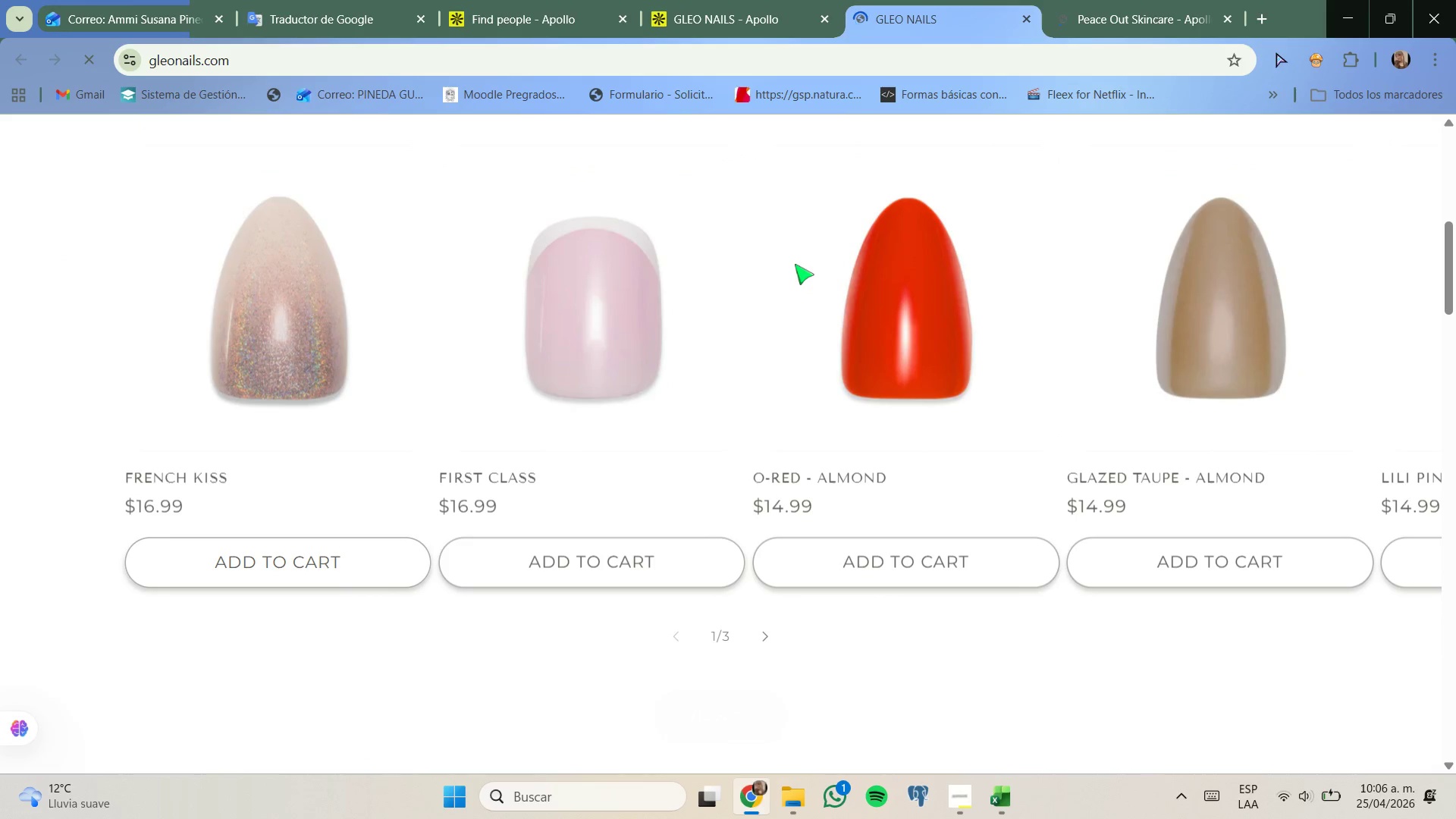 
scroll: coordinate [795, 264], scroll_direction: none, amount: 0.0
 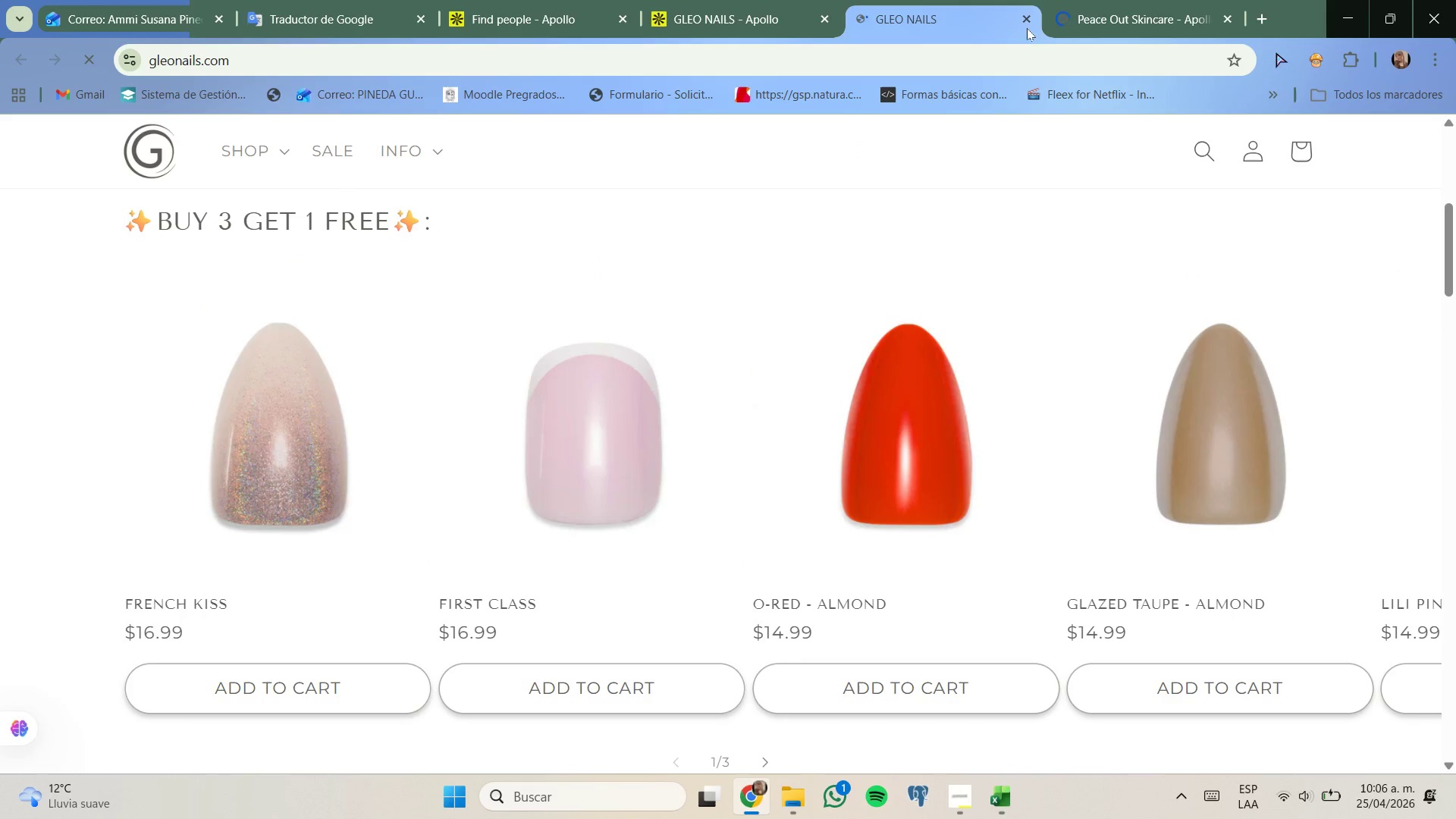 
left_click([1028, 21])
 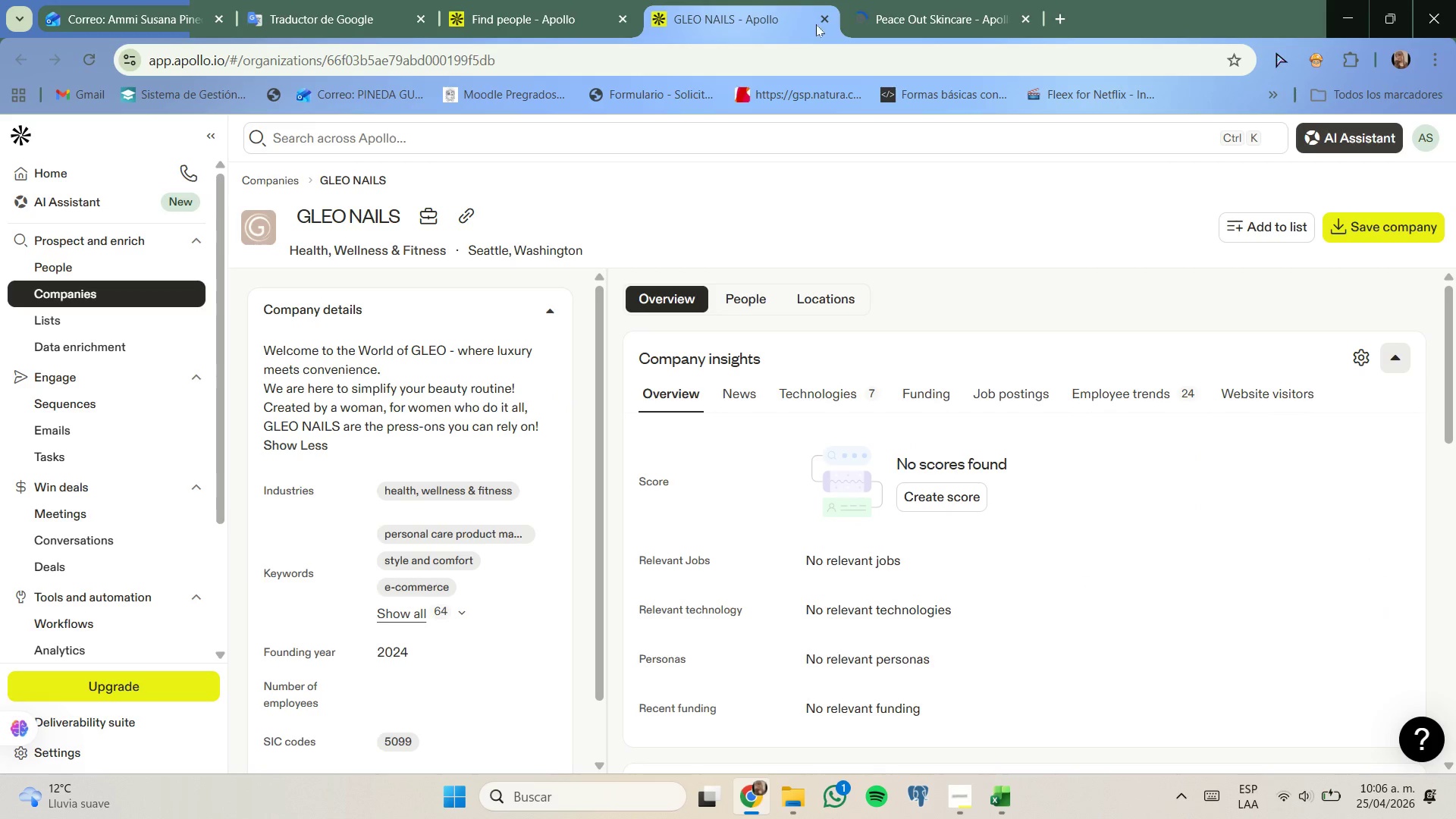 
left_click([825, 19])
 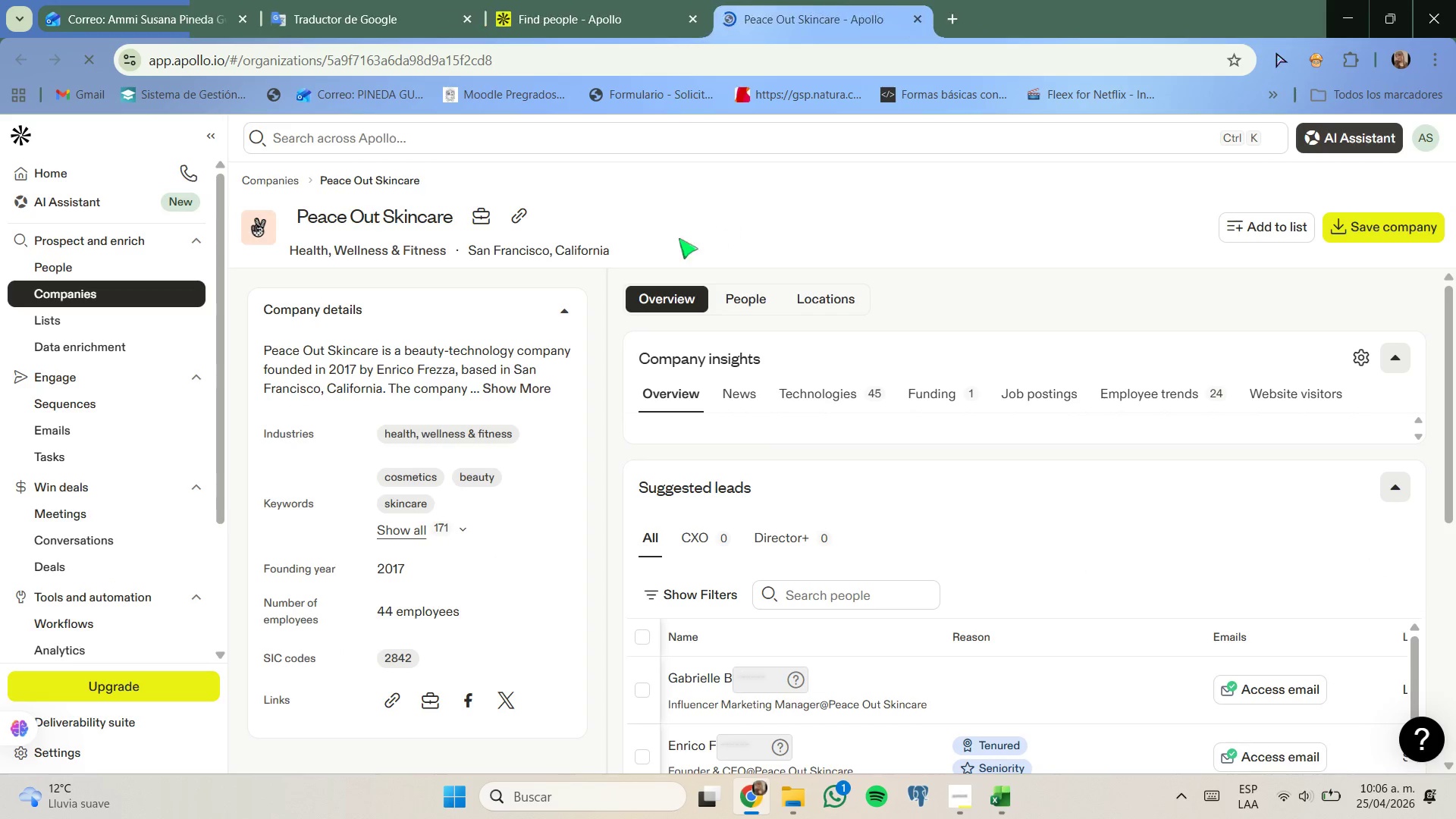 
left_click([520, 206])
 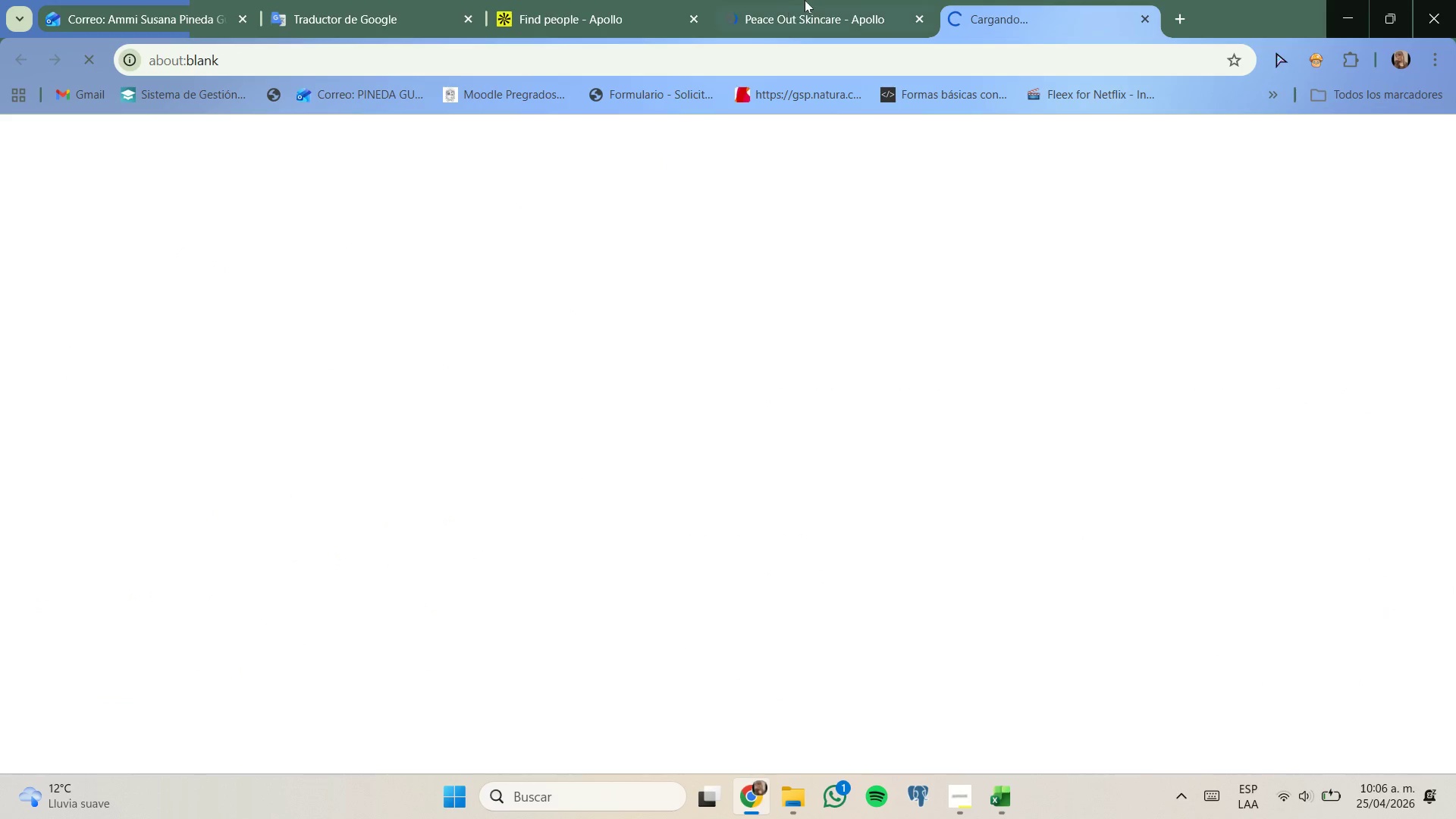 
left_click([806, 0])
 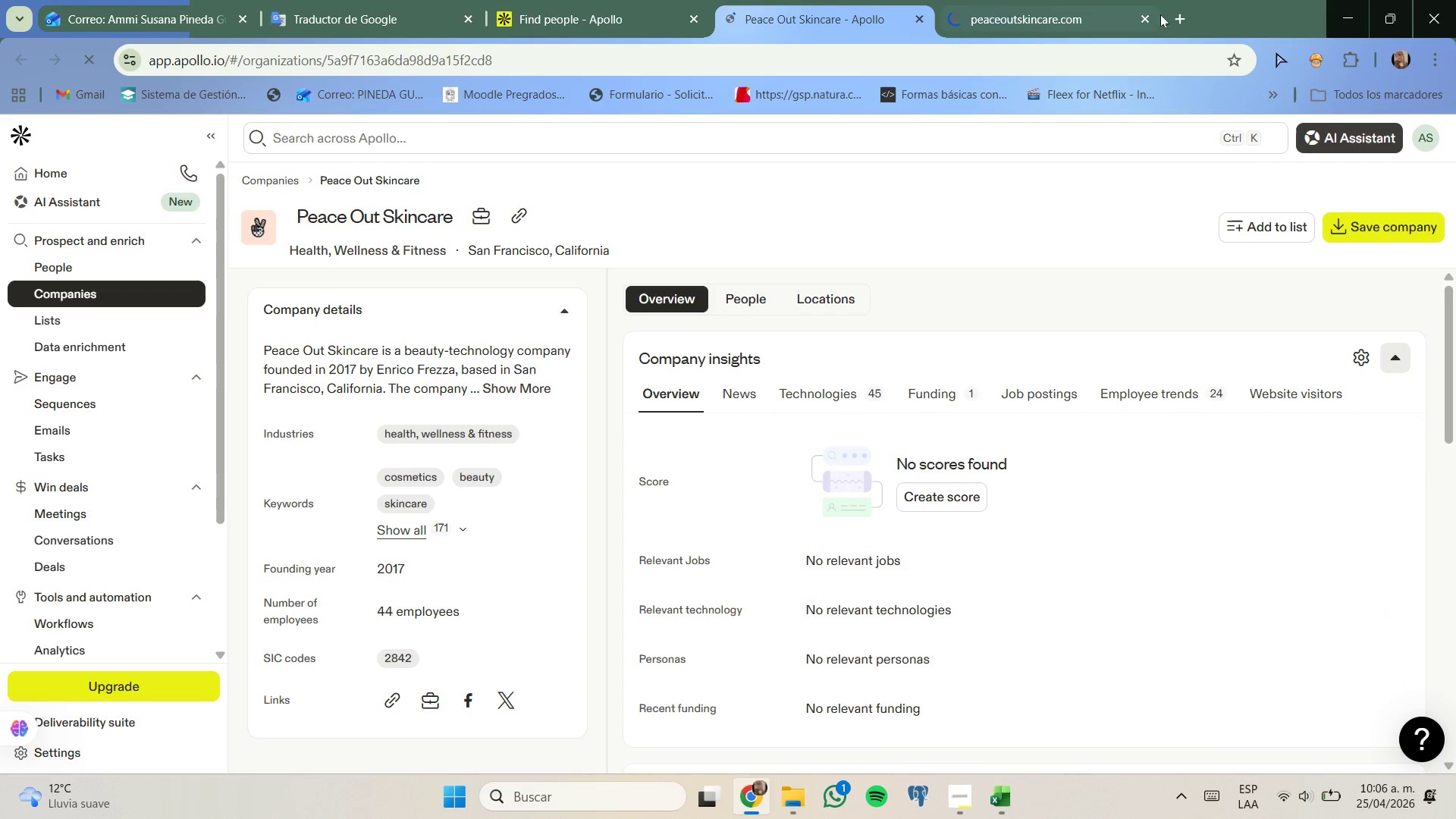 
left_click([1144, 17])
 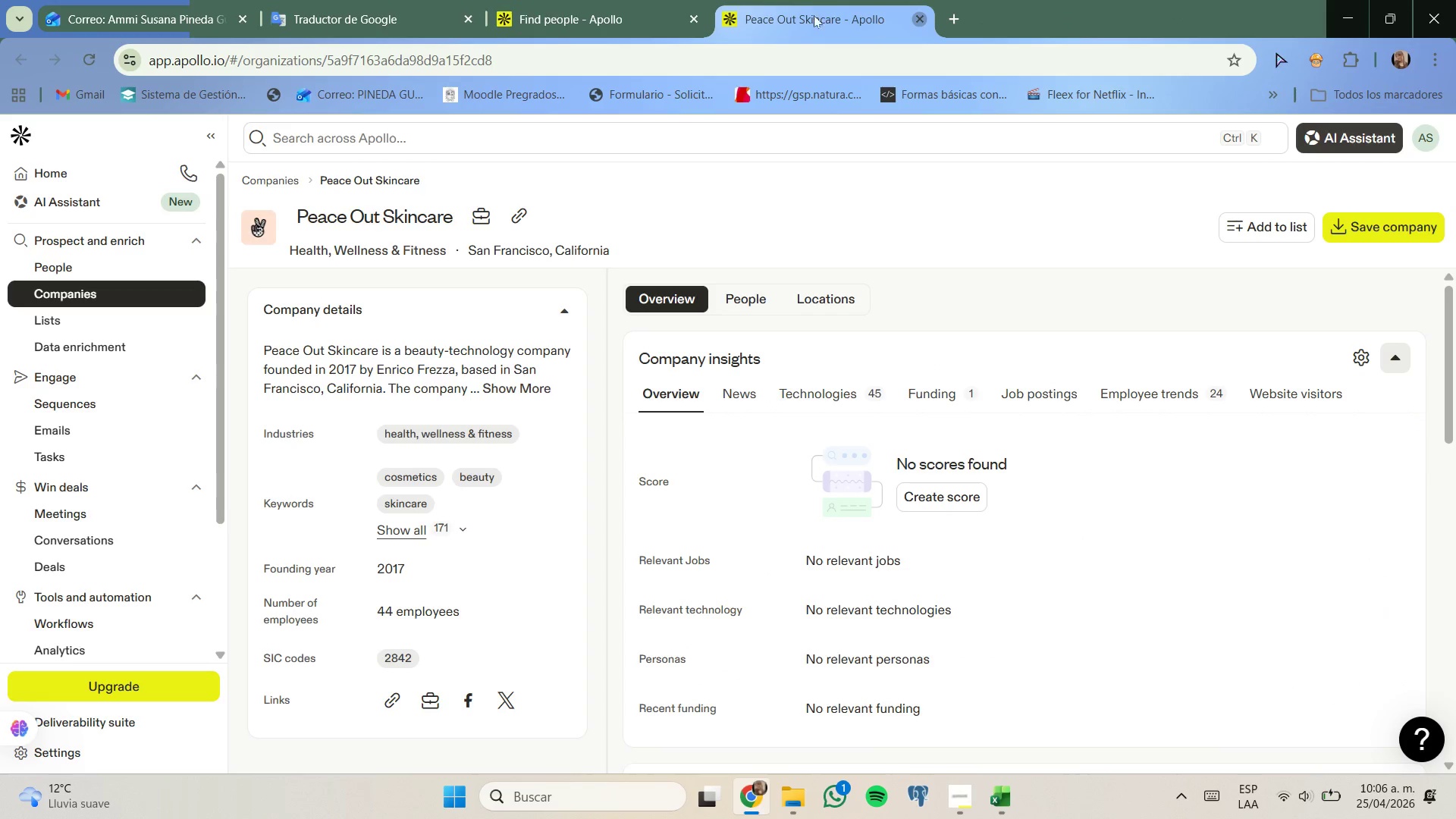 
left_click([541, 0])
 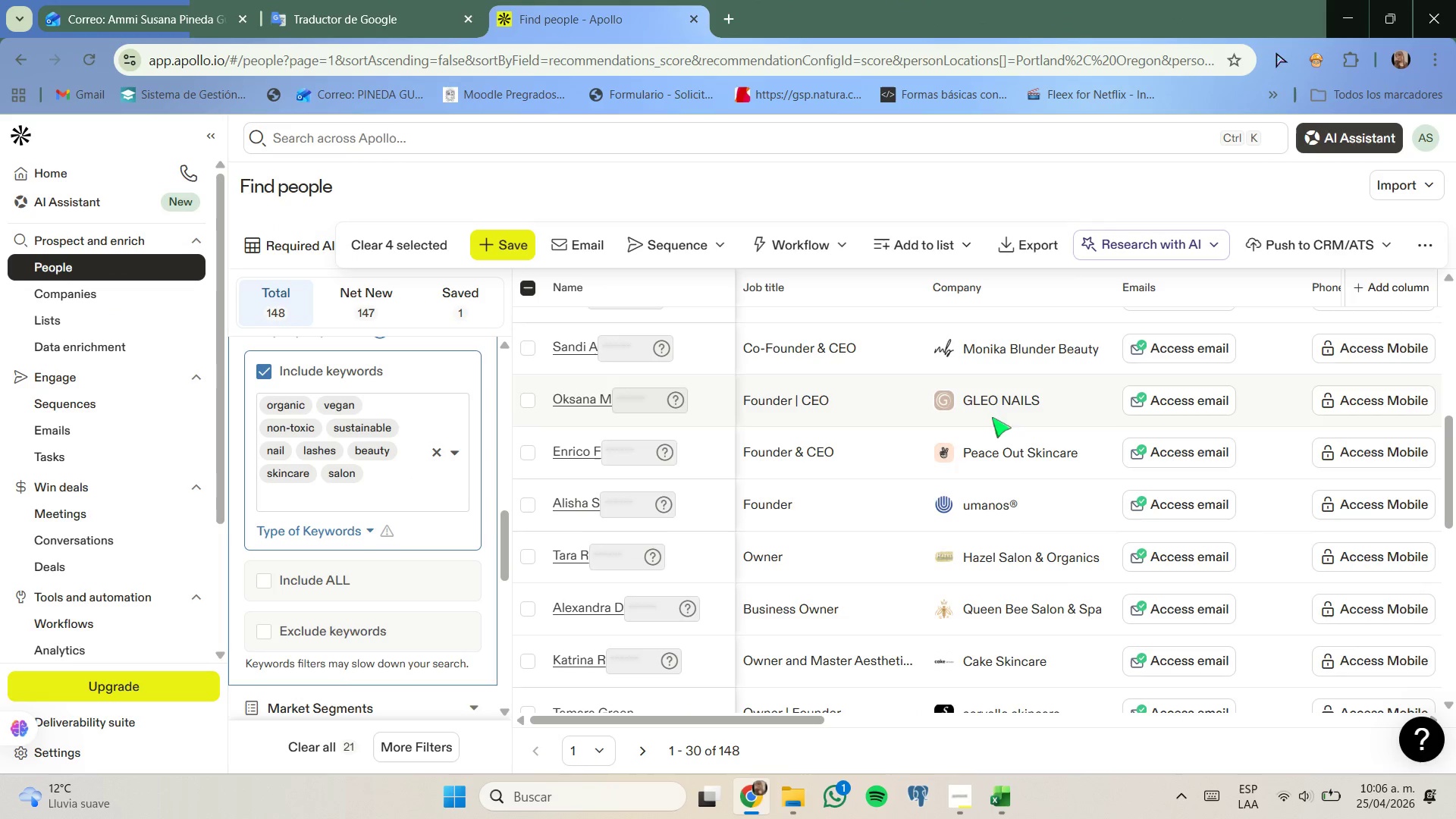 
scroll: coordinate [999, 437], scroll_direction: none, amount: 0.0
 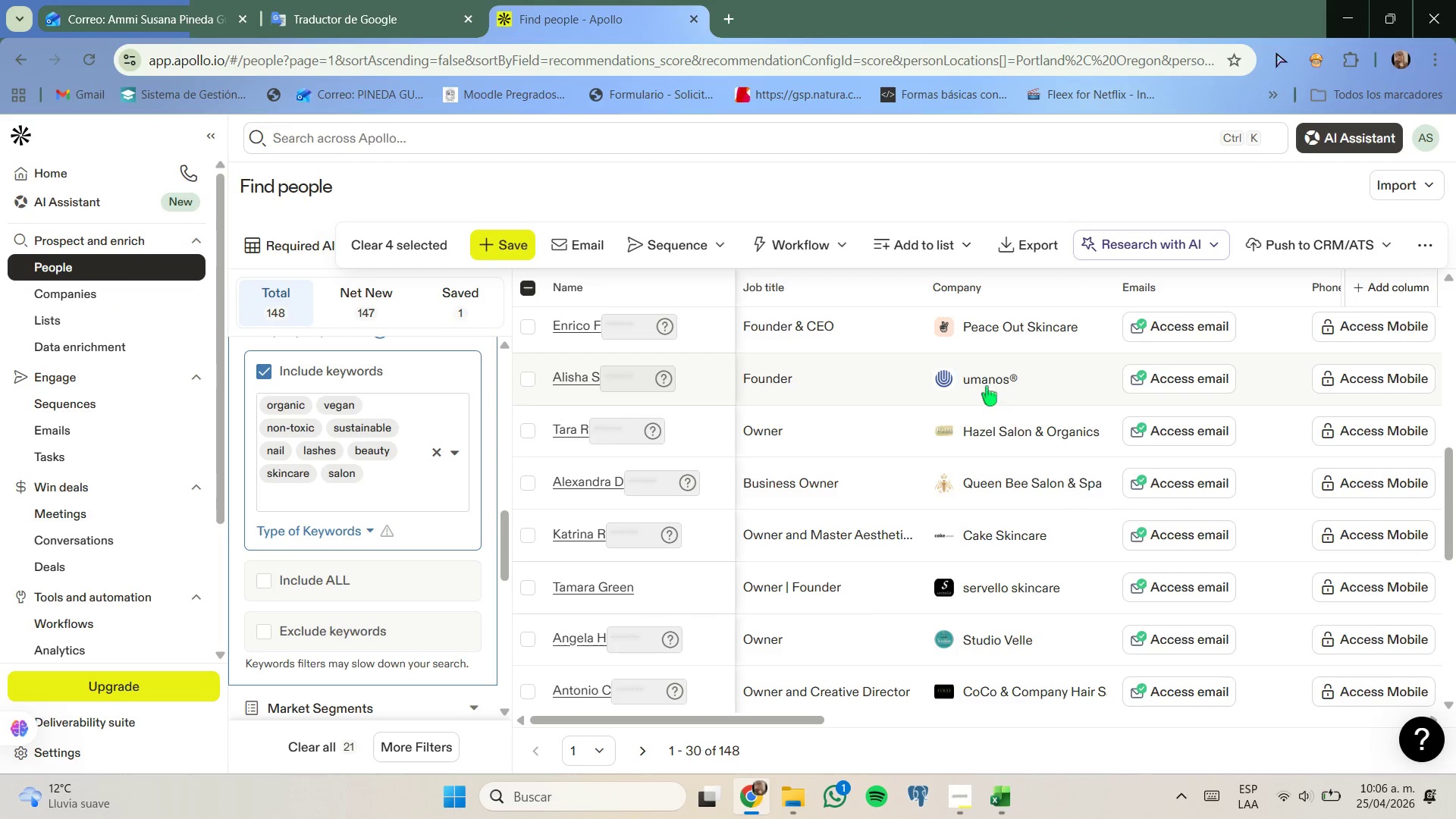 
right_click([987, 385])
 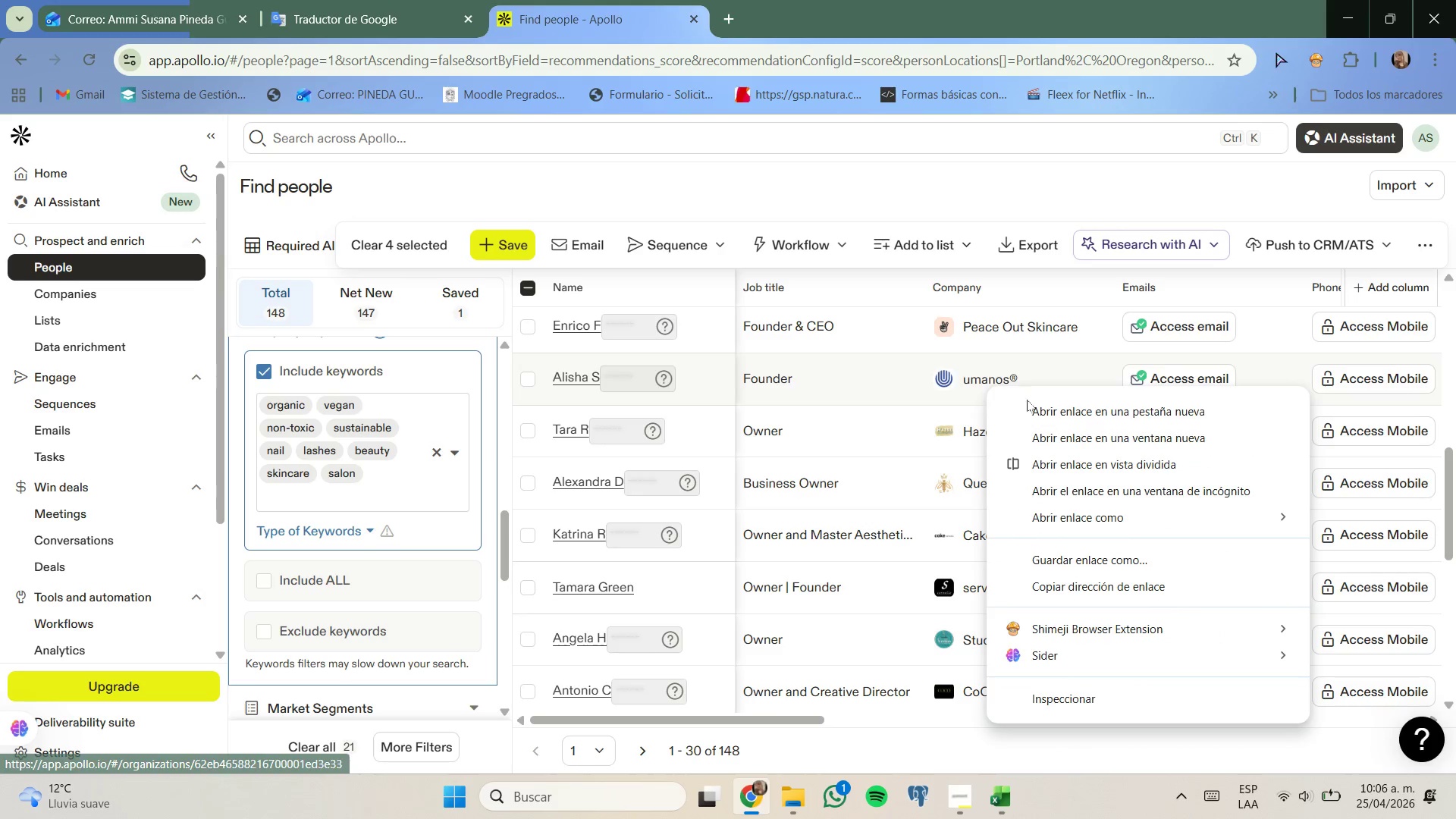 
left_click([1028, 400])
 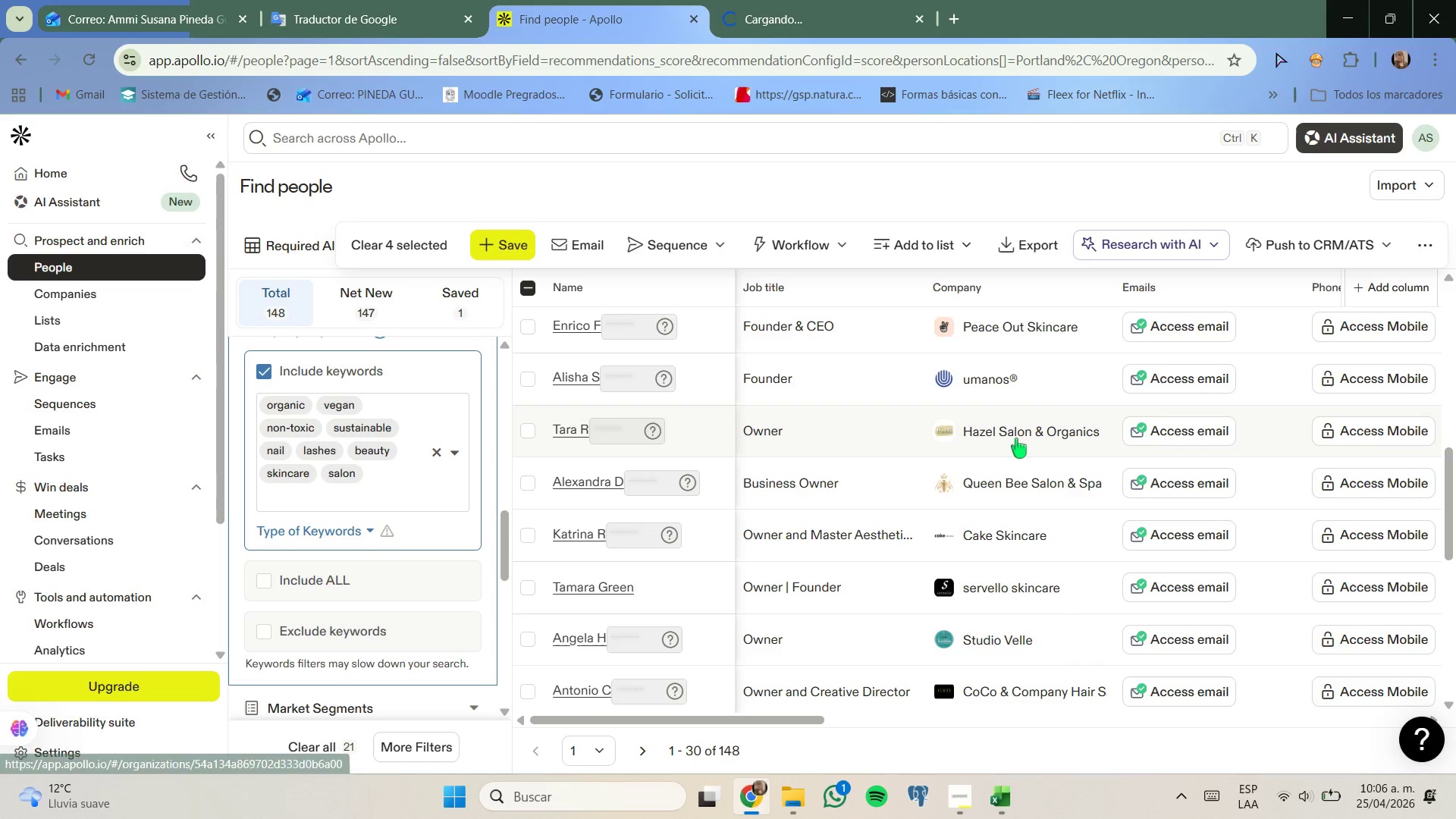 
right_click([1018, 436])
 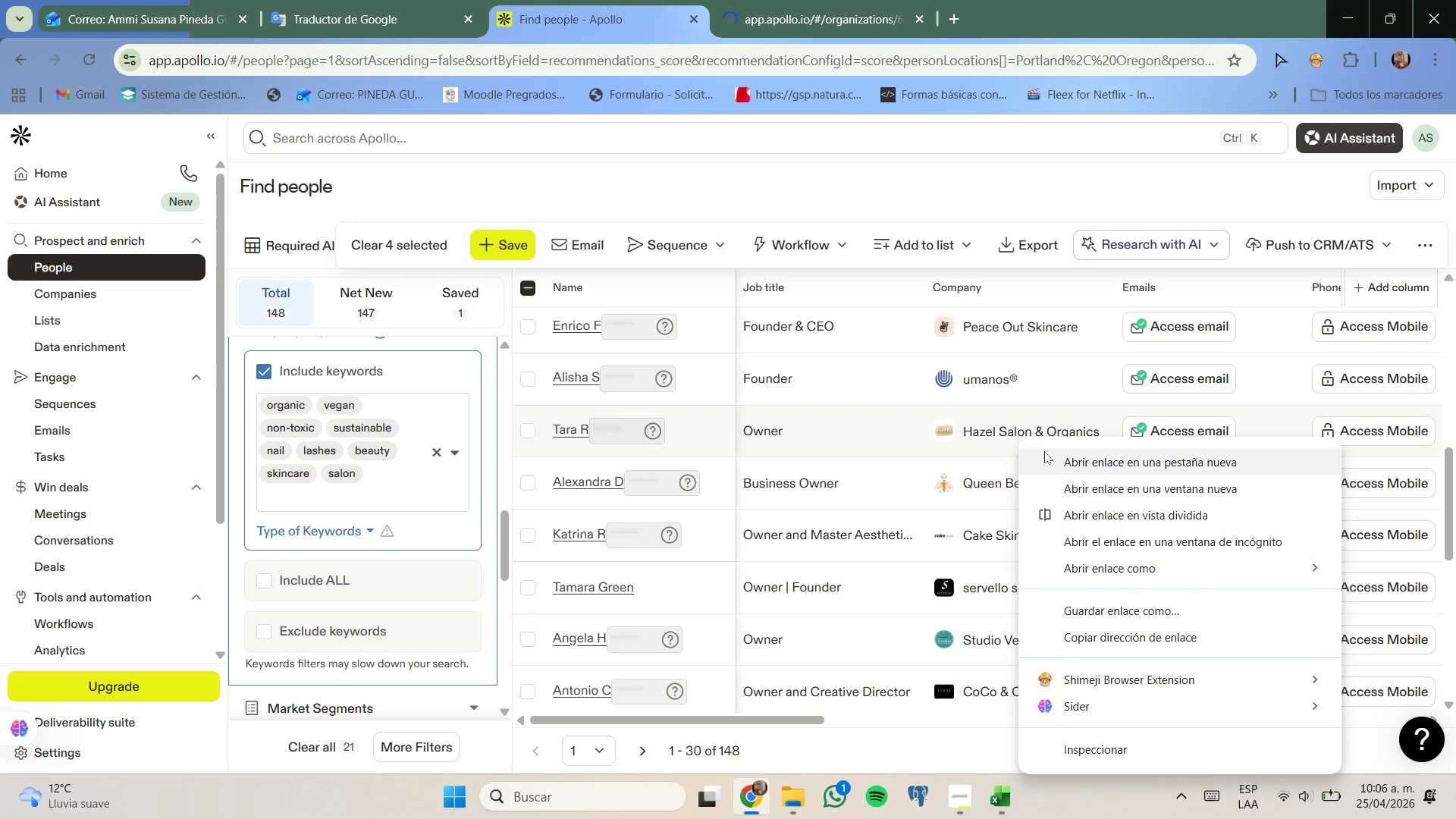 
left_click([1056, 456])
 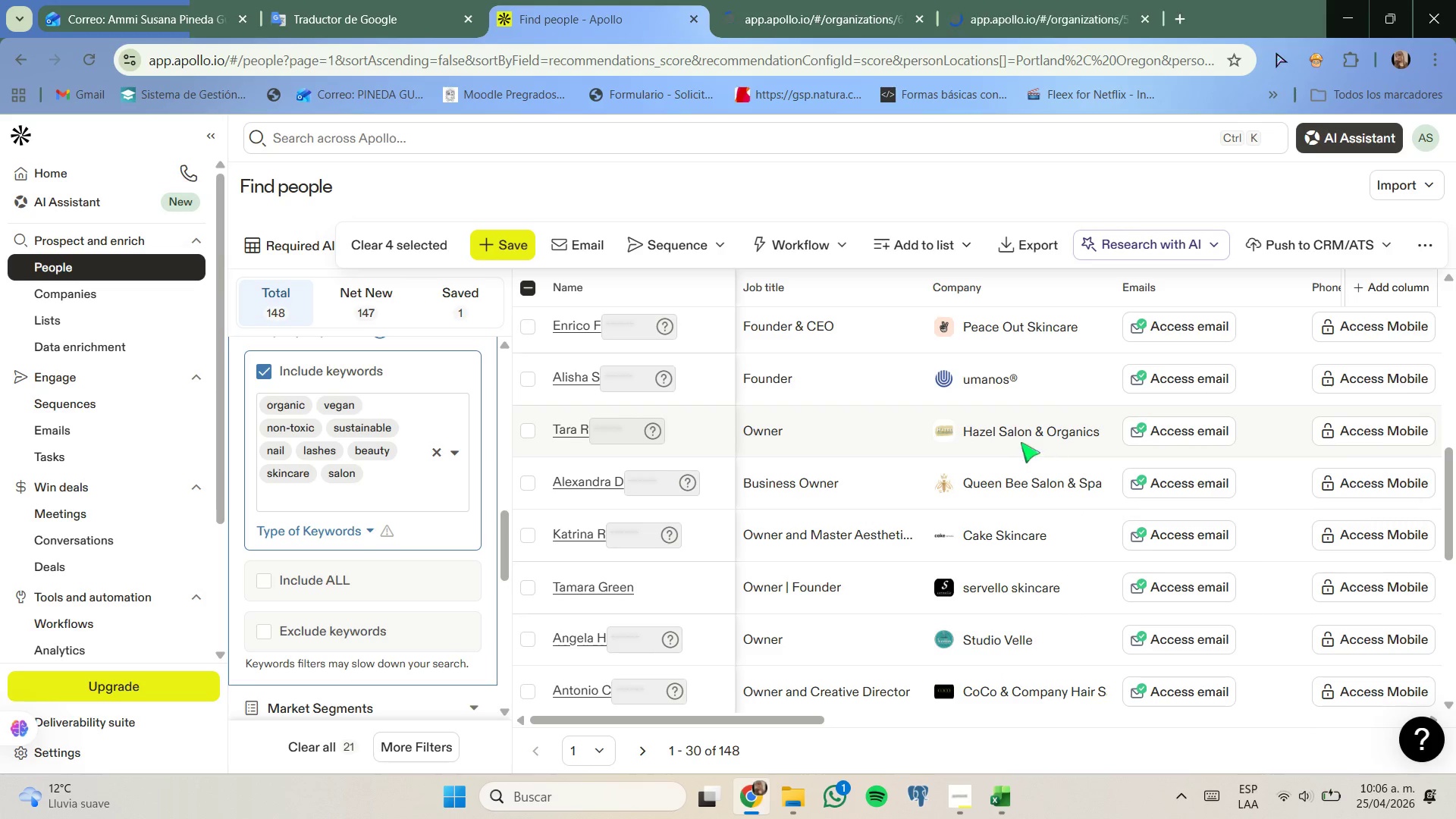 
scroll: coordinate [1021, 442], scroll_direction: down, amount: 1.0
 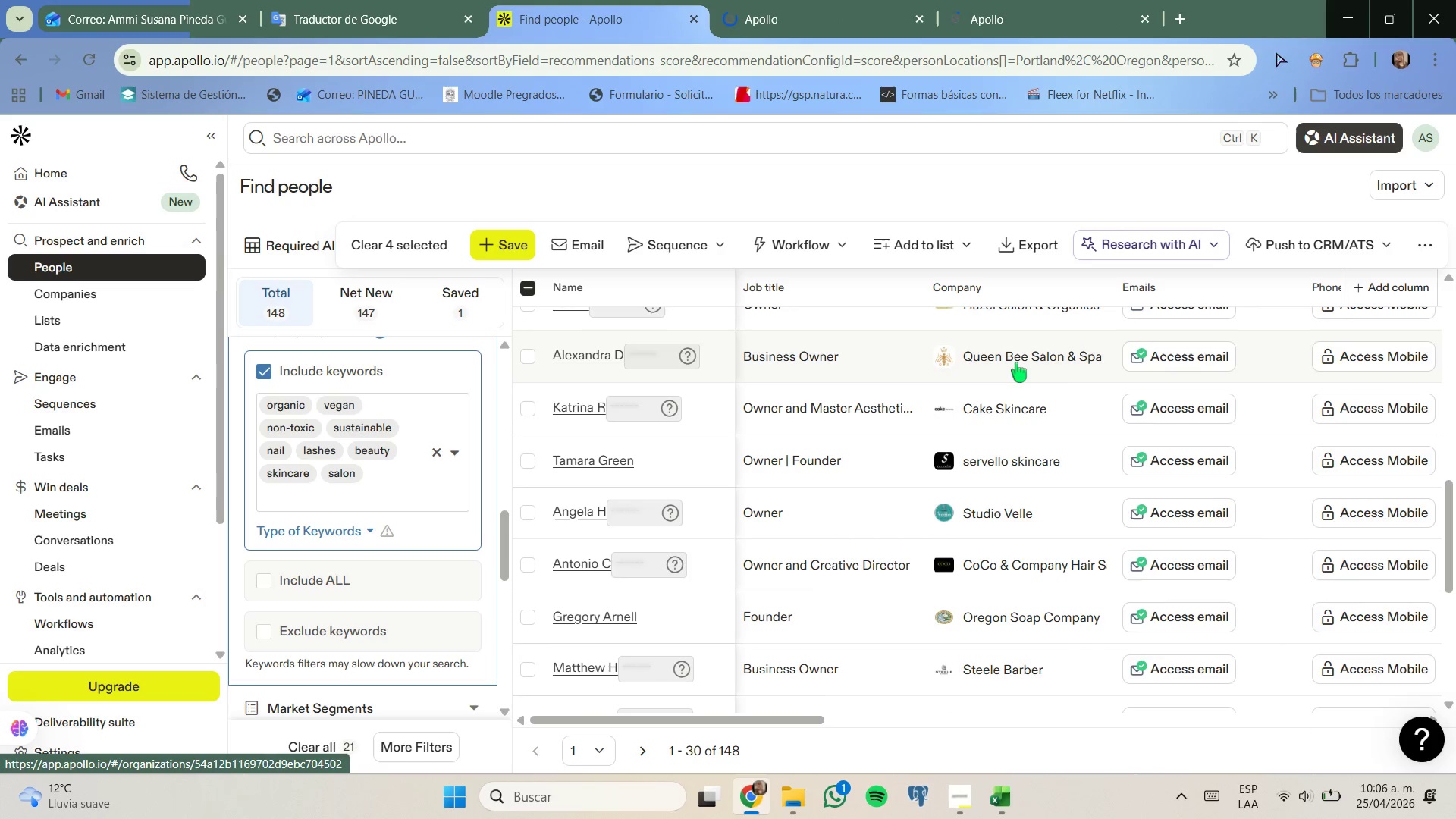 
right_click([1018, 365])
 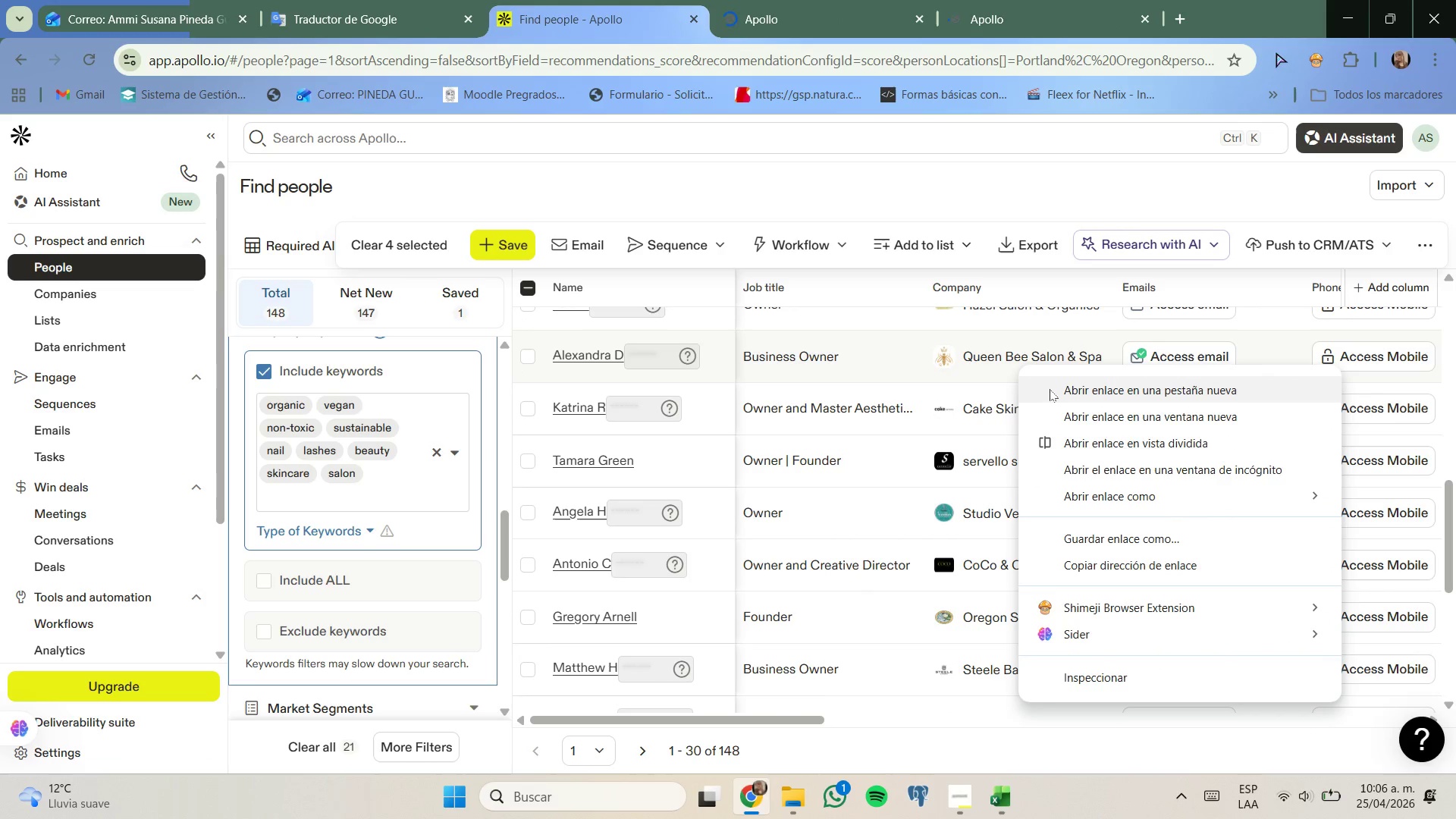 
left_click([1050, 389])
 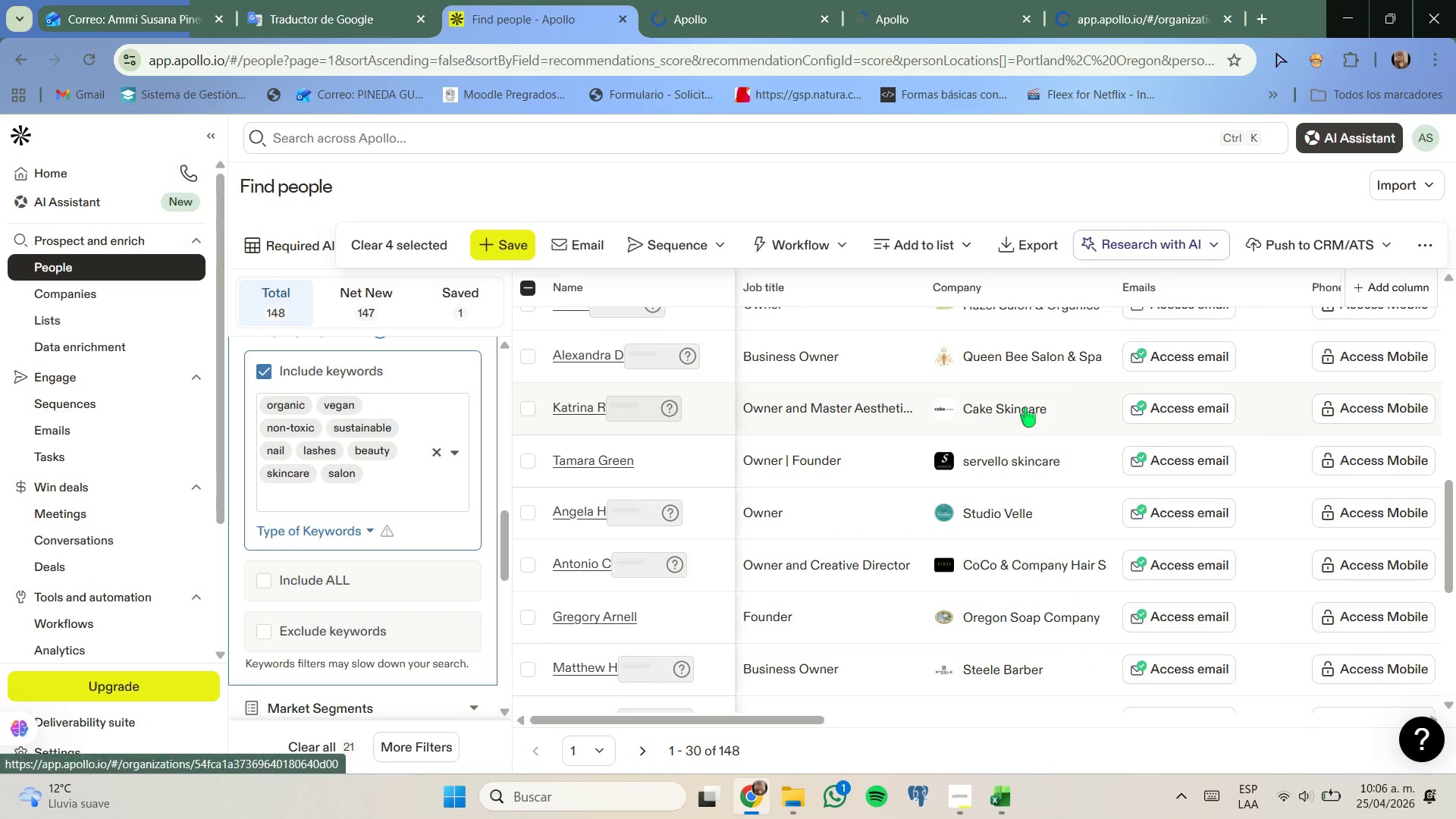 
right_click([1025, 407])
 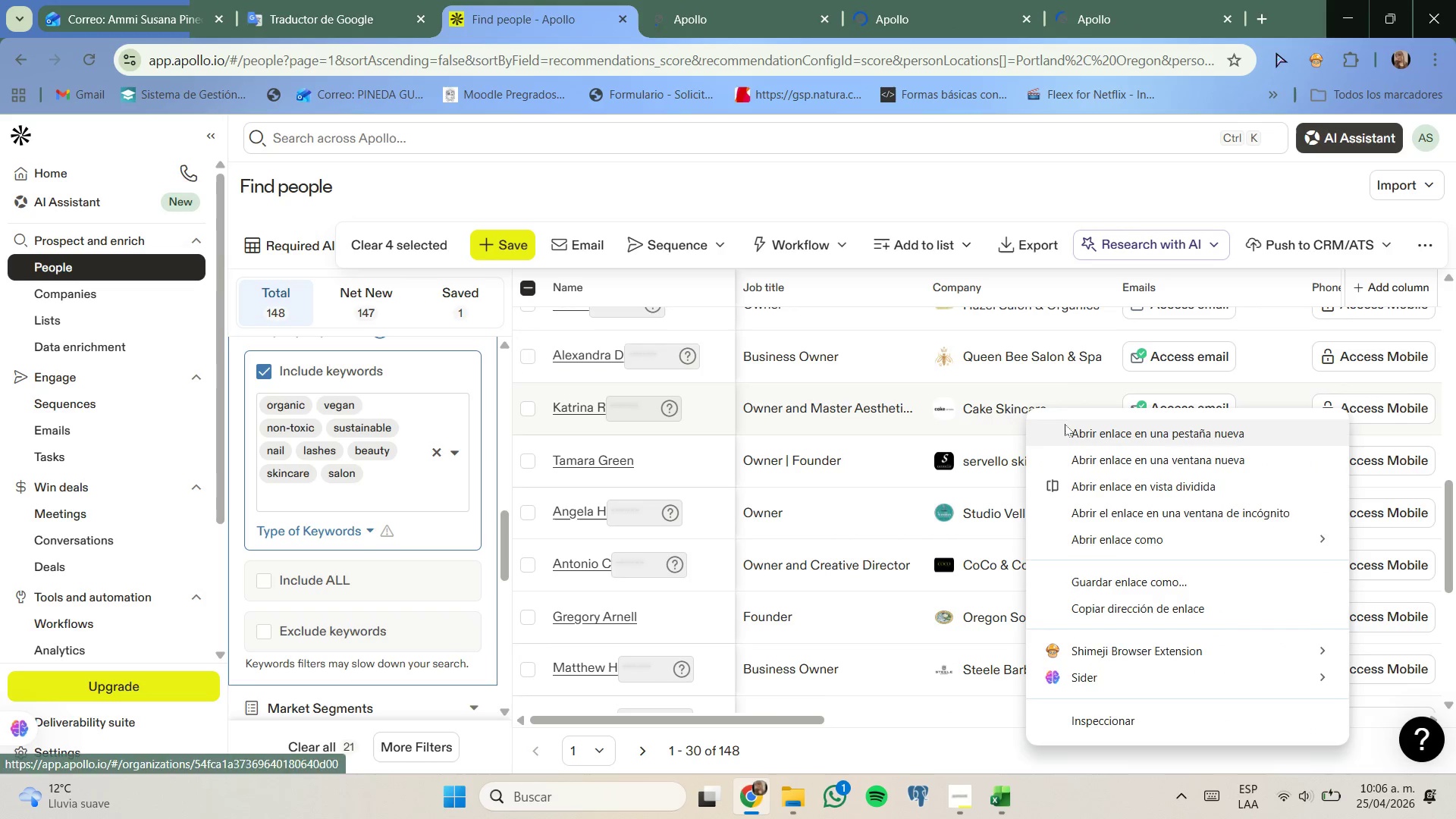 
left_click([1065, 424])
 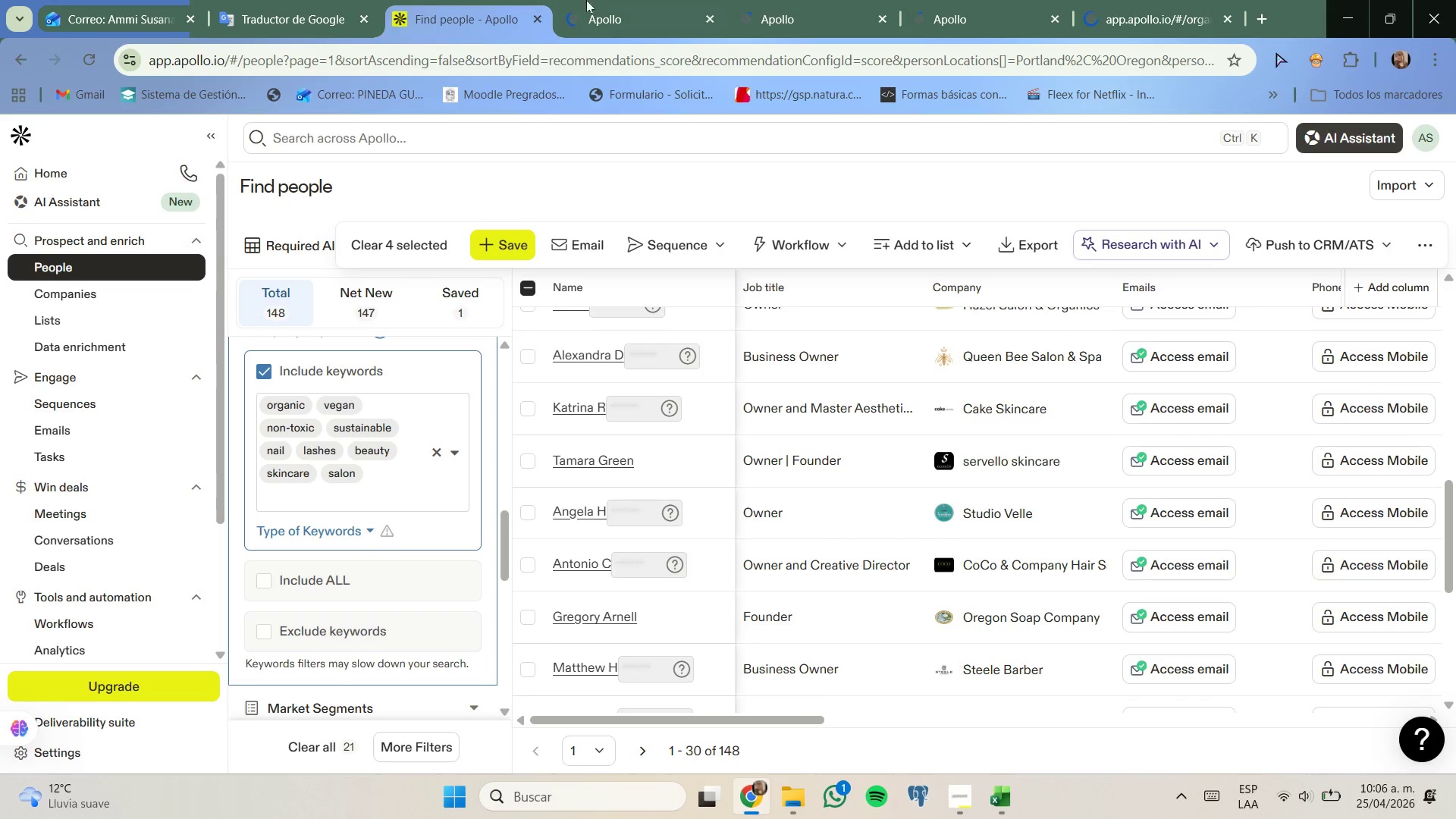 
left_click([632, 0])
 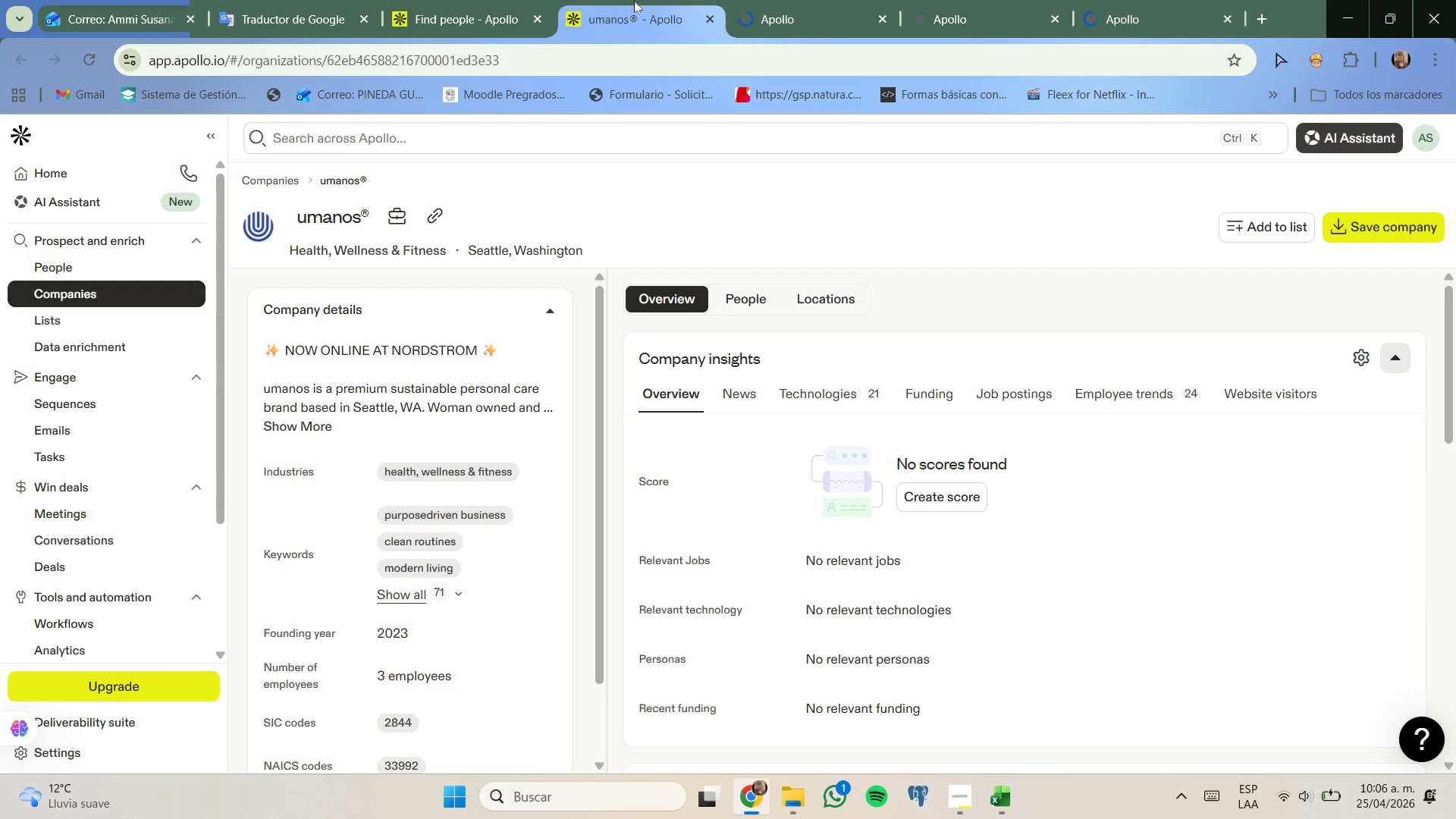 
wait(15.78)
 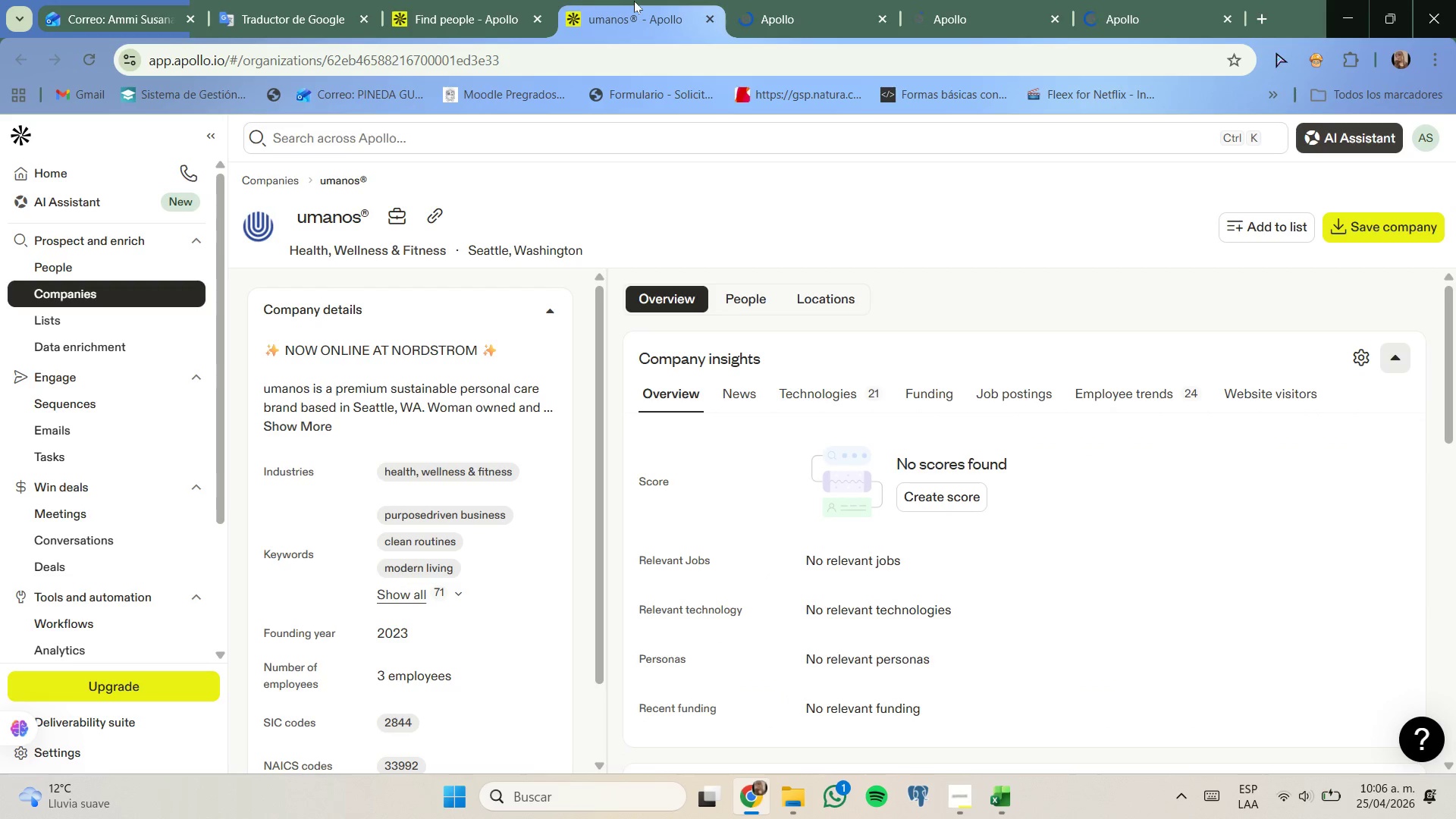 
left_click([435, 219])
 